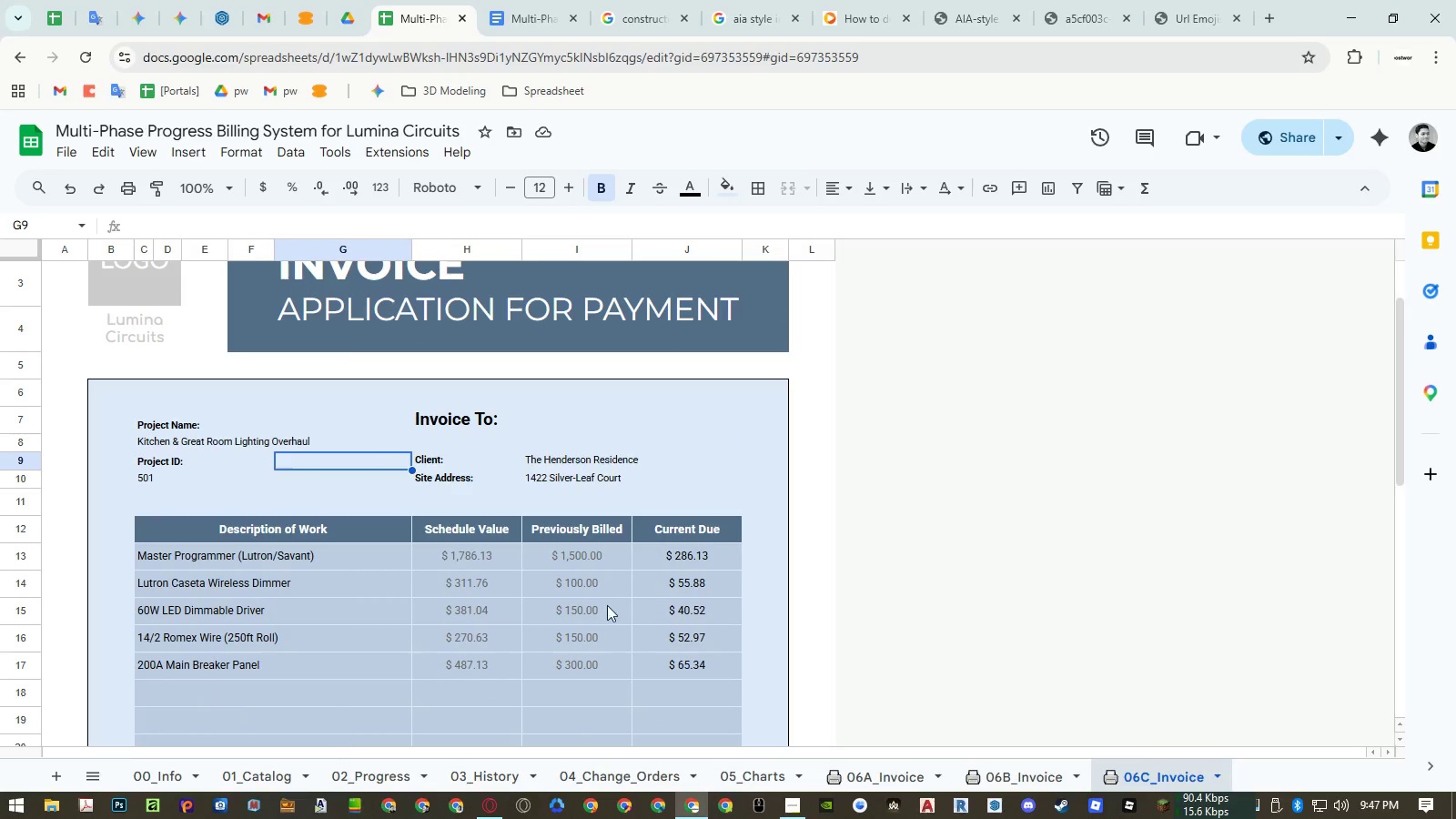 
left_click([579, 608])
 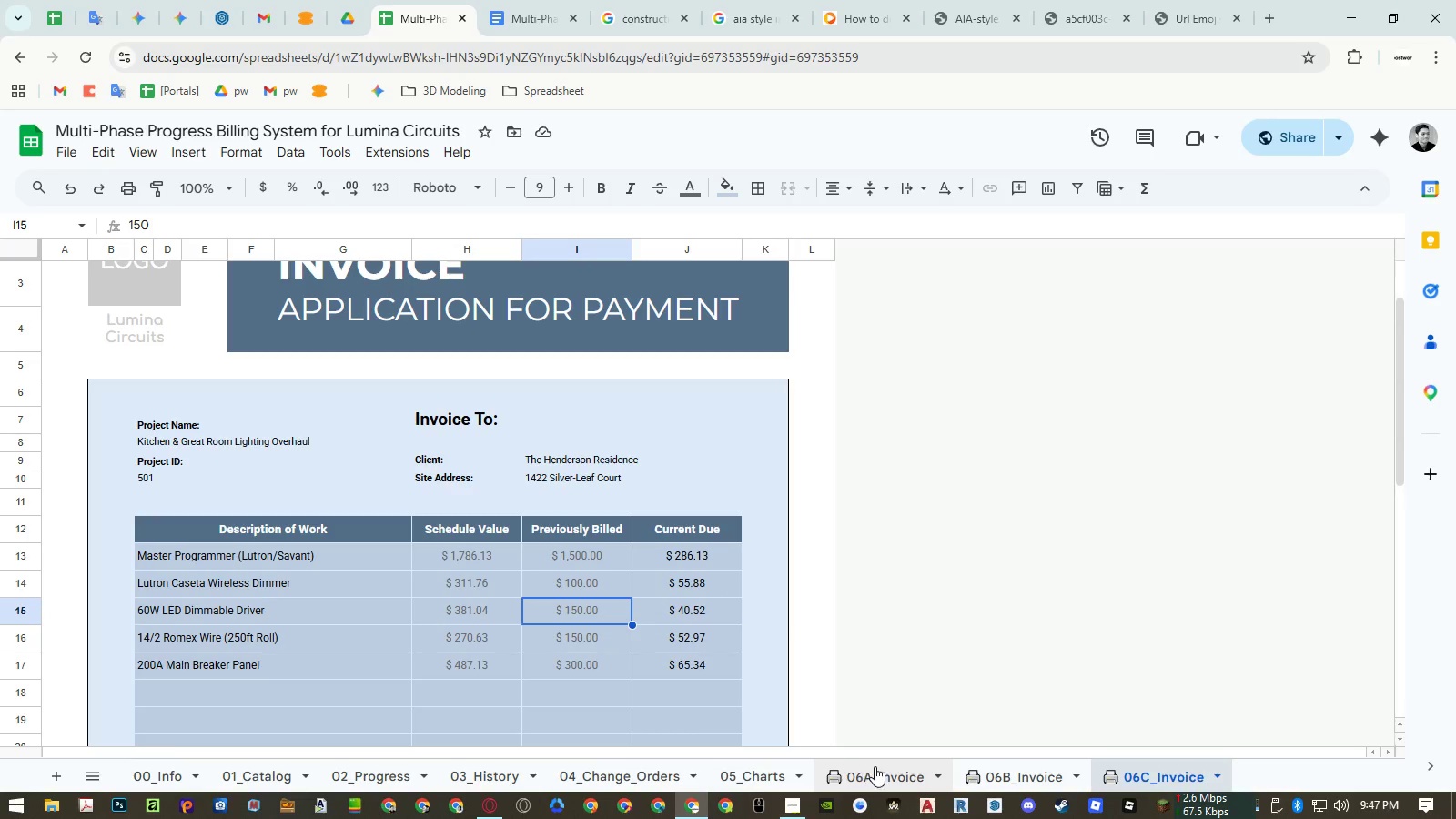 
wait(11.83)
 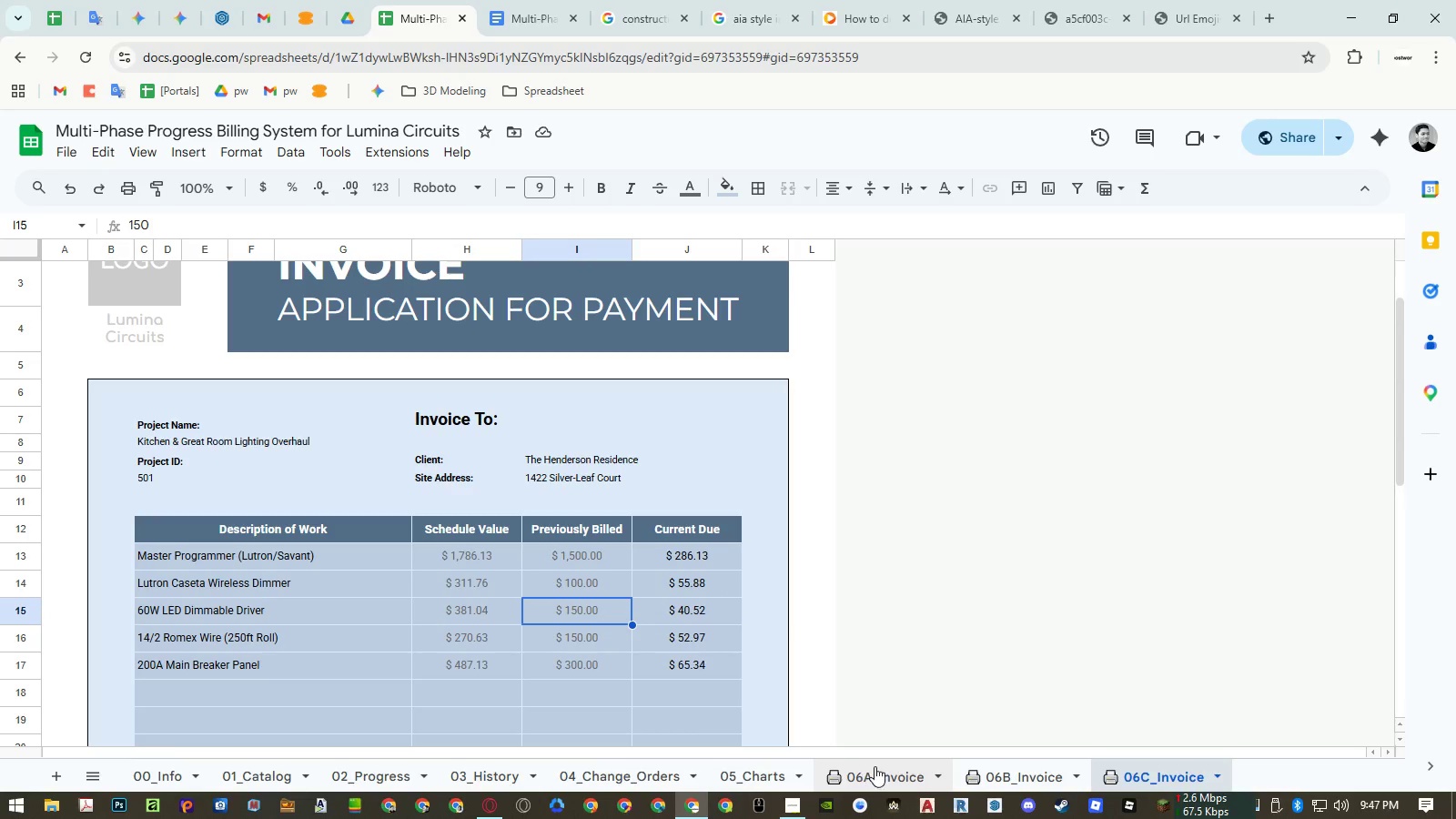 
left_click([969, 772])
 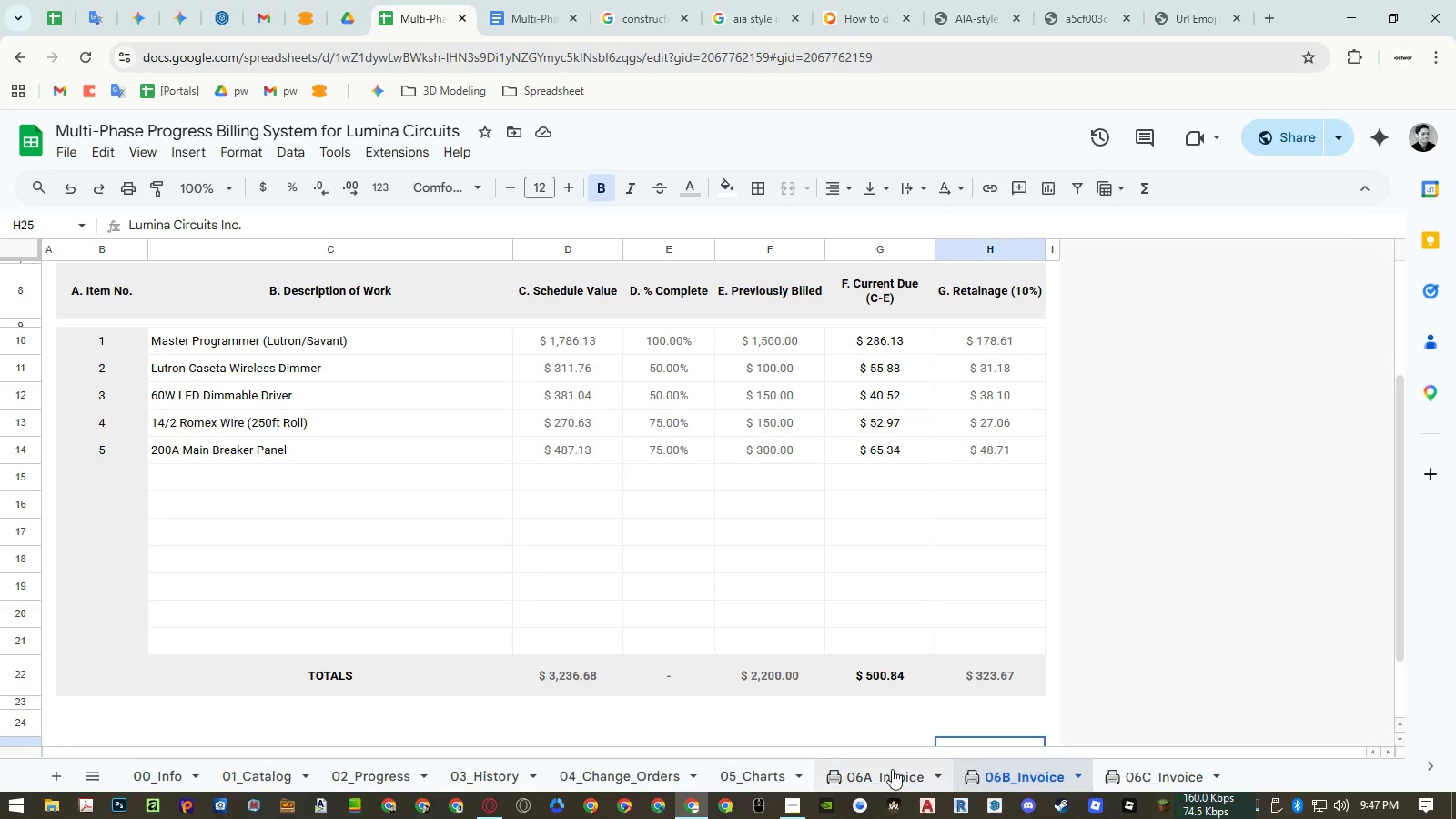 
left_click([891, 769])
 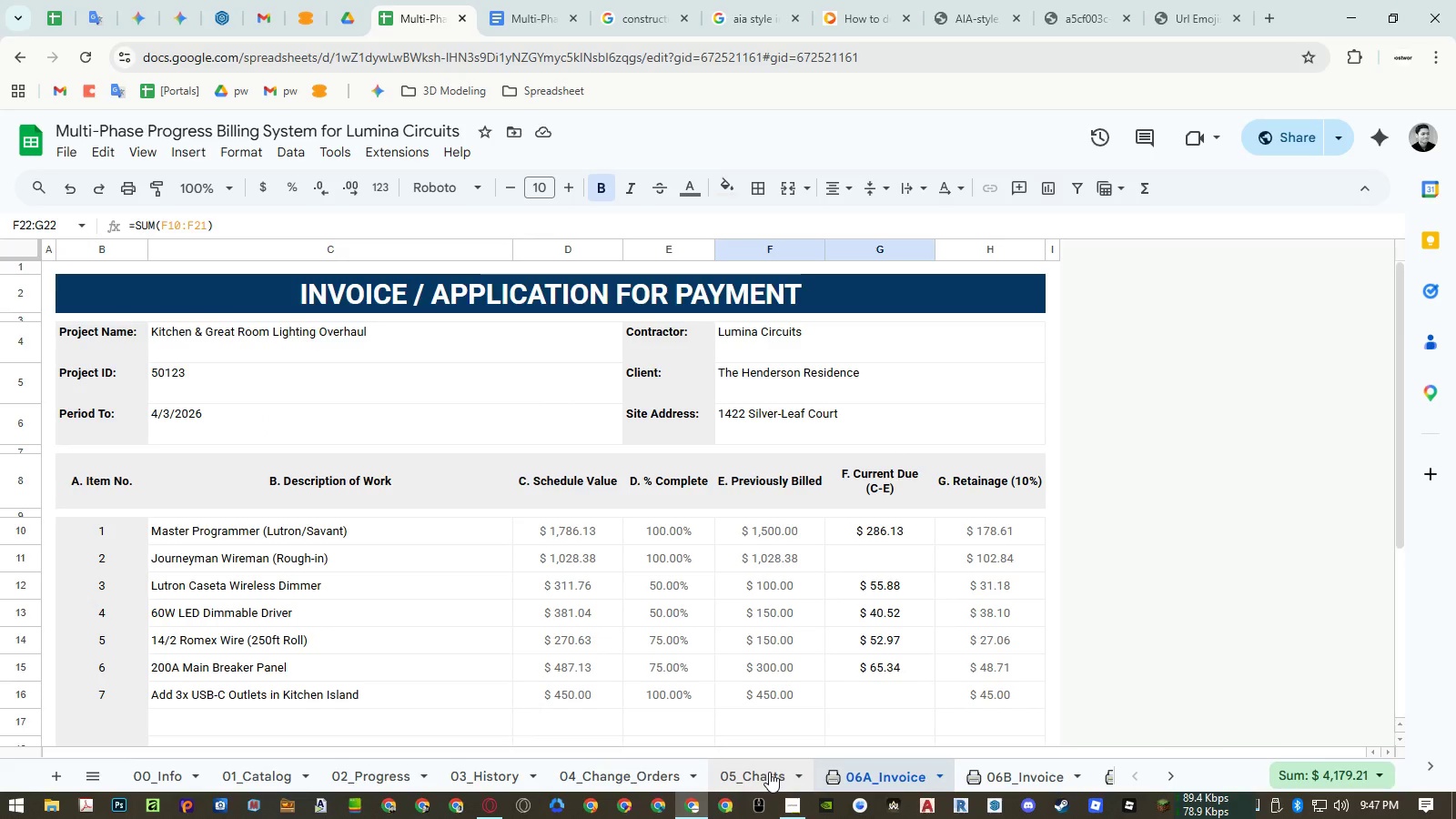 
left_click([769, 772])
 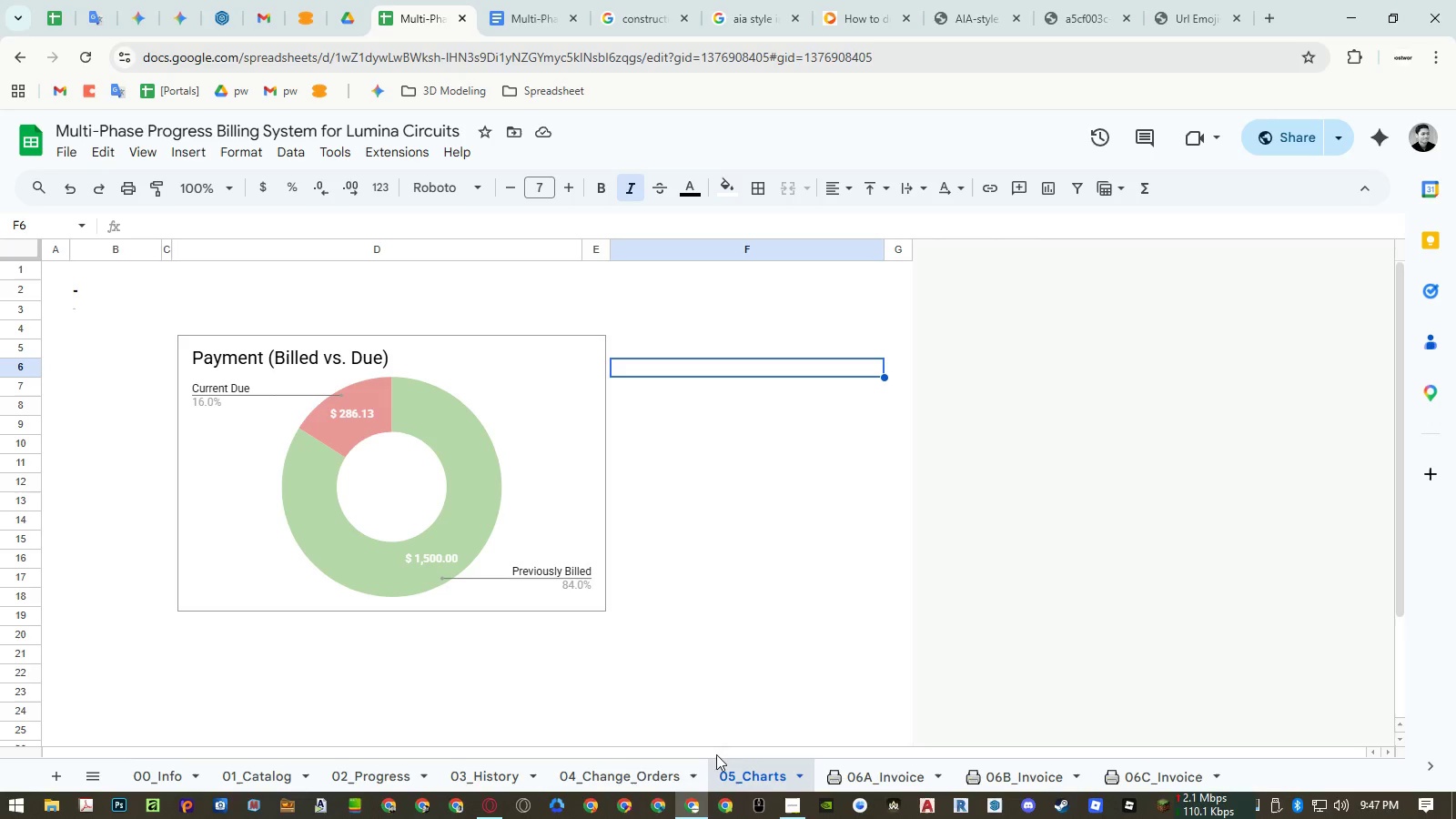 
left_click([648, 775])
 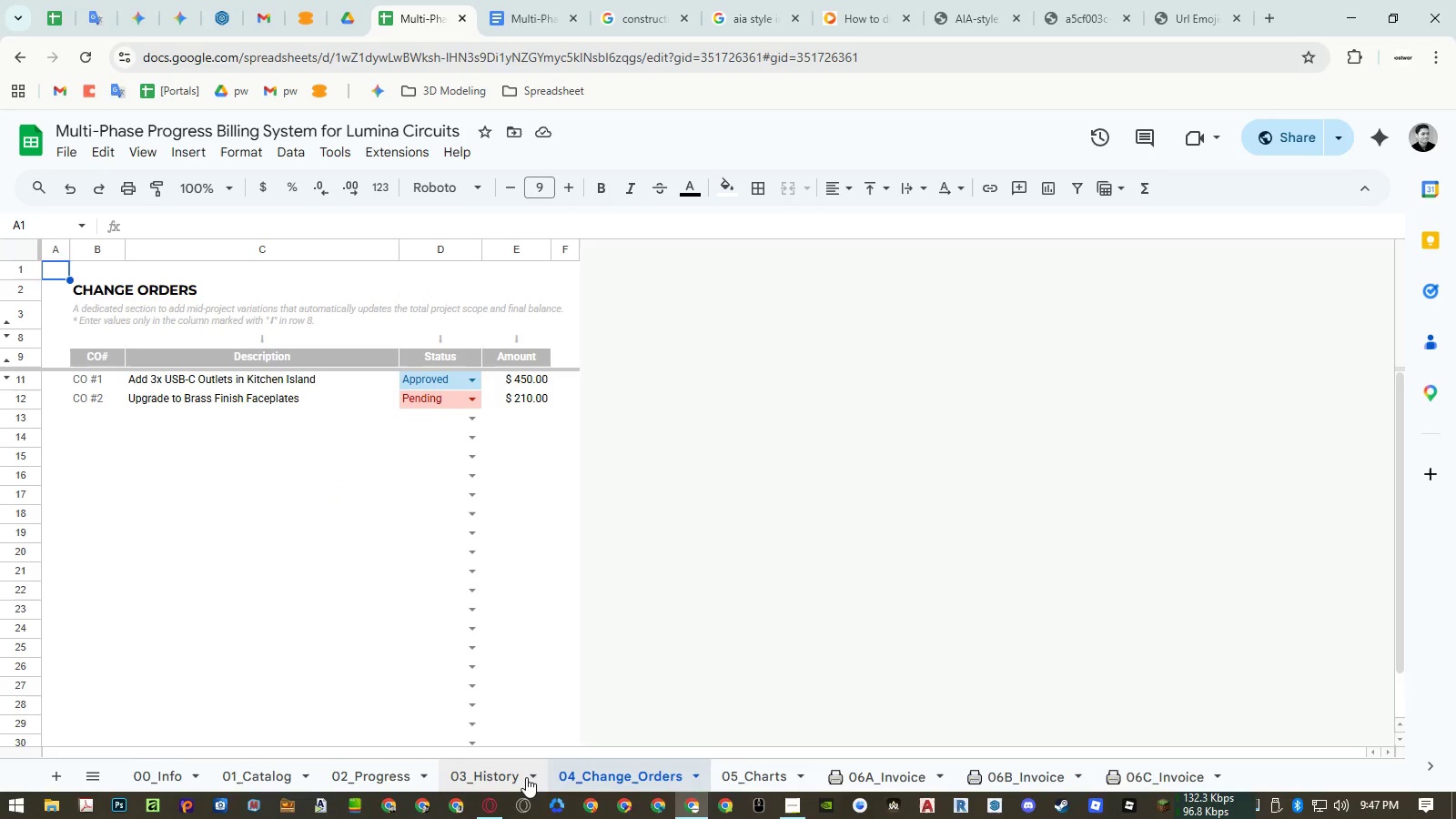 
wait(5.06)
 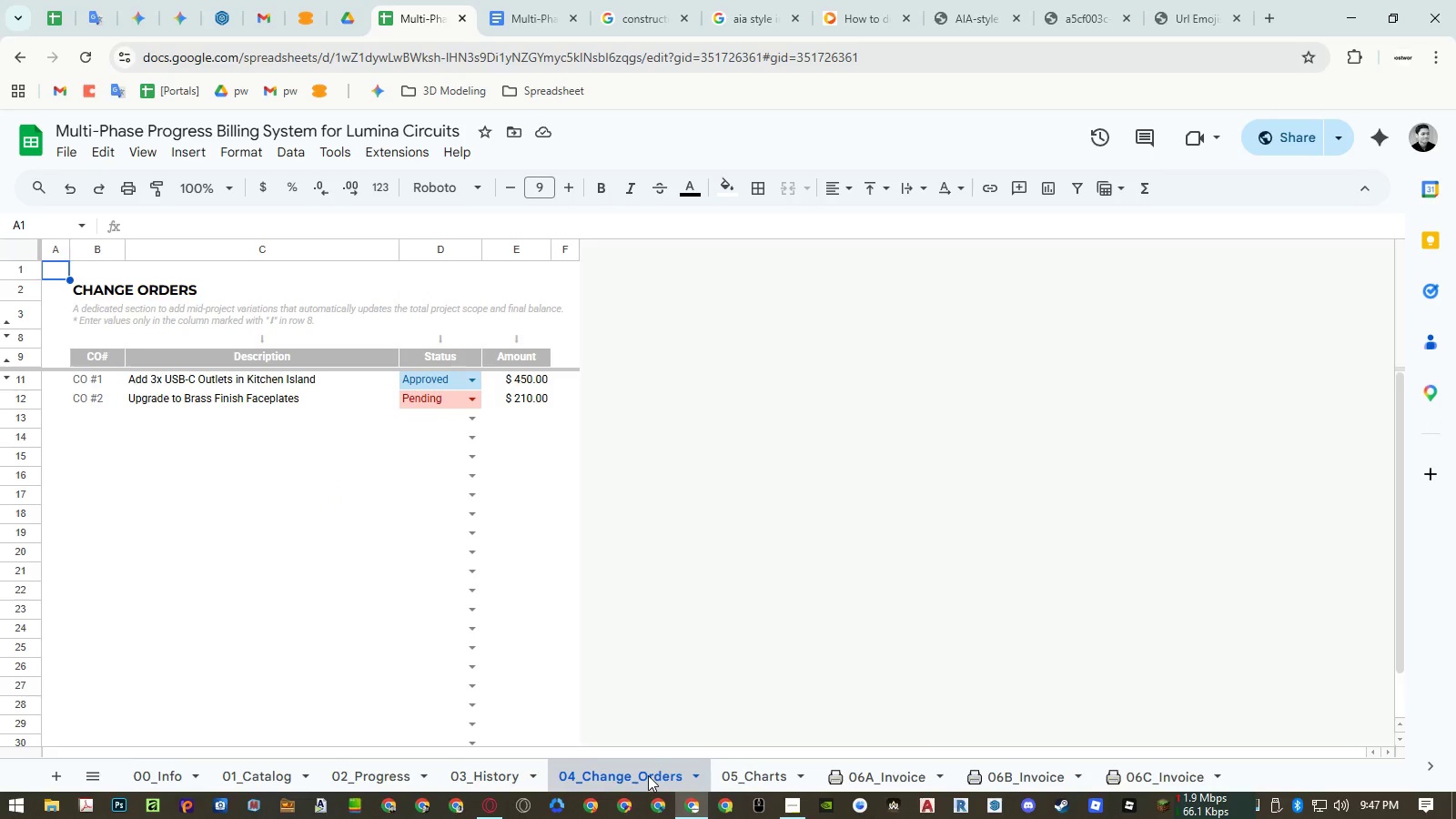 
left_click([376, 778])
 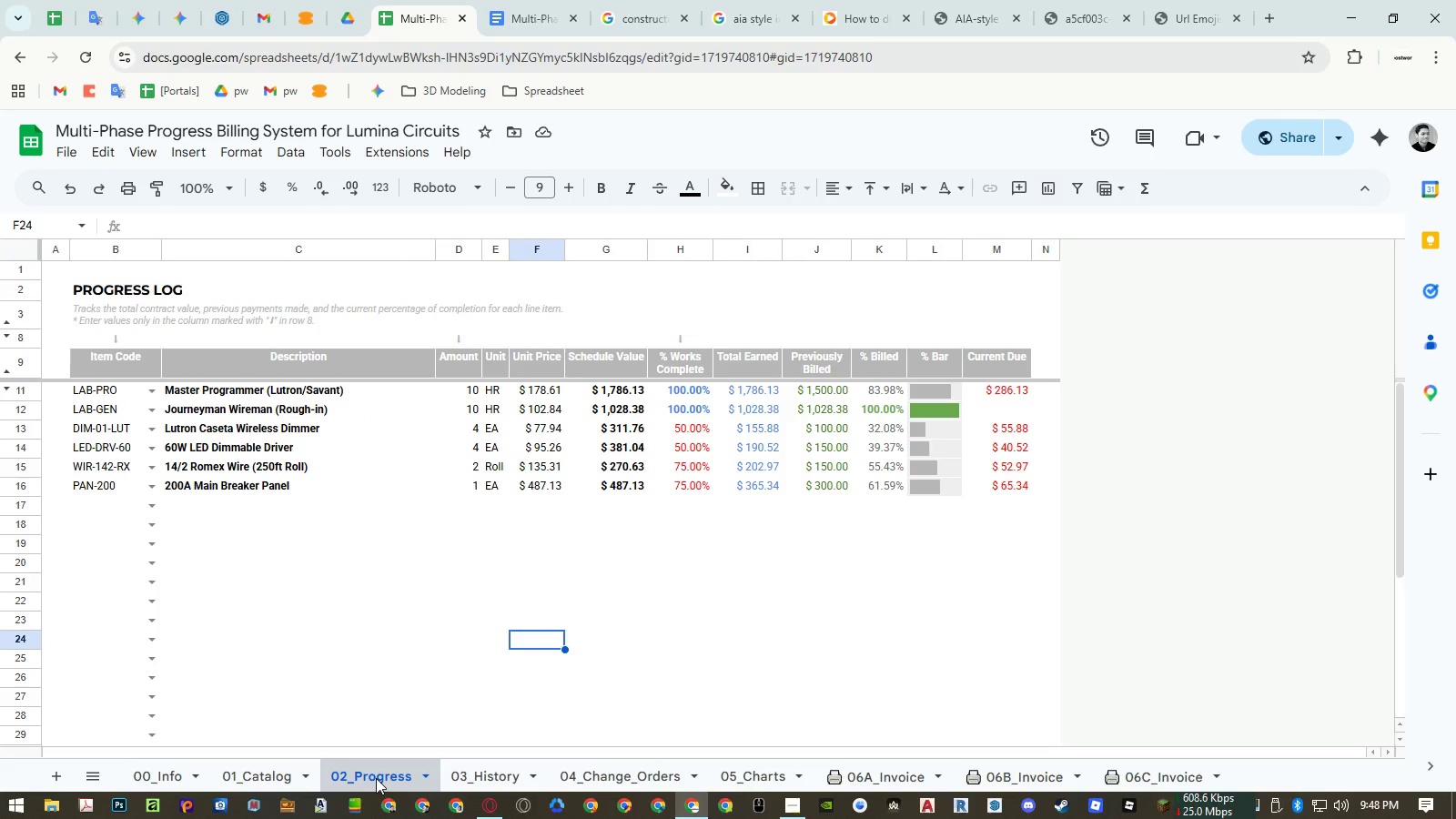 
wait(8.99)
 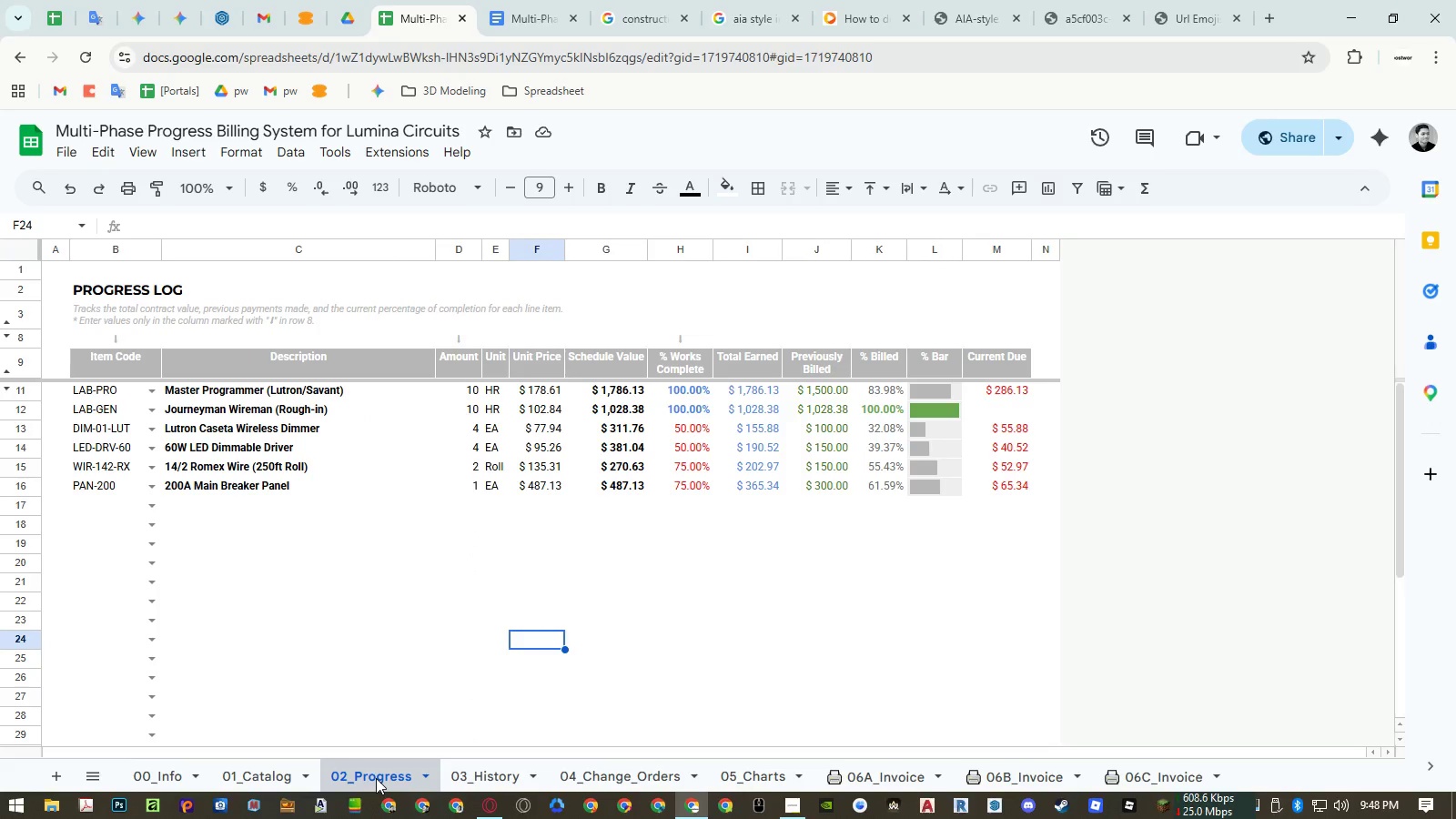 
left_click([900, 779])
 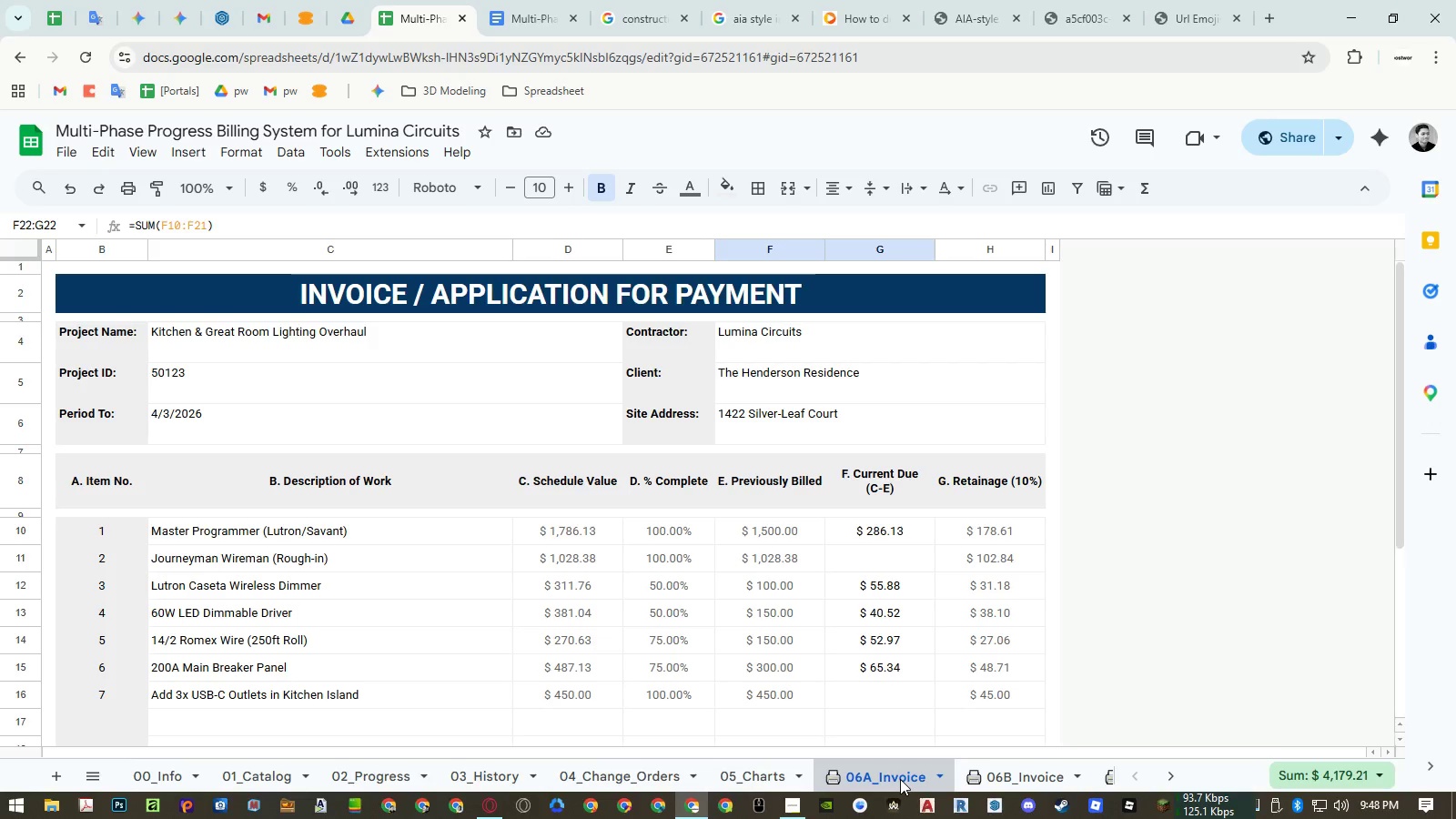 
wait(10.64)
 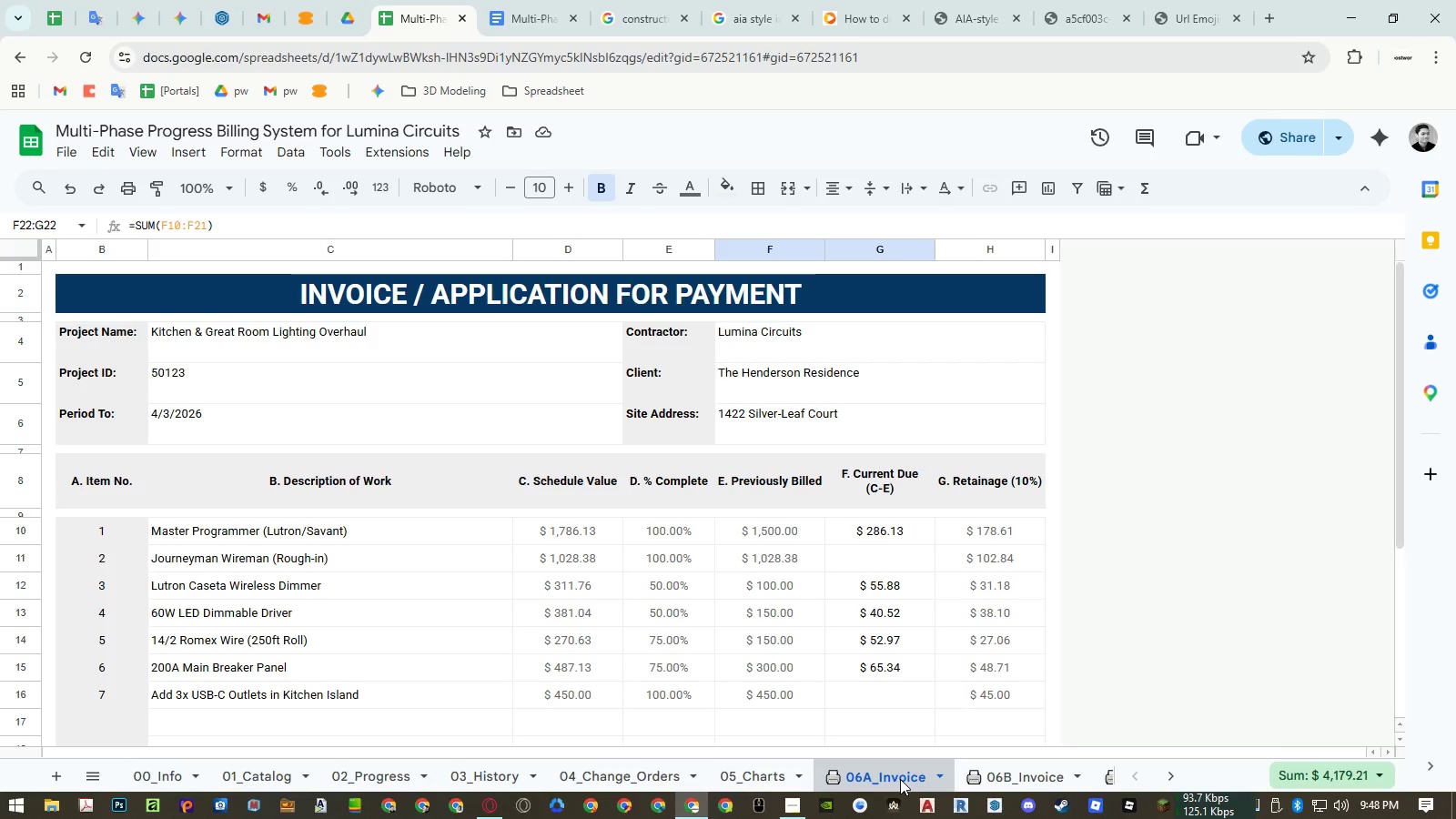 
left_click([399, 774])
 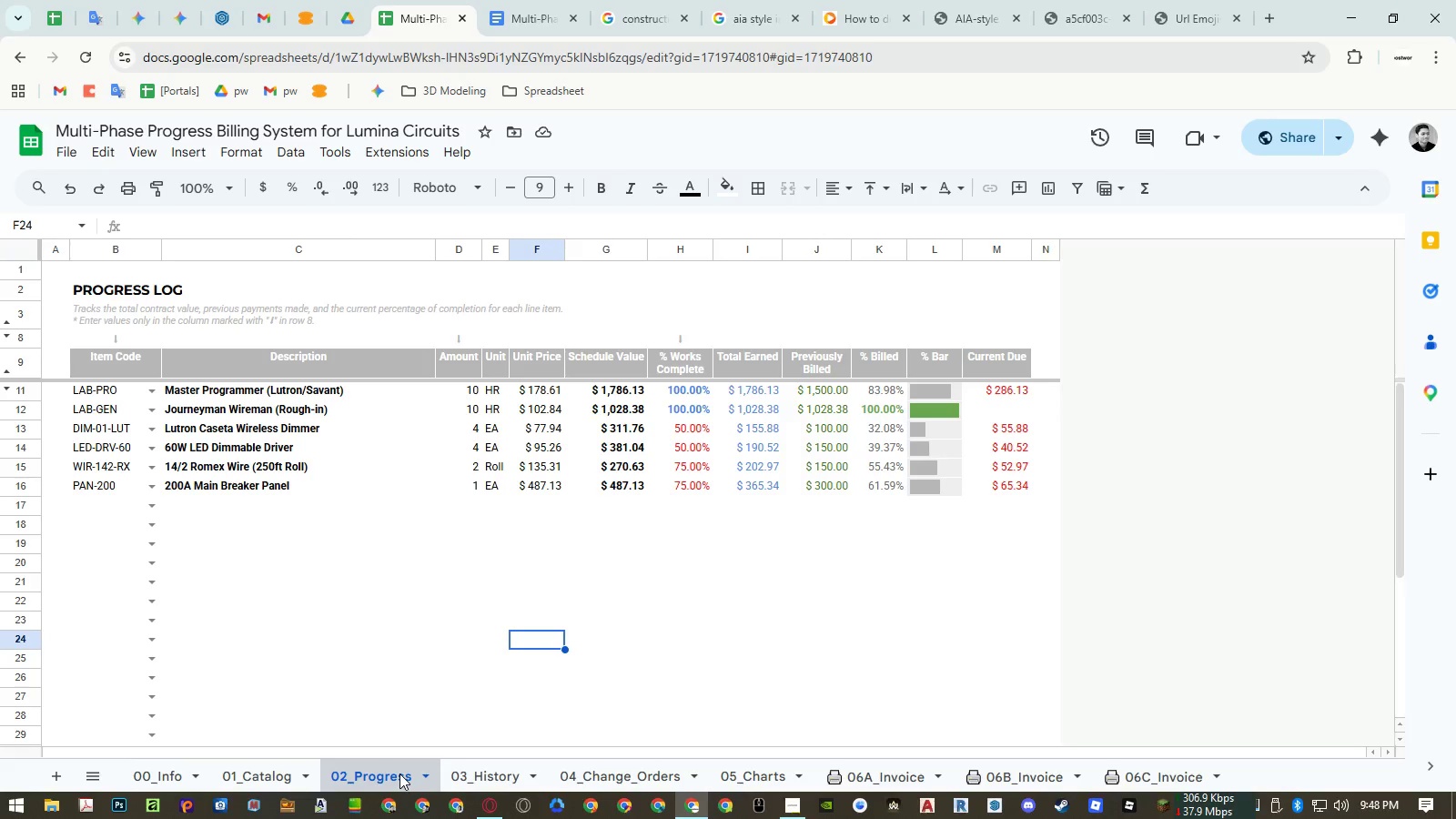 
wait(10.38)
 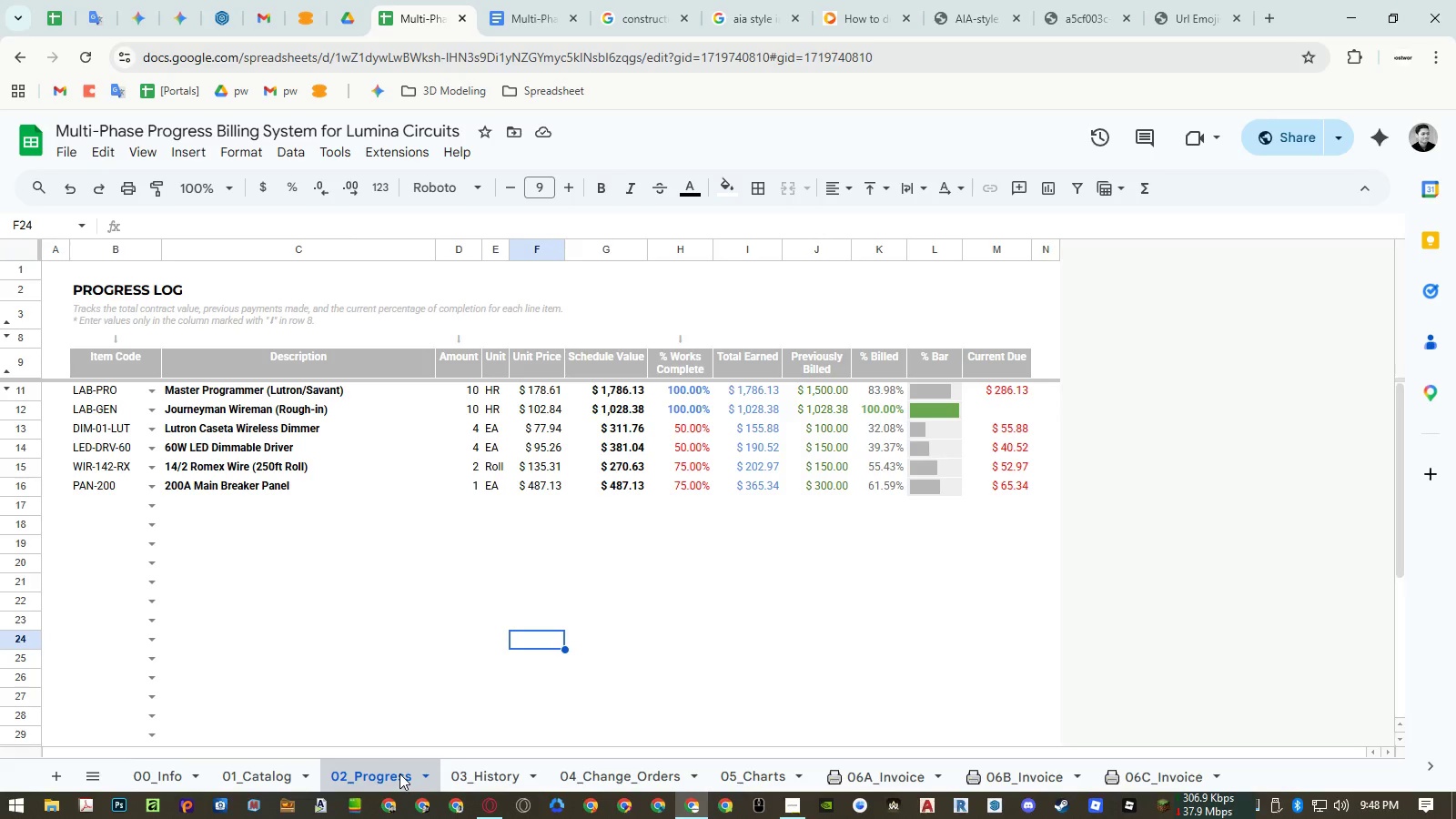 
mouse_move([462, 779])
 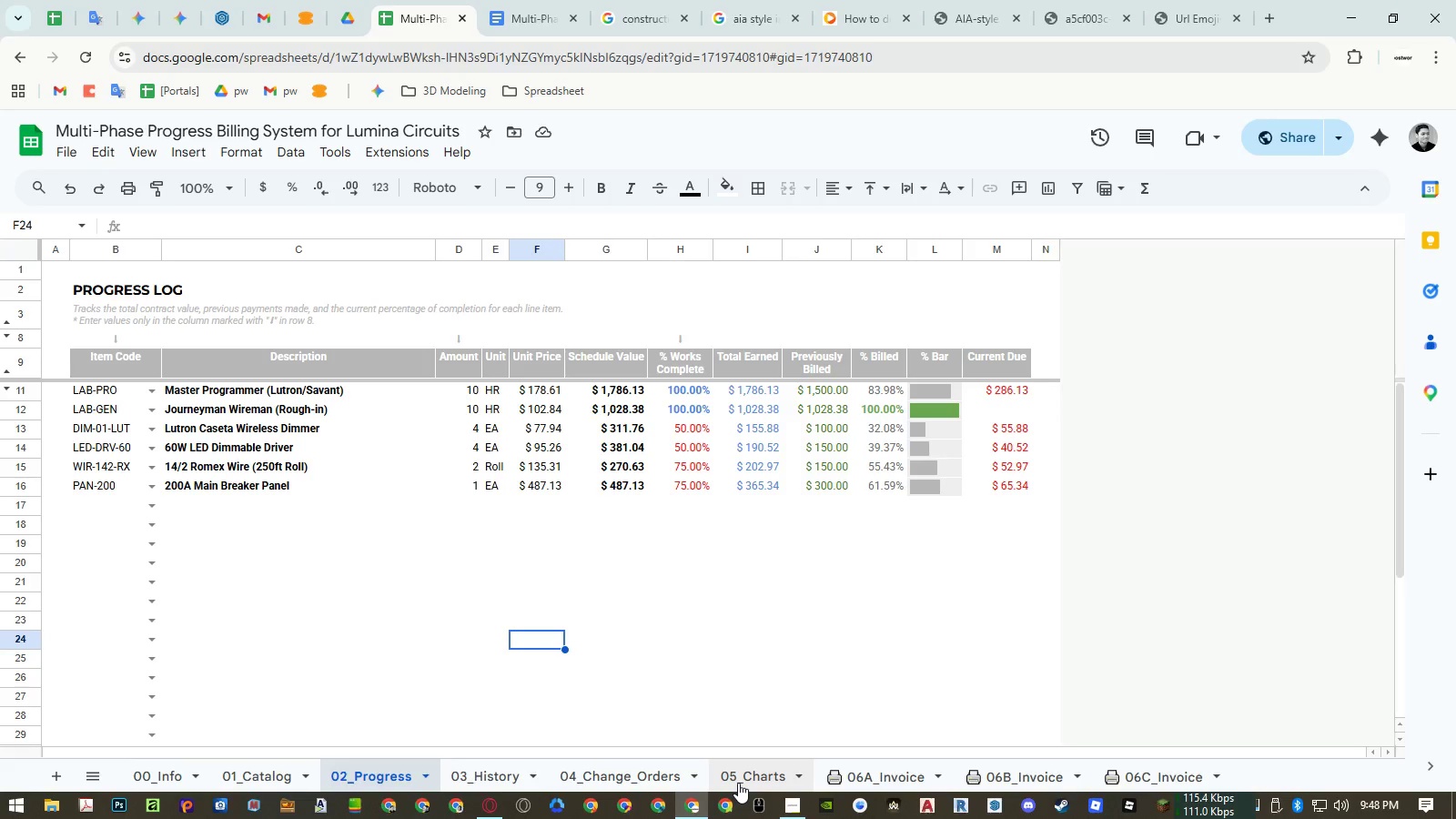 
left_click([738, 783])
 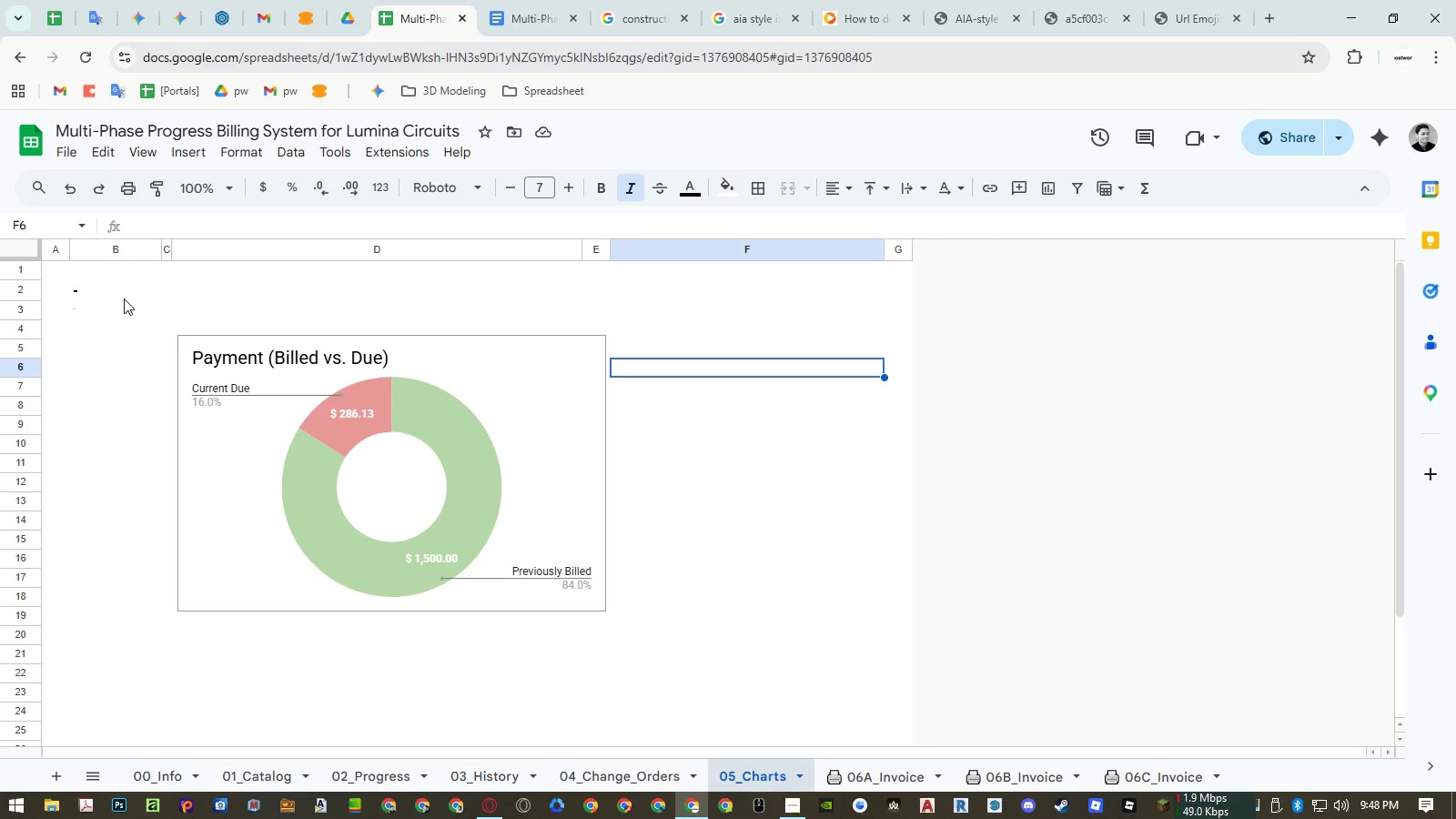 
left_click([124, 298])
 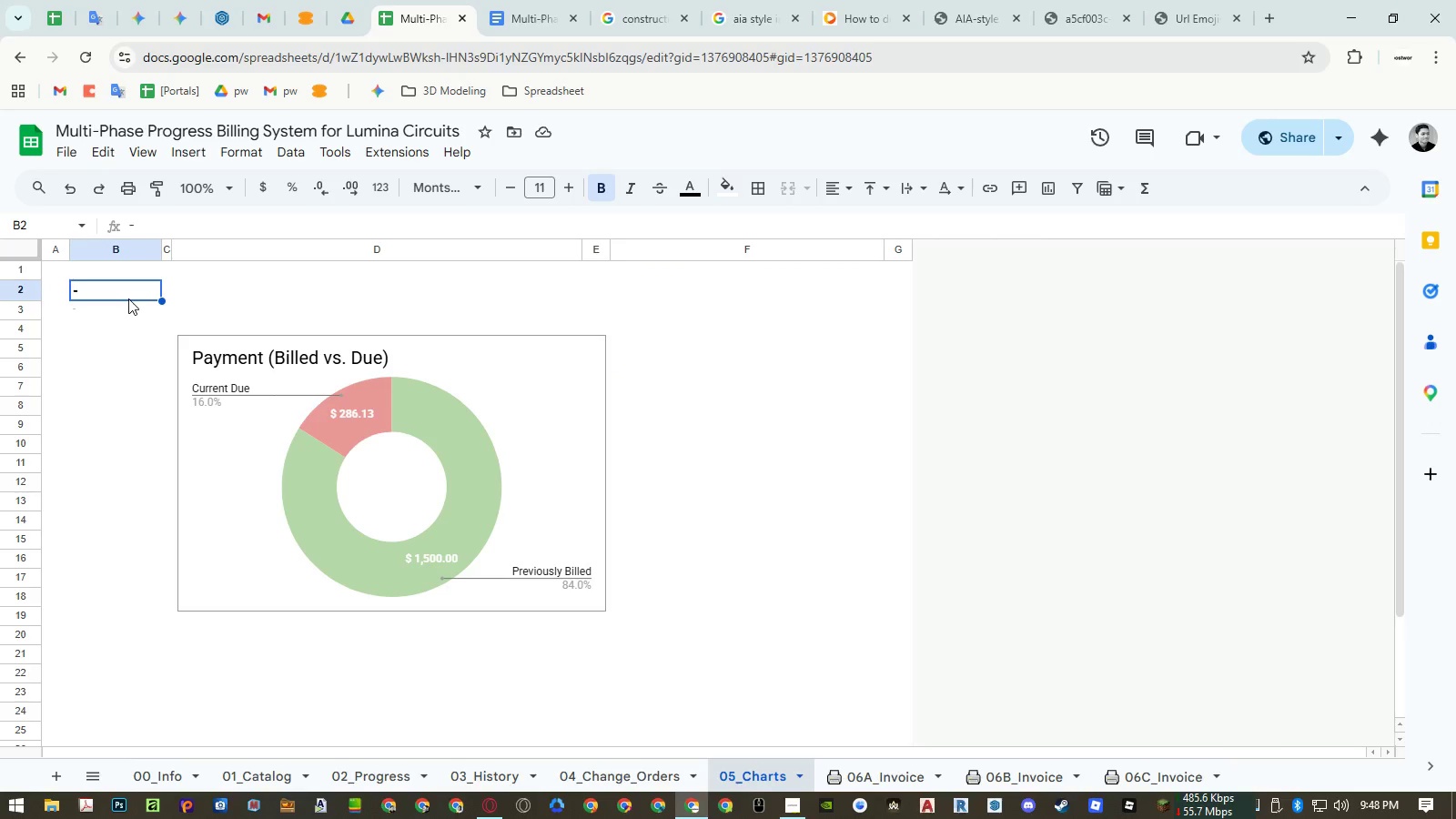 
wait(8.12)
 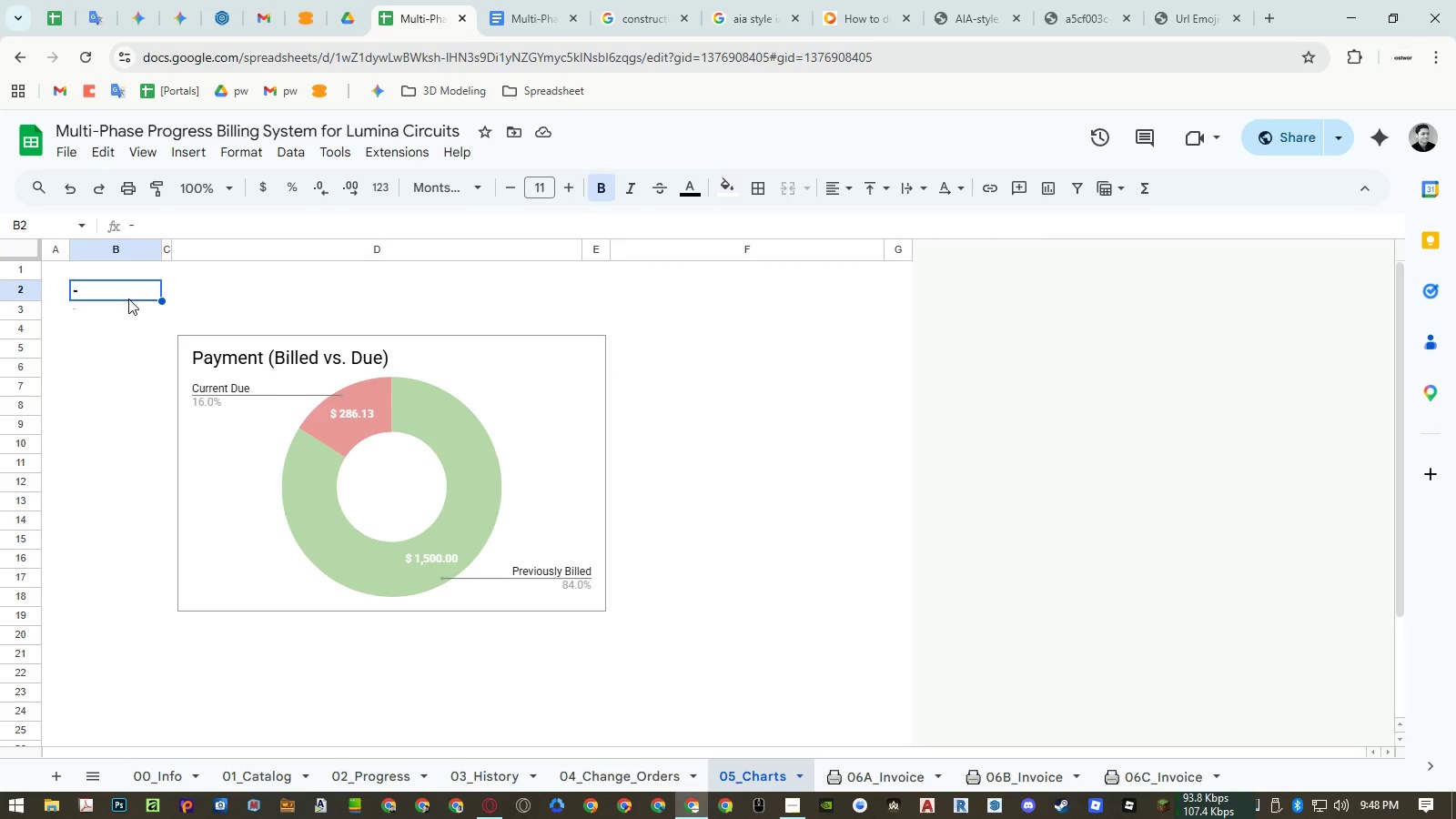 
type(Project Health Chart)
 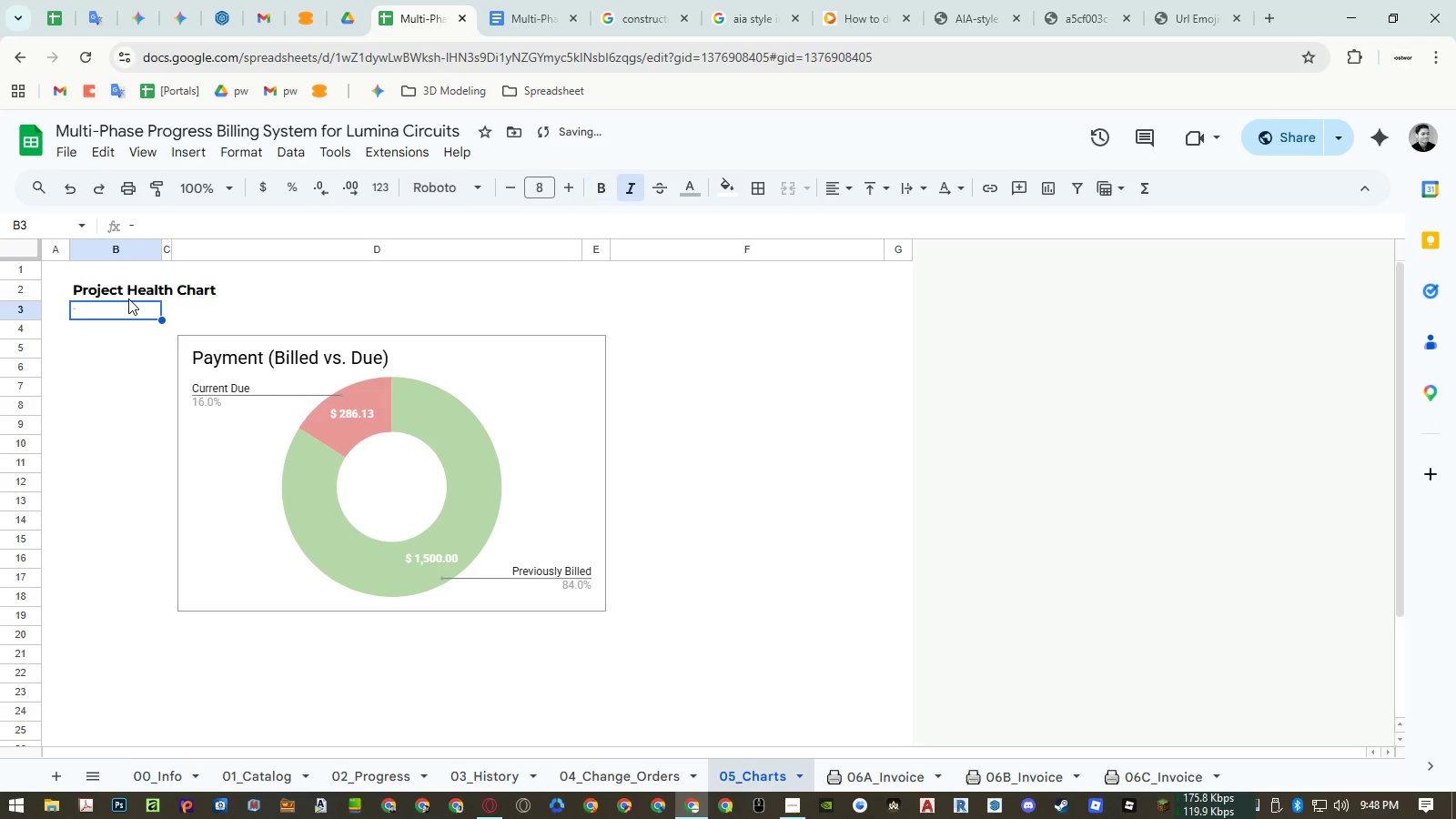 
 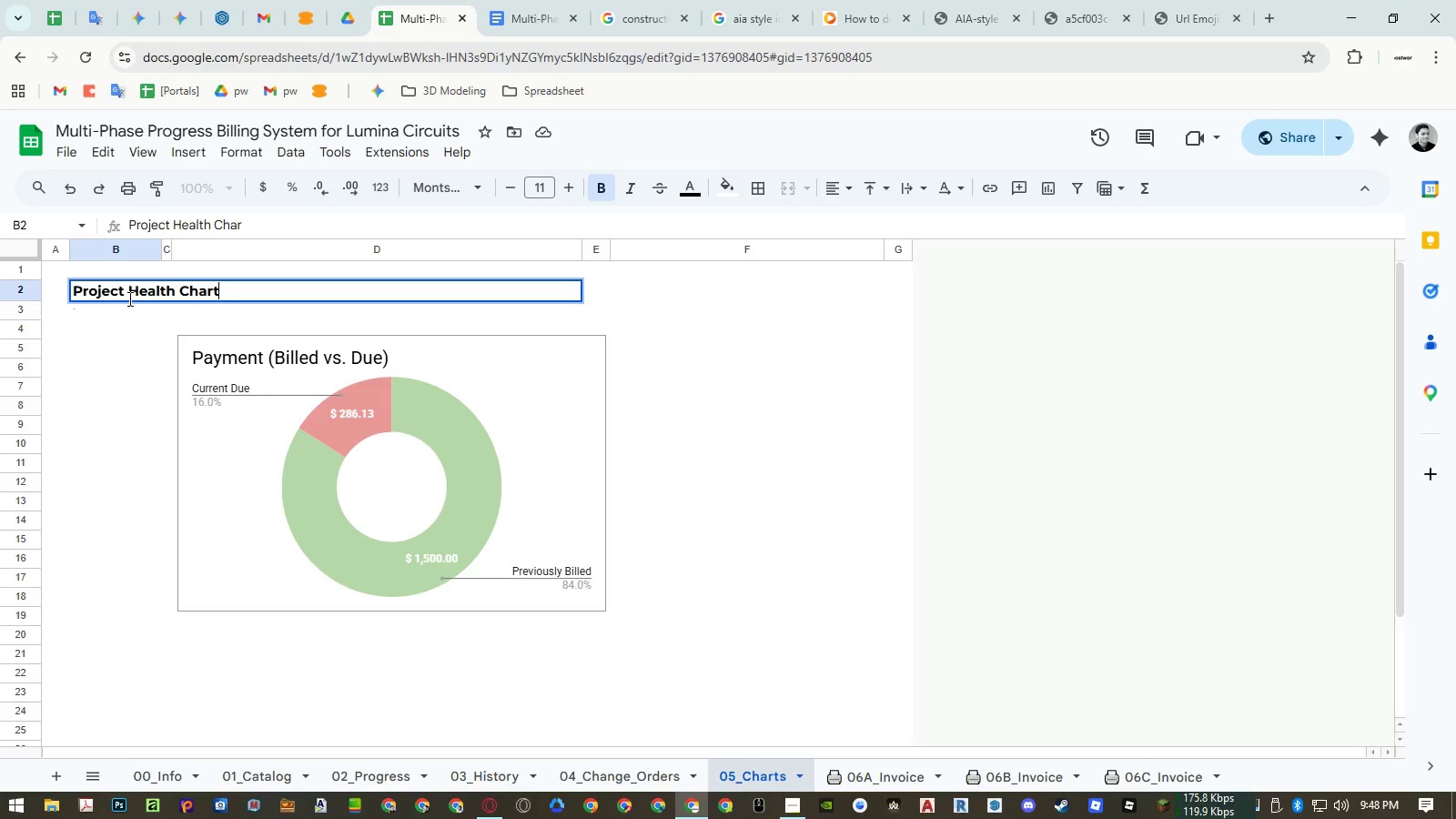 
key(Enter)
 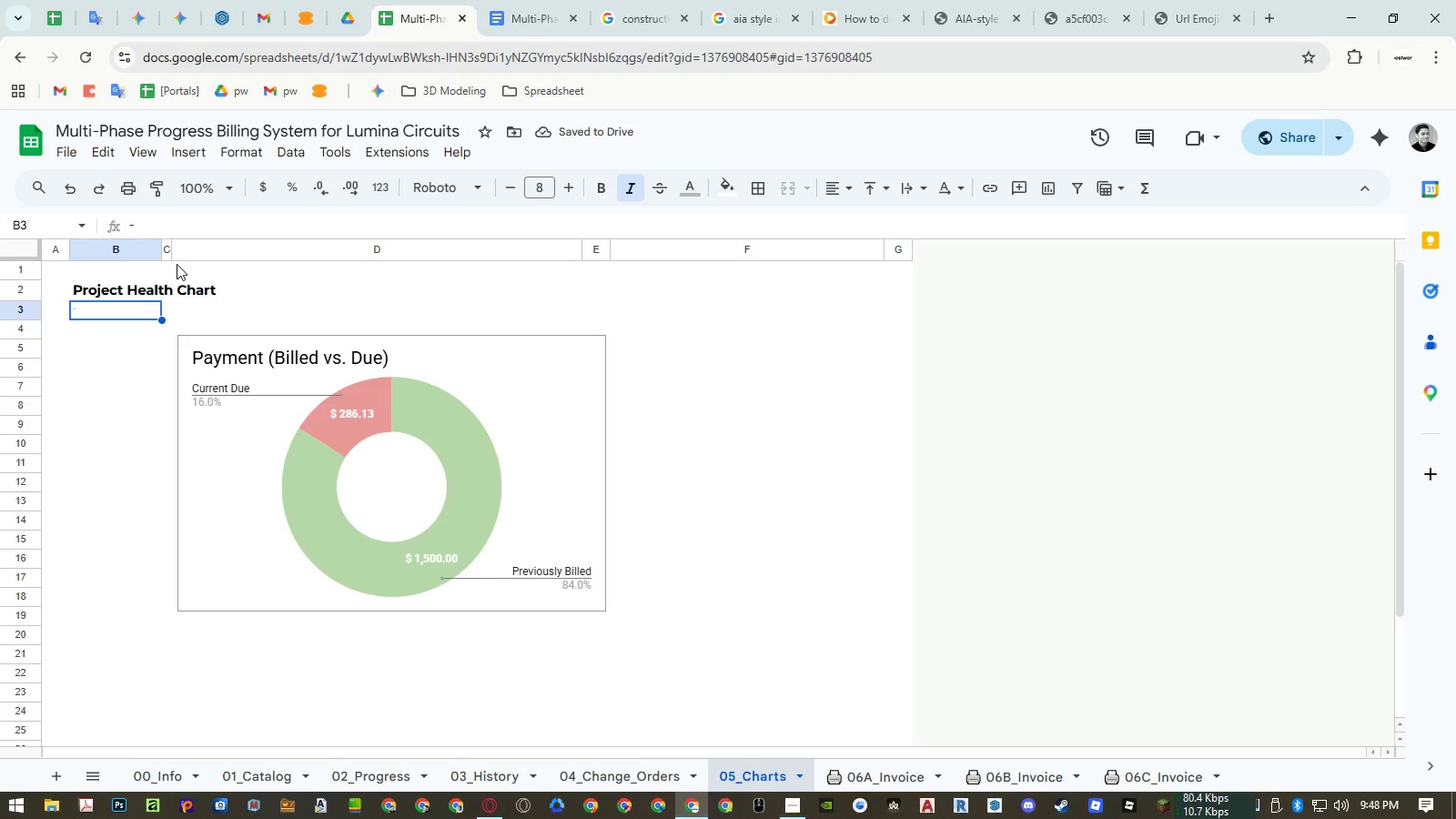 
wait(5.69)
 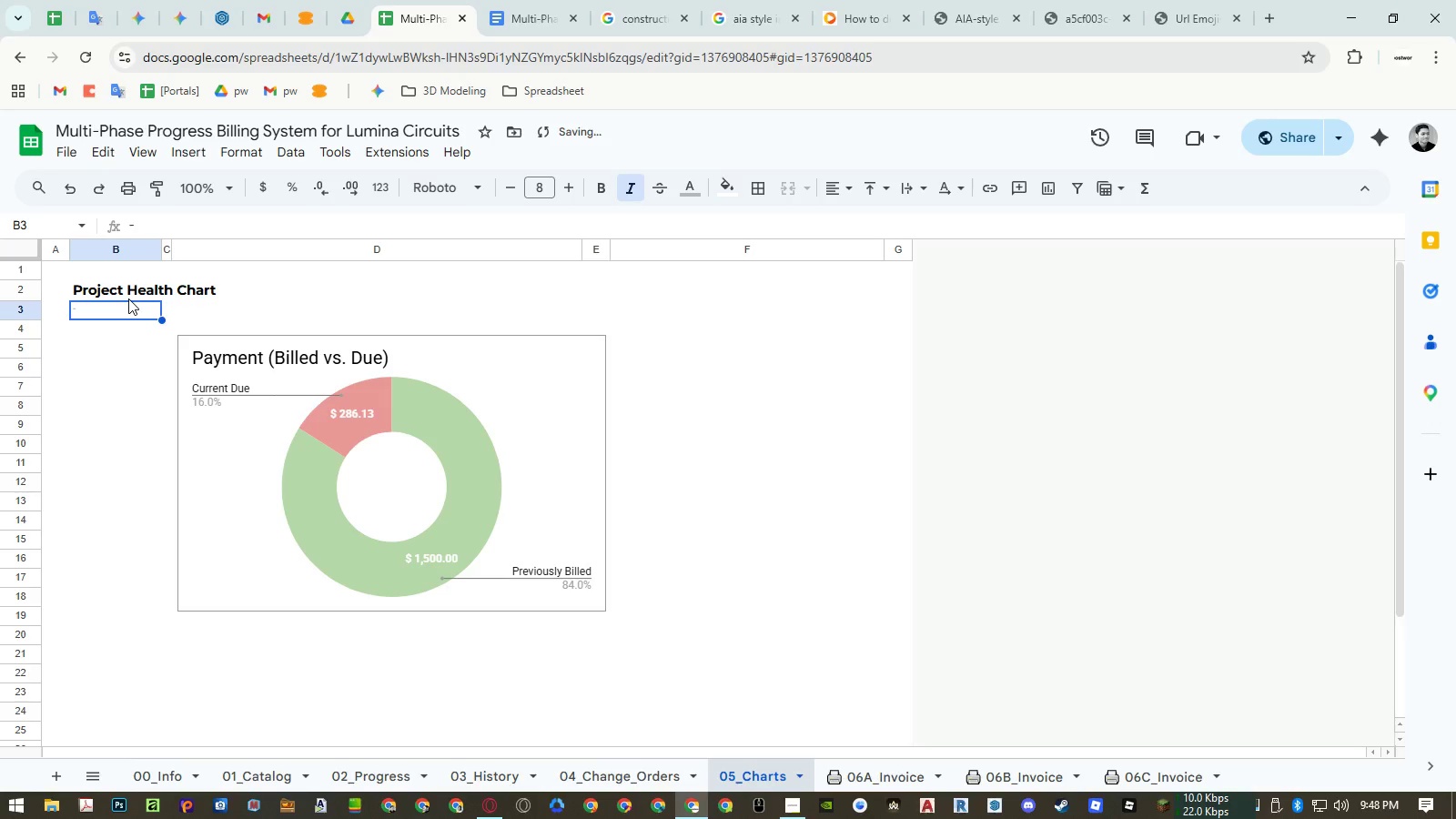 
left_click([321, 351])
 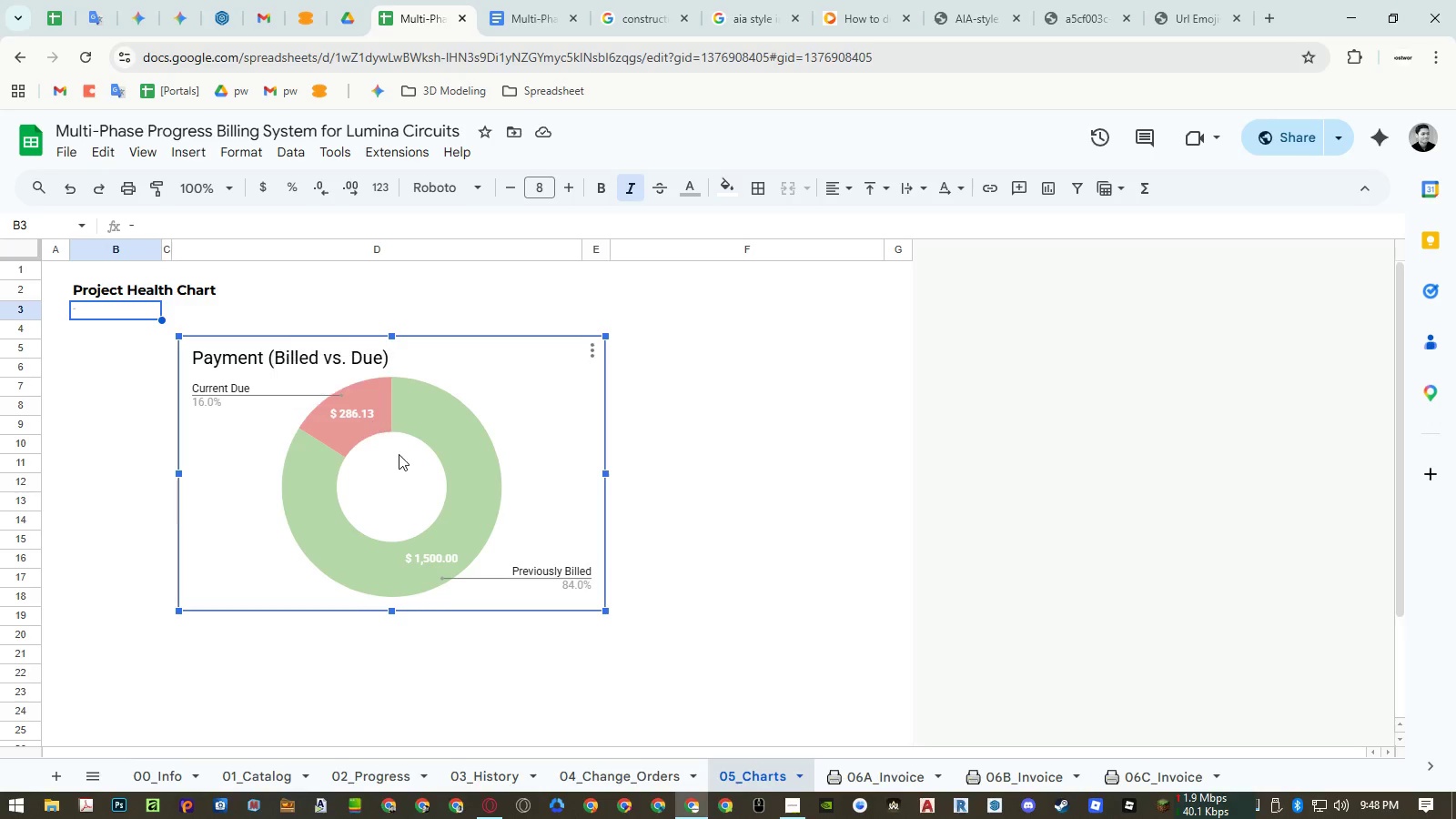 
key(Control+ControlLeft)
 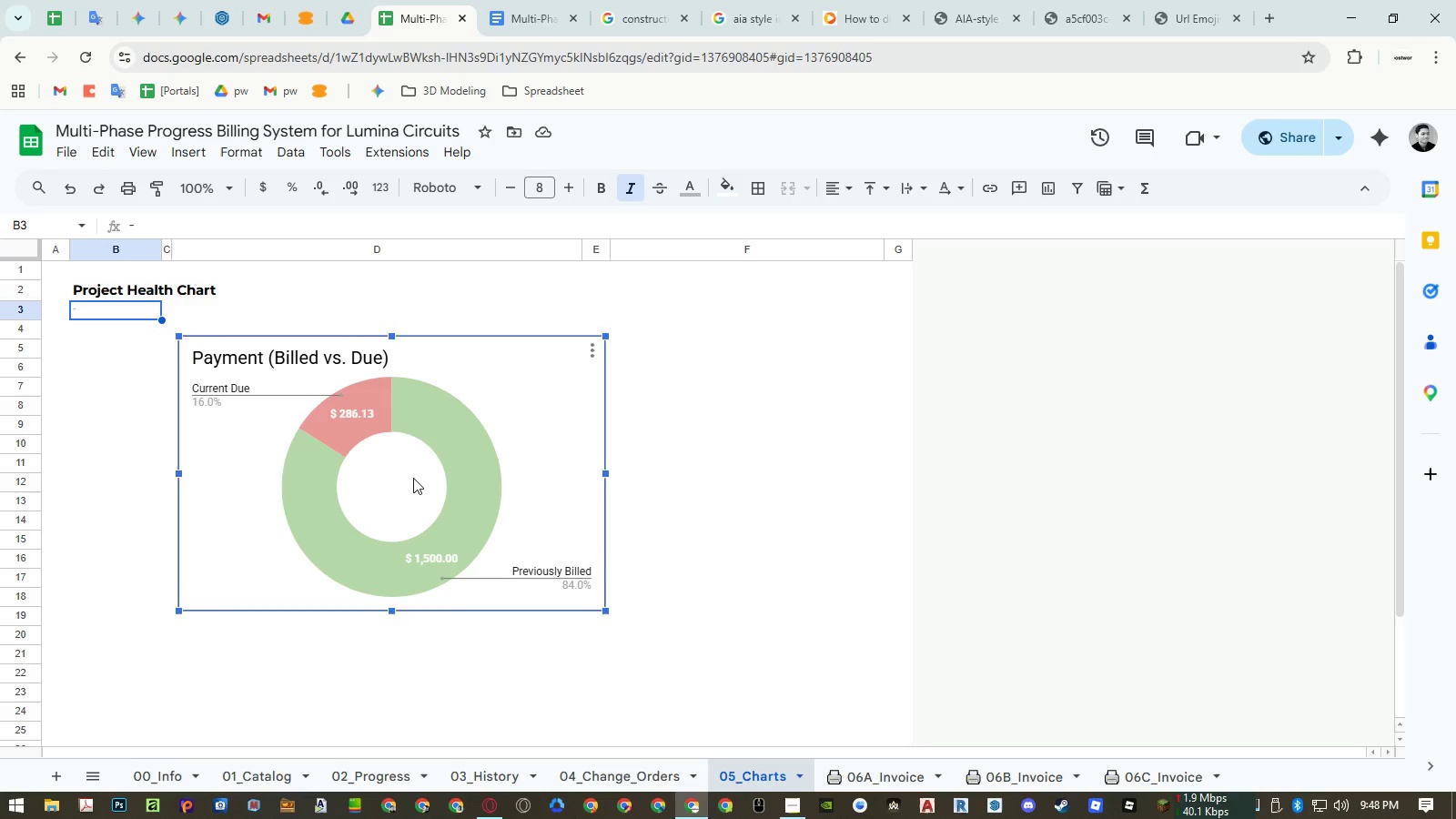 
key(Control+C)
 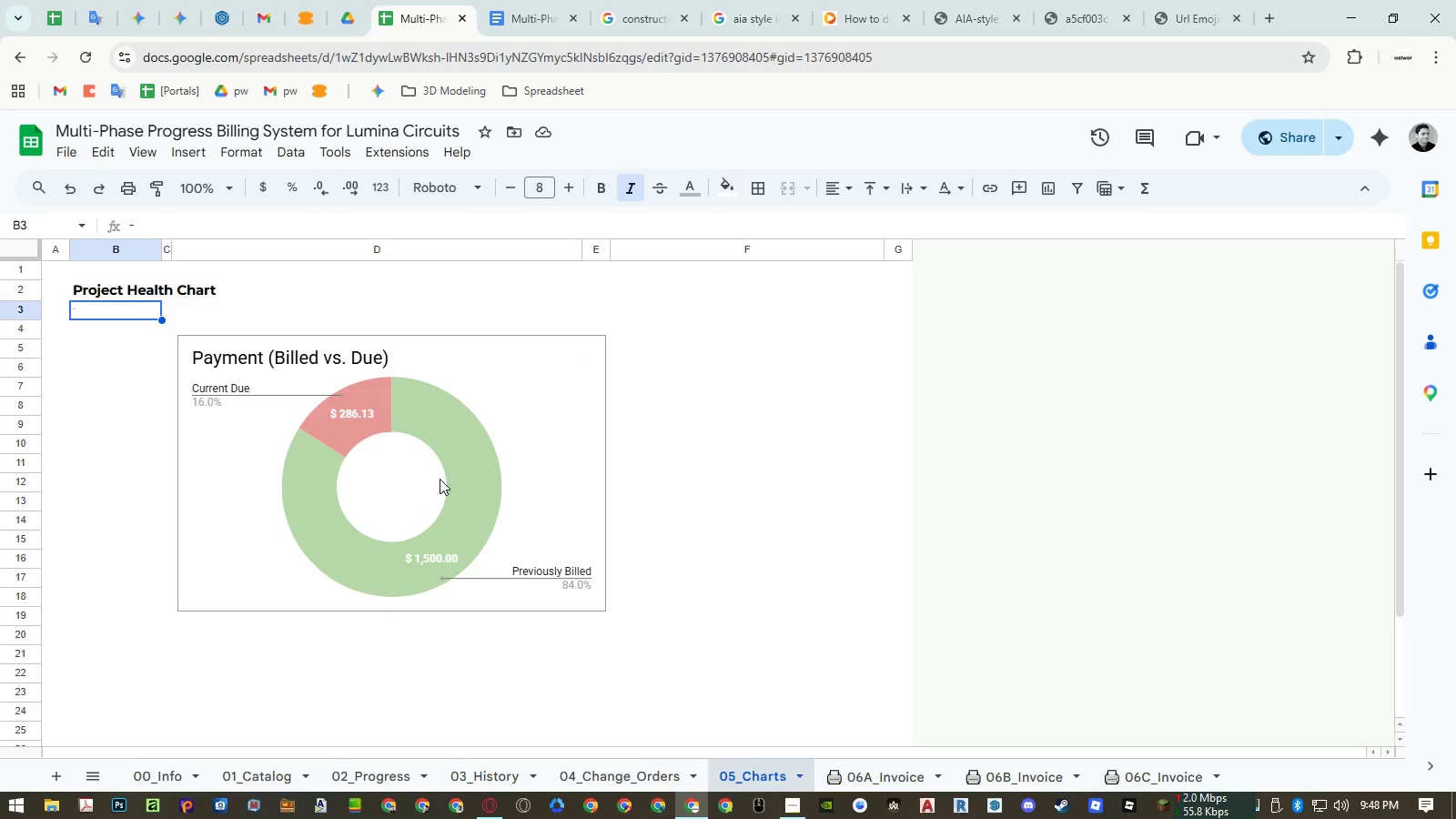 
key(Control+ControlLeft)
 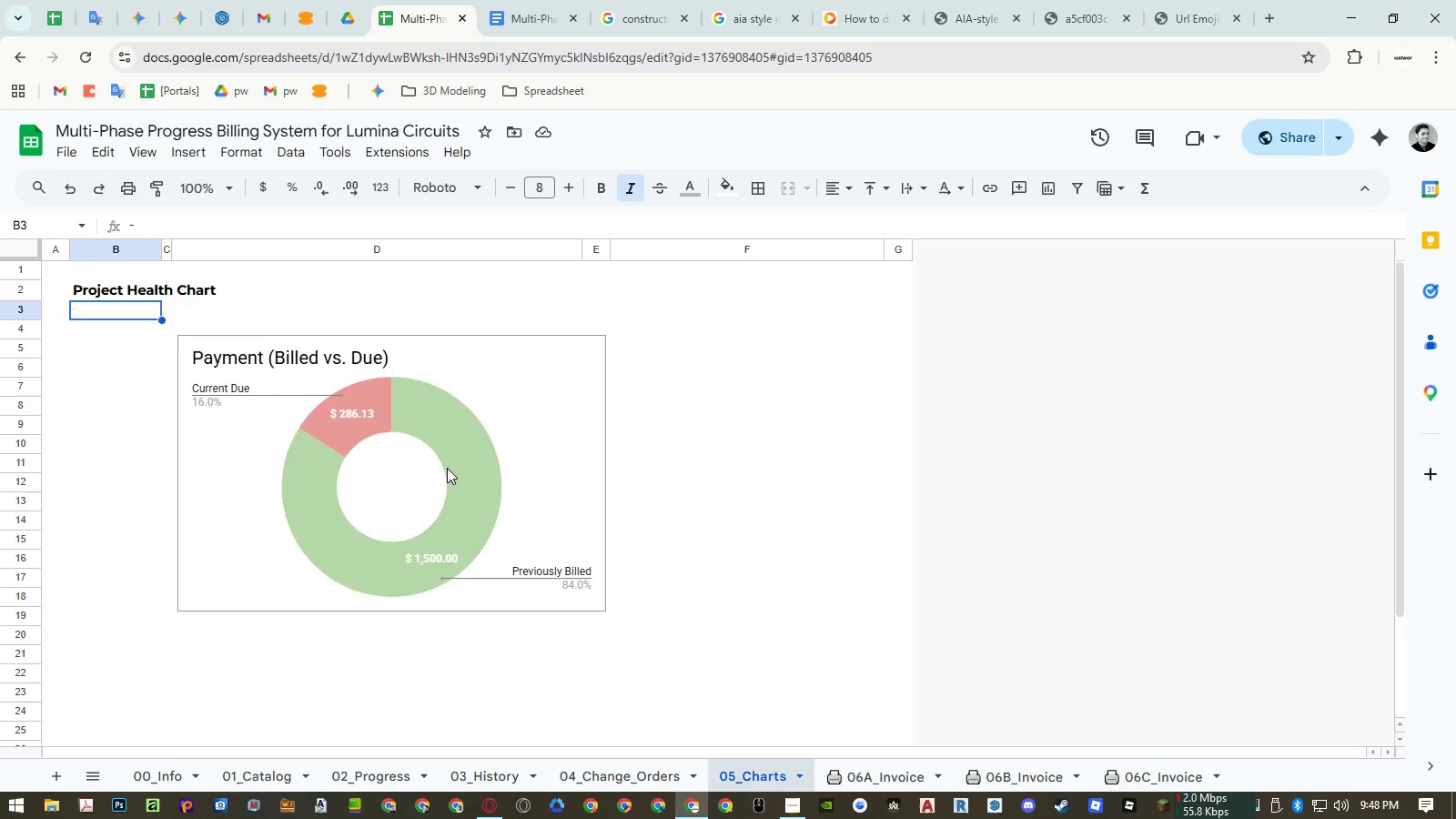 
key(Control+V)
 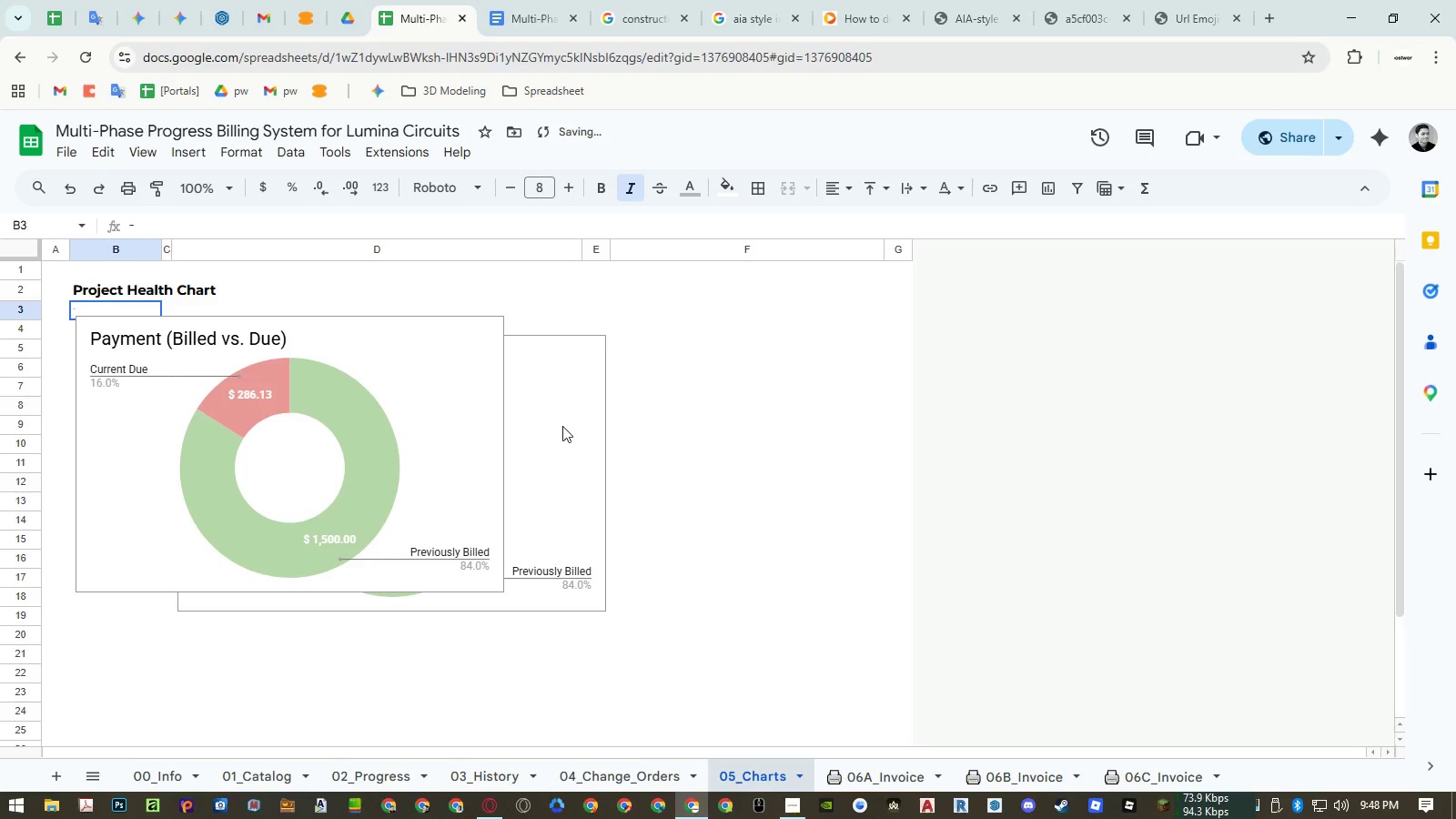 
left_click([566, 422])
 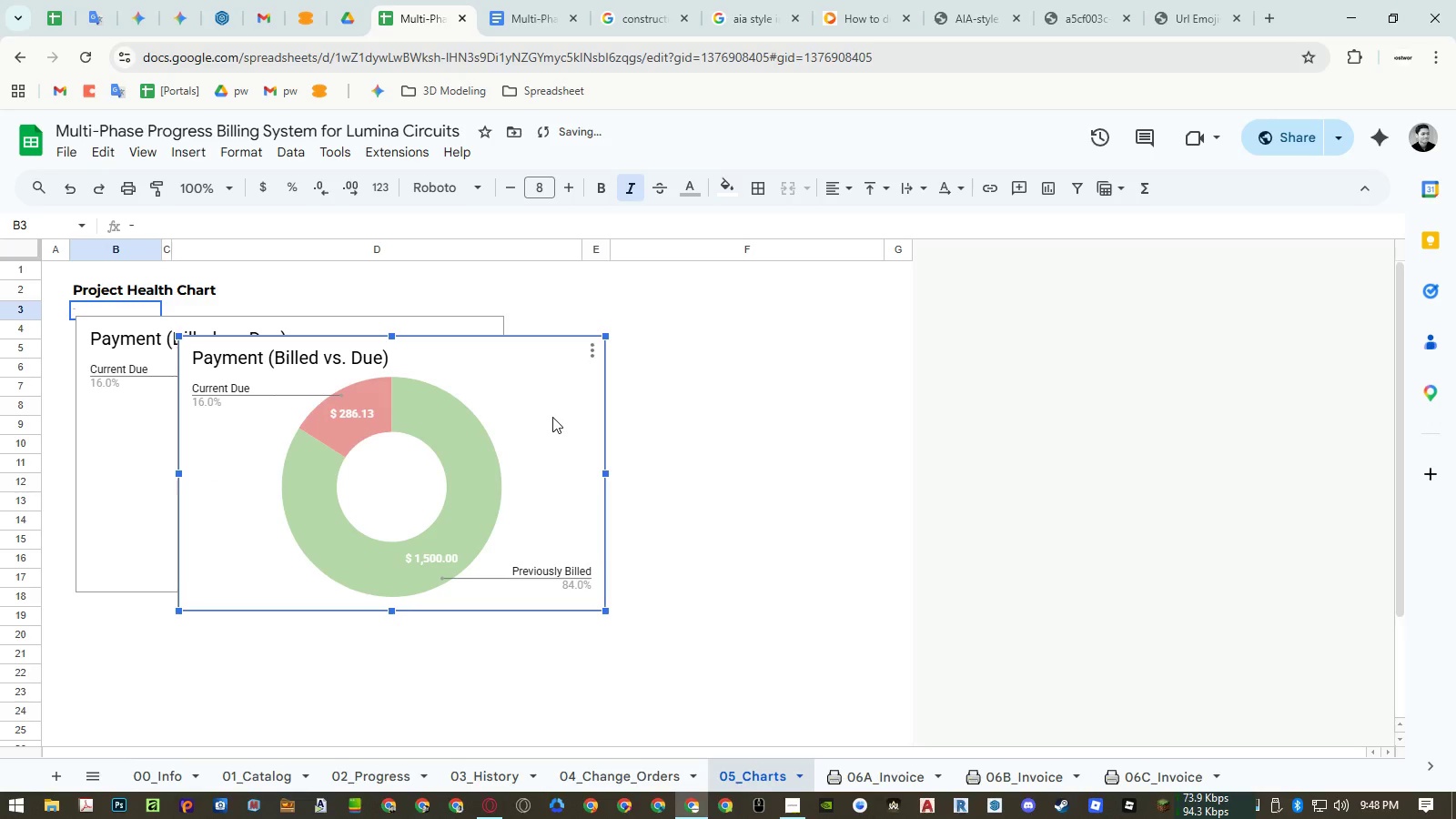 
left_click_drag(start_coordinate=[552, 417], to_coordinate=[878, 394])
 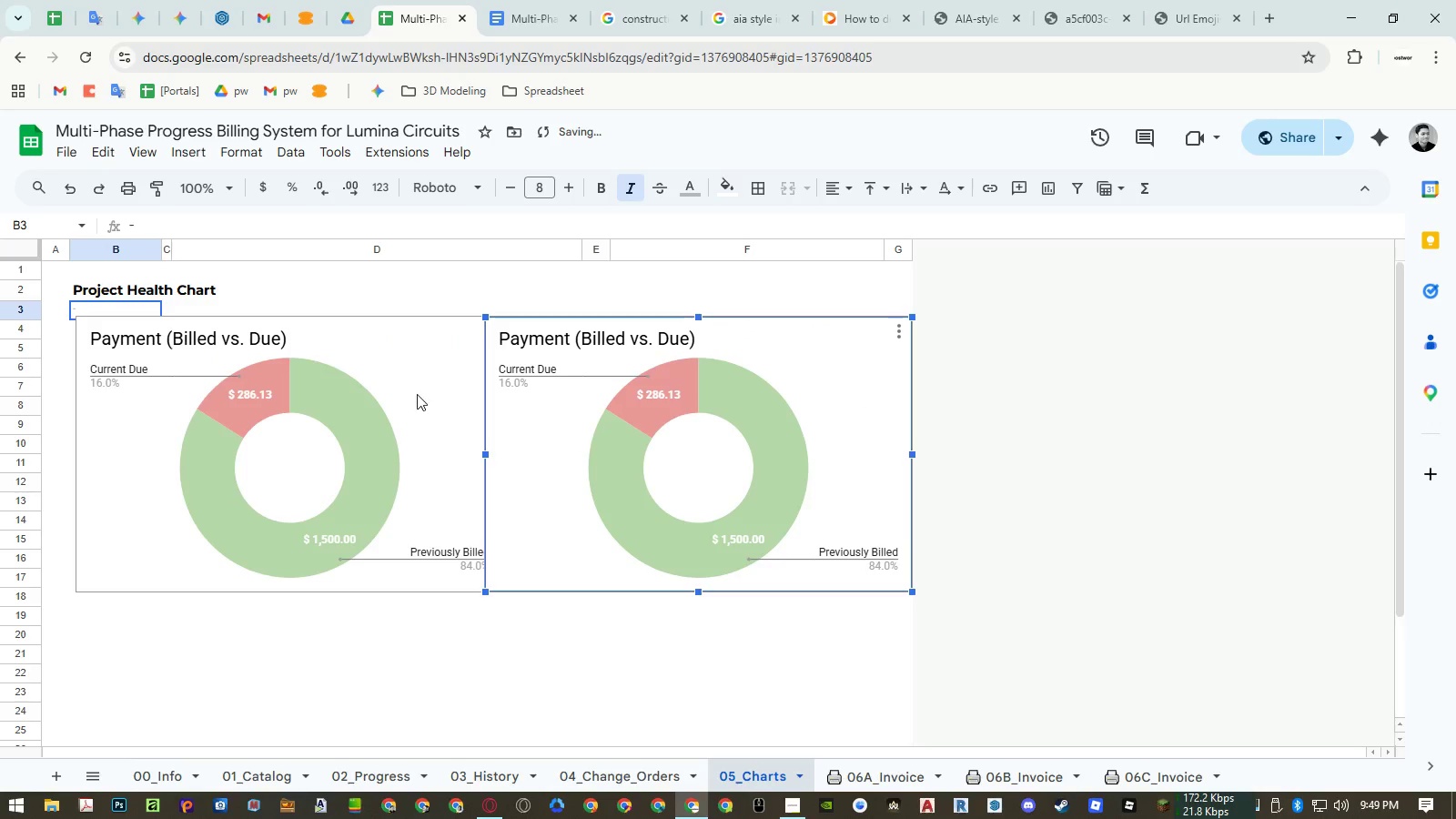 
left_click([416, 394])
 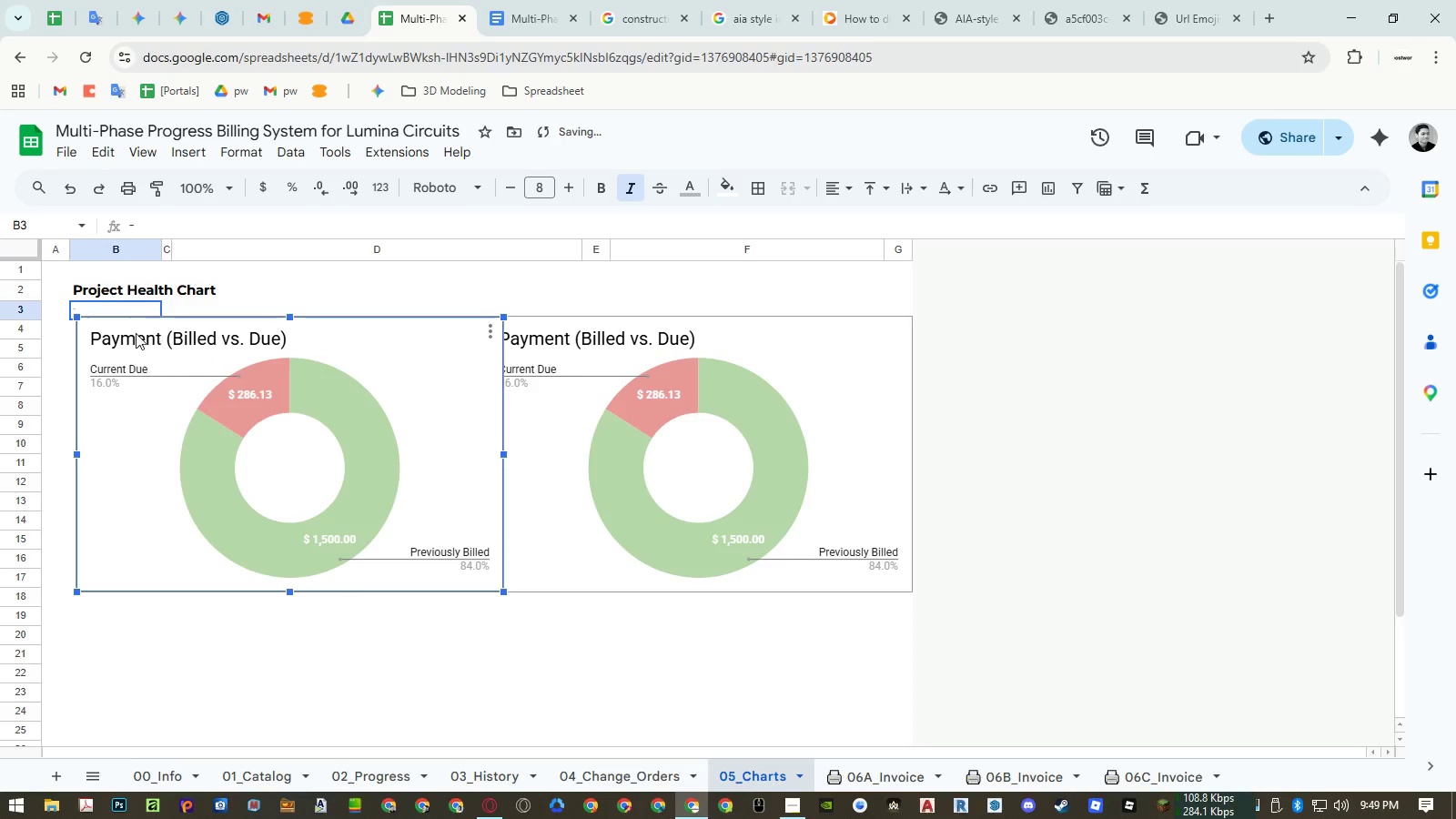 
double_click([134, 333])
 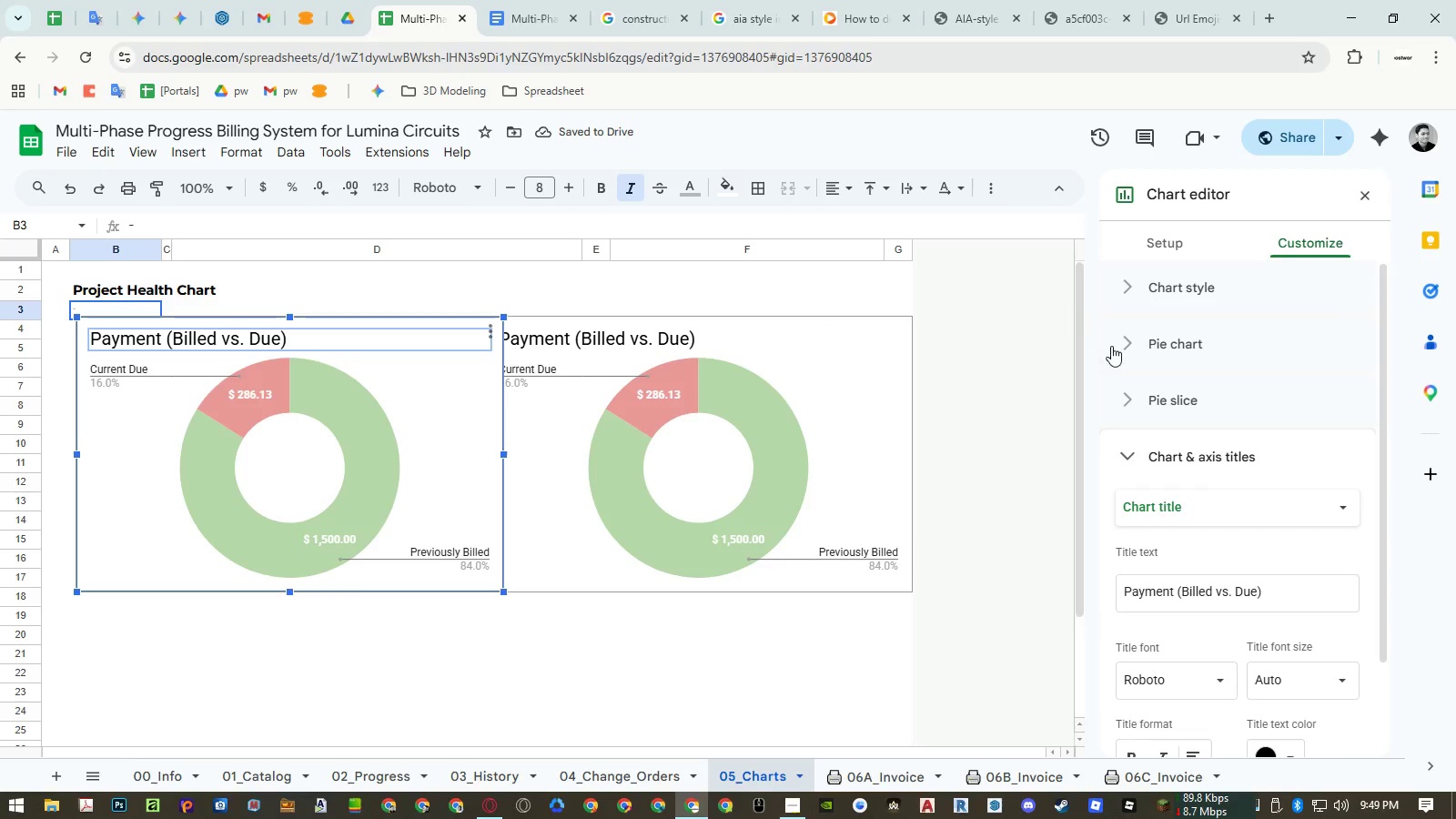 
mouse_move([1145, 592])
 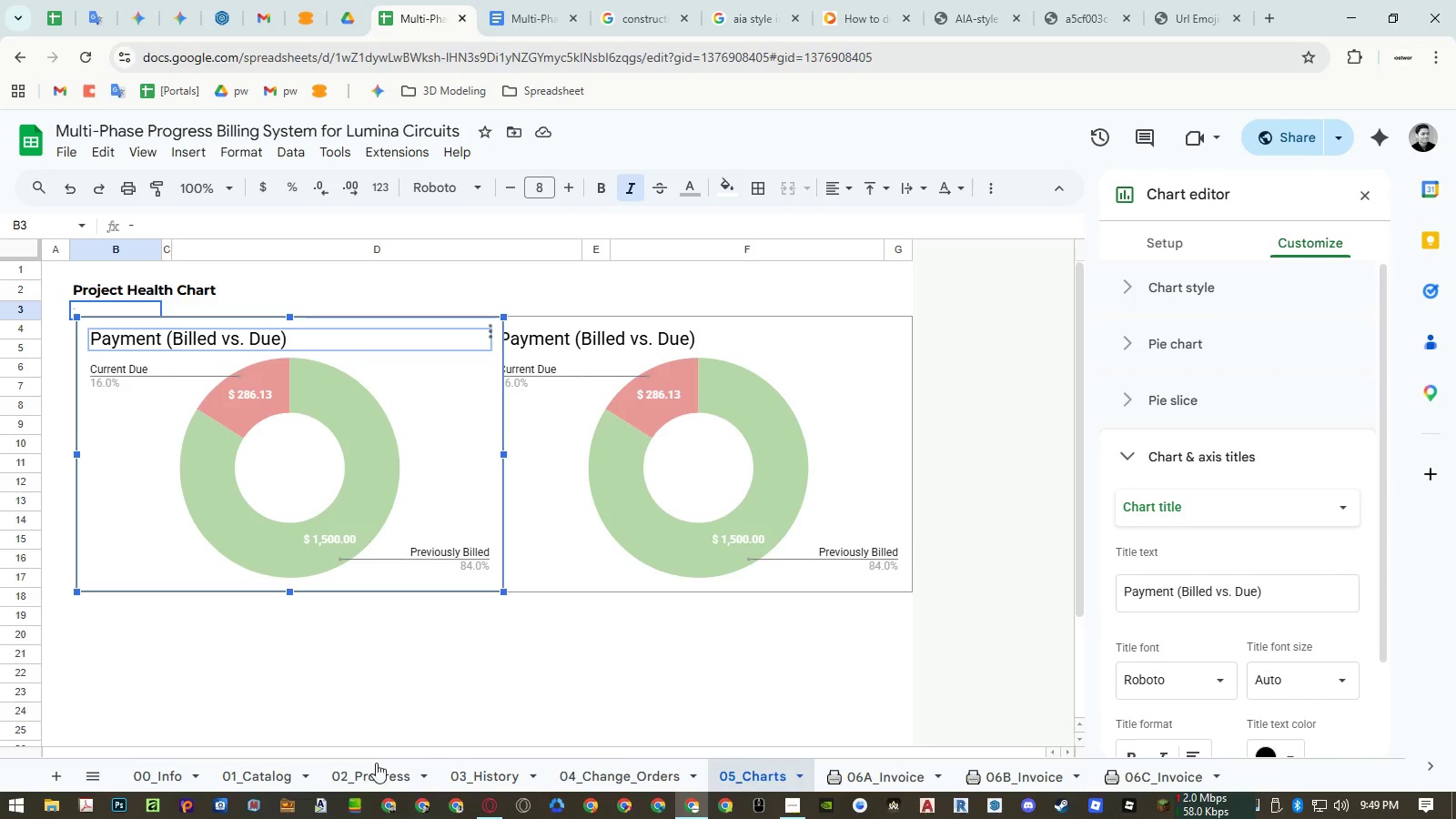 
left_click([359, 768])
 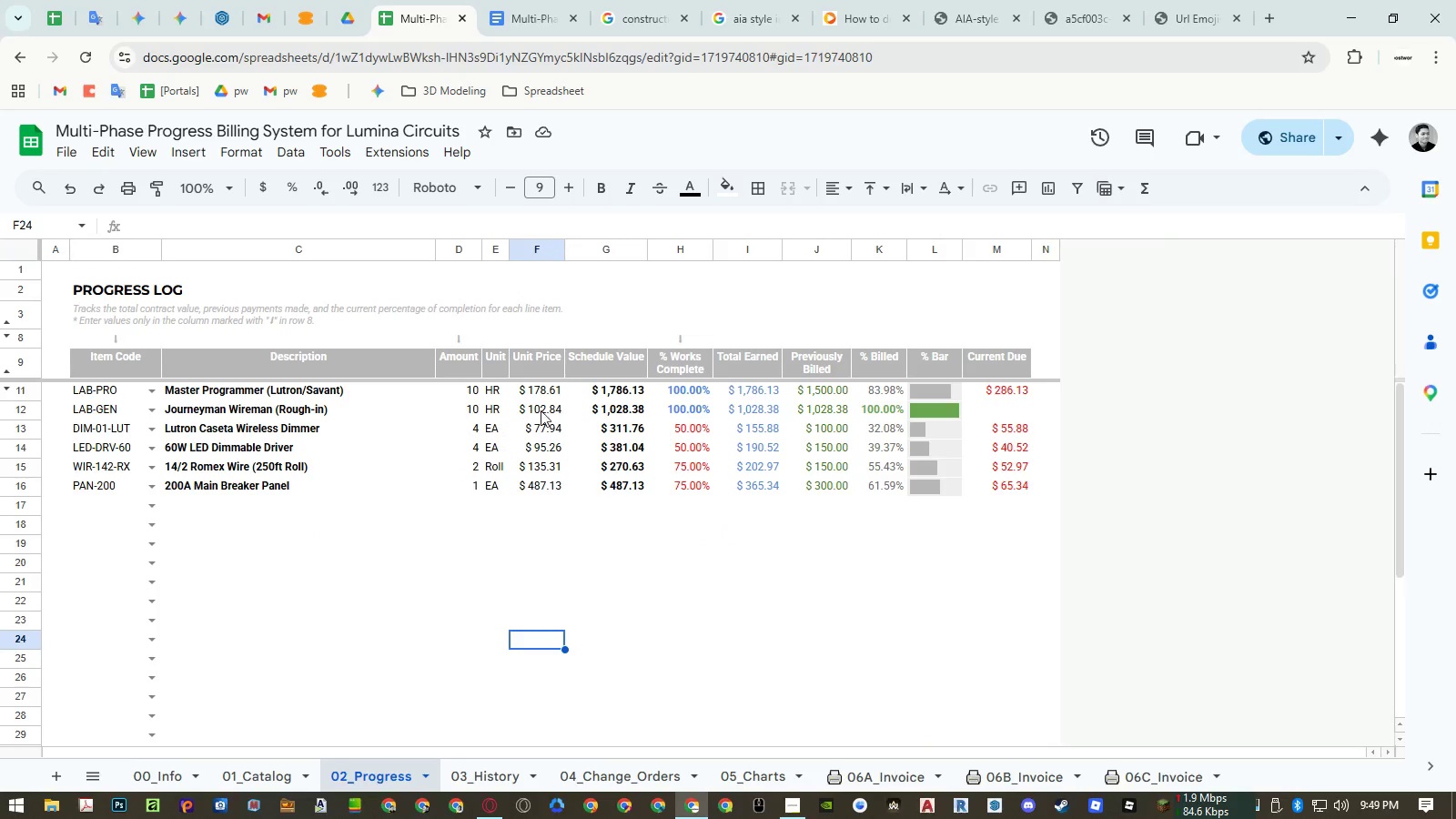 
left_click([600, 367])
 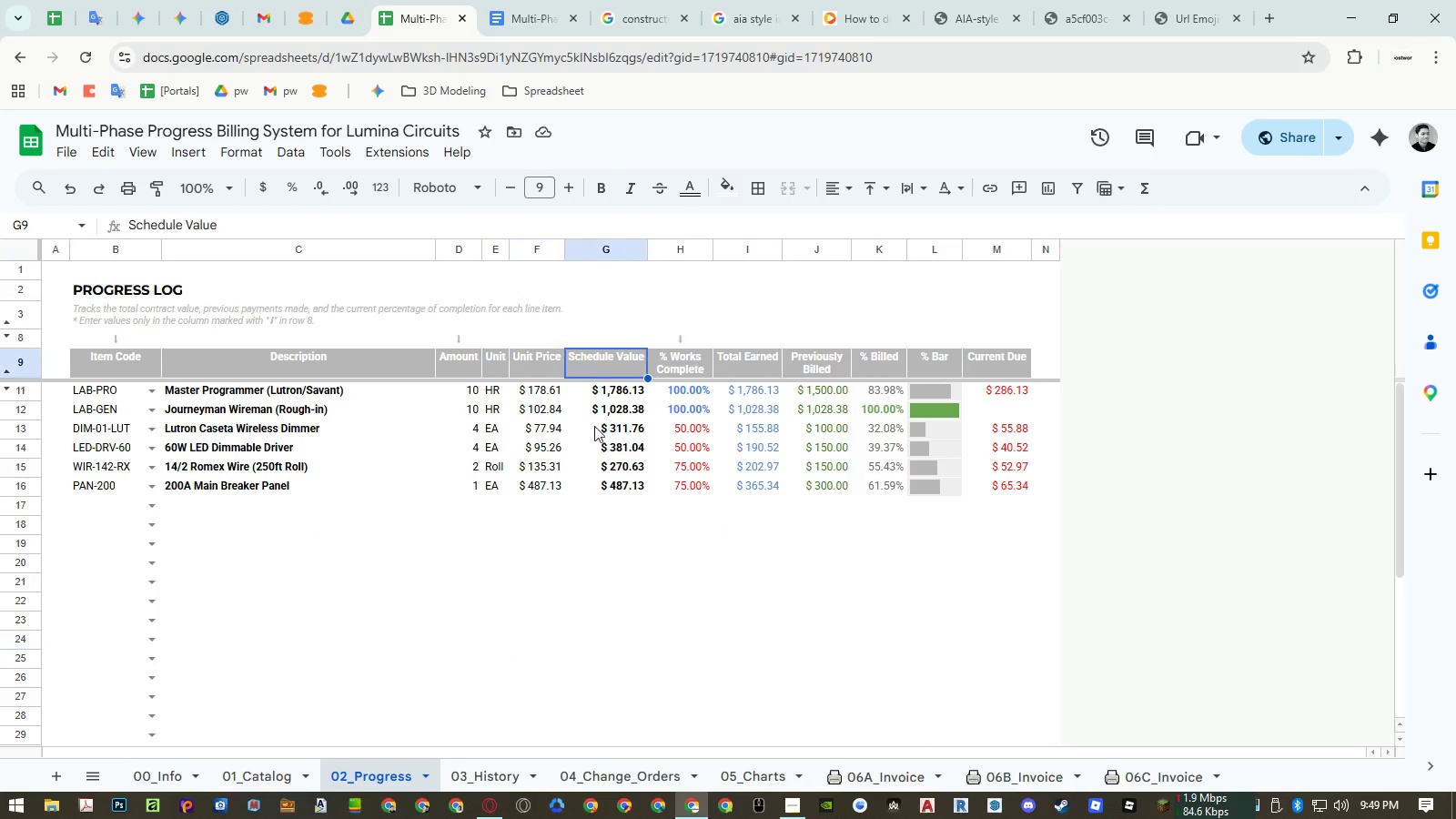 
key(Control+ControlLeft)
 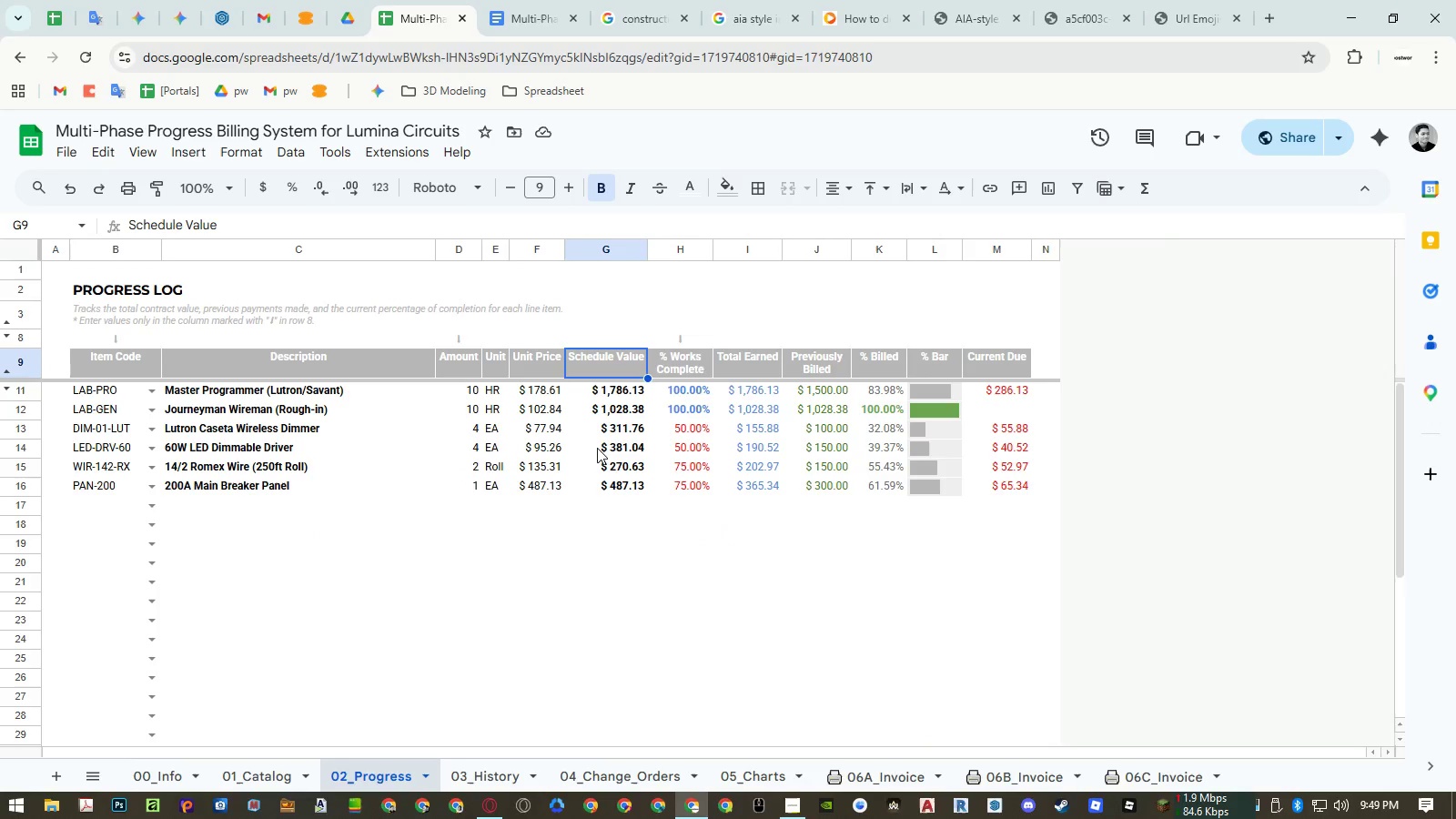 
key(Control+C)
 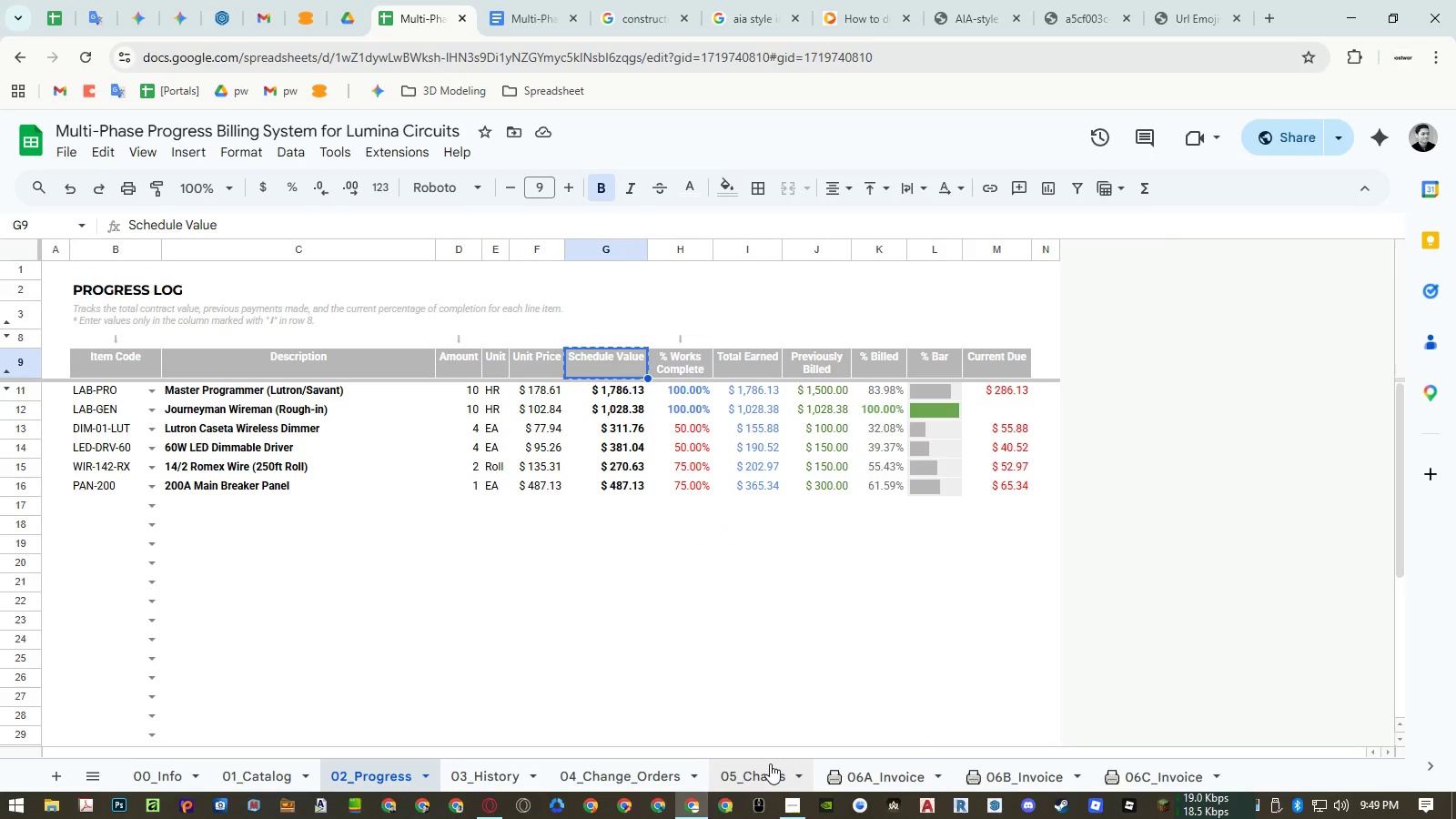 
left_click([770, 763])
 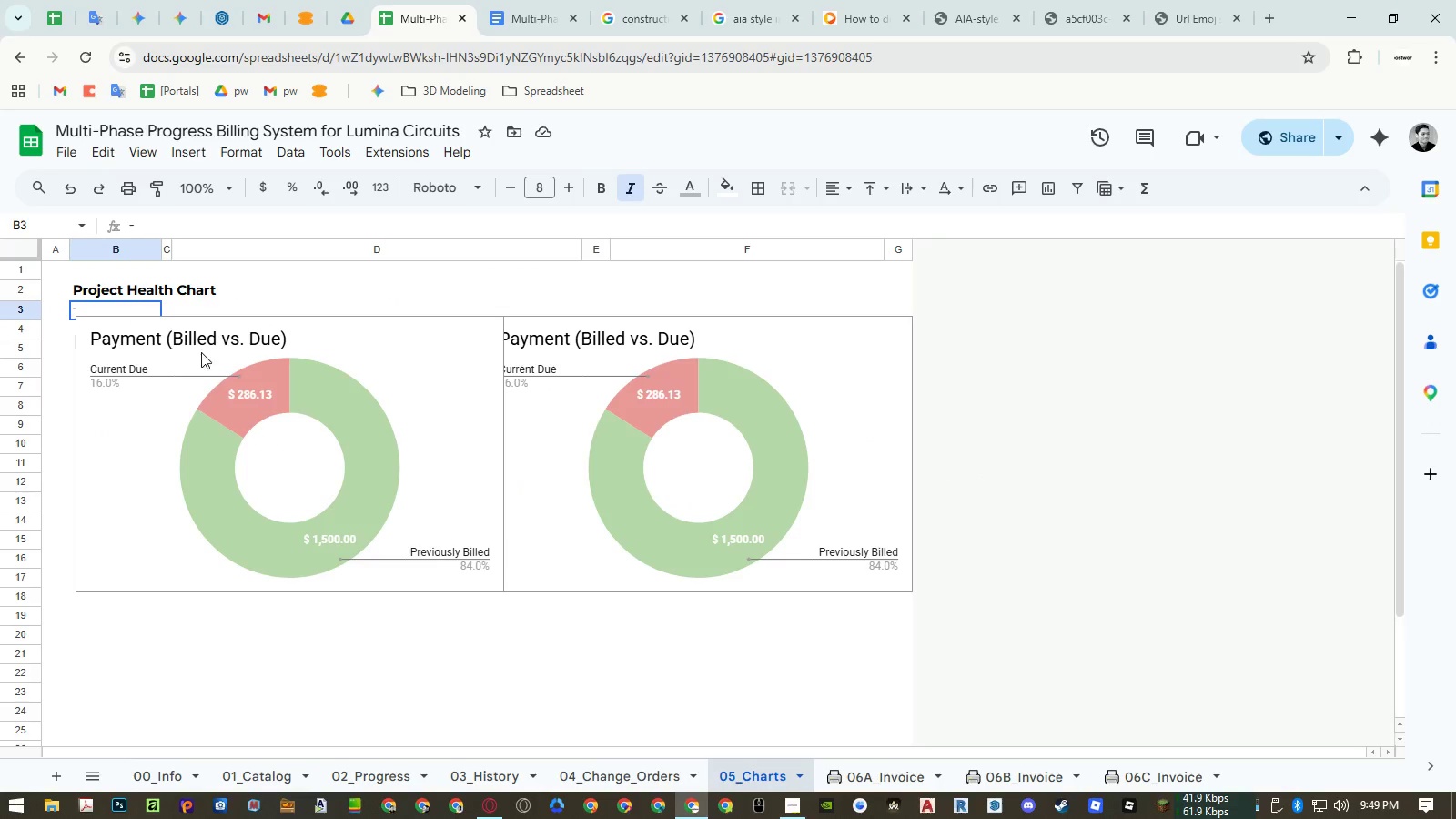 
double_click([162, 335])
 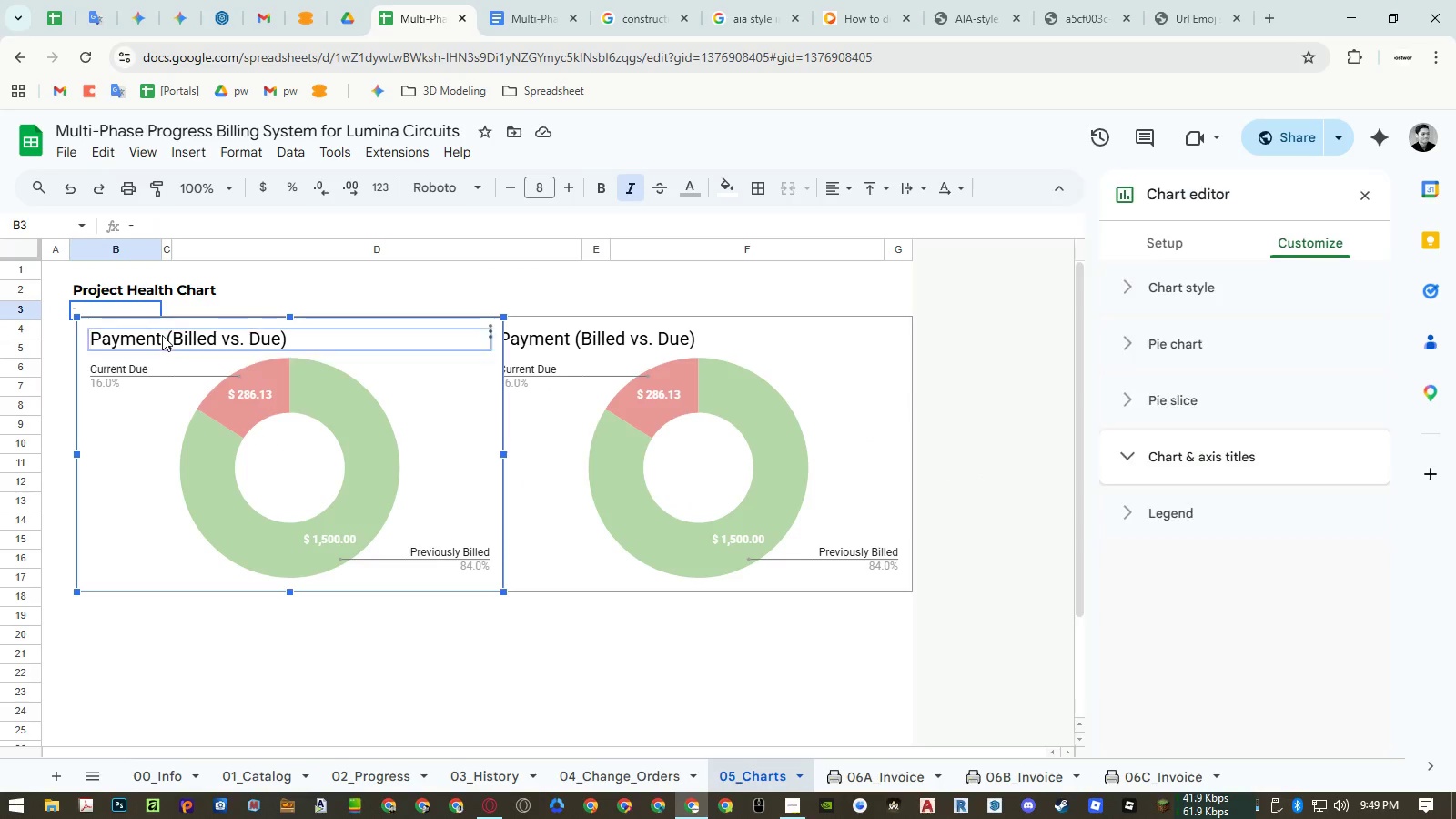 
triple_click([162, 335])
 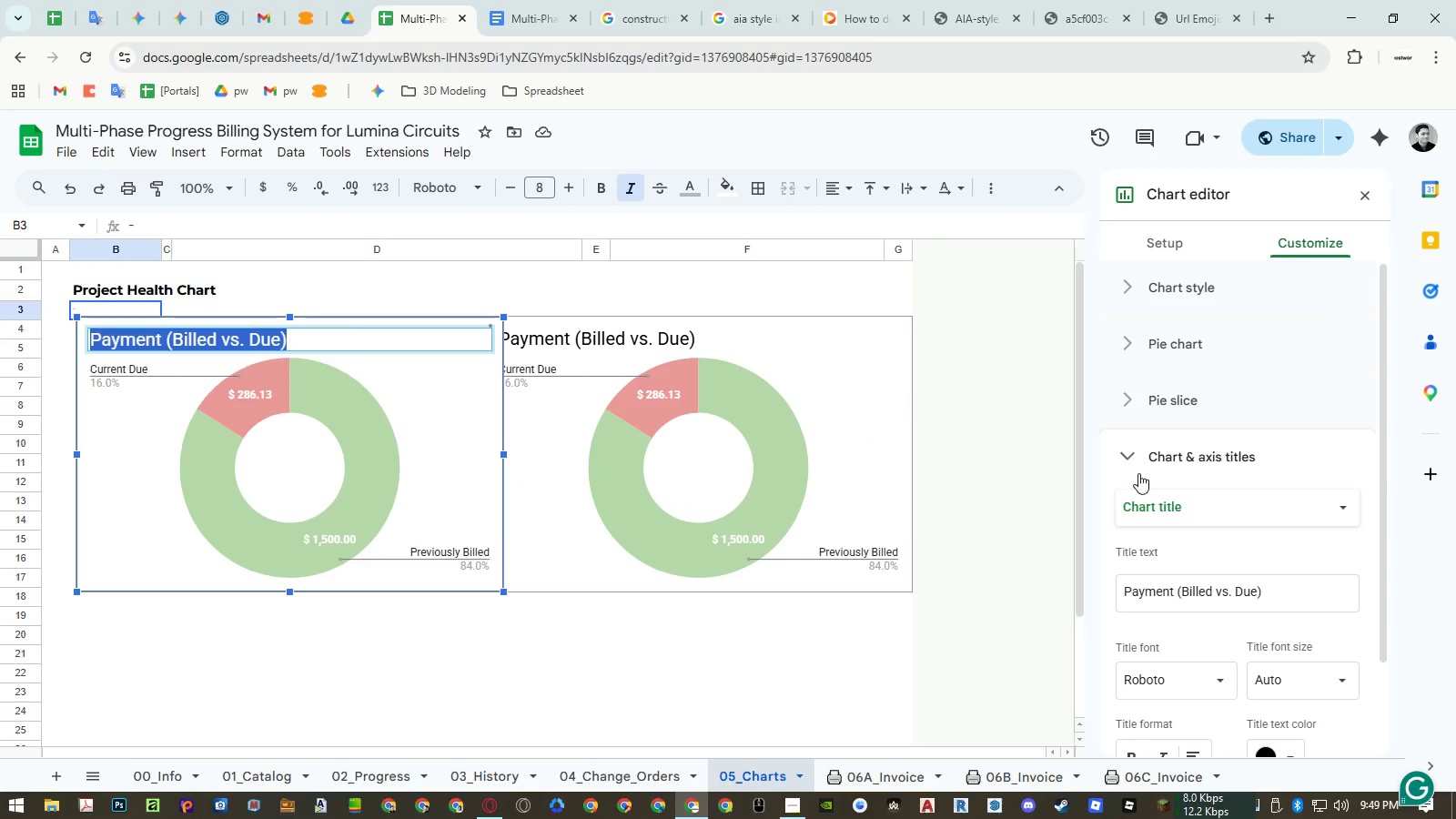 
key(Control+ControlLeft)
 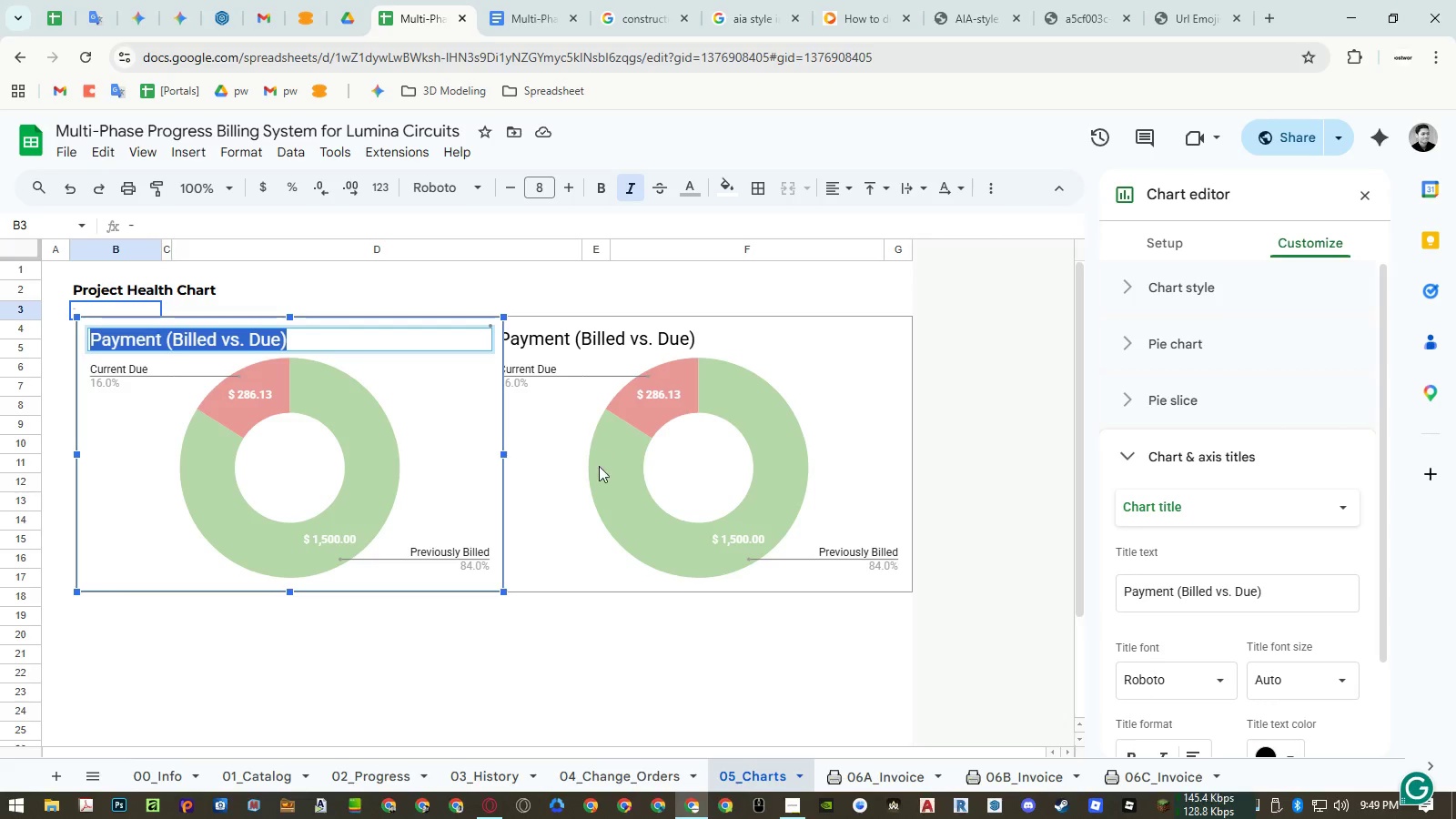 
key(Control+Shift+ShiftLeft)
 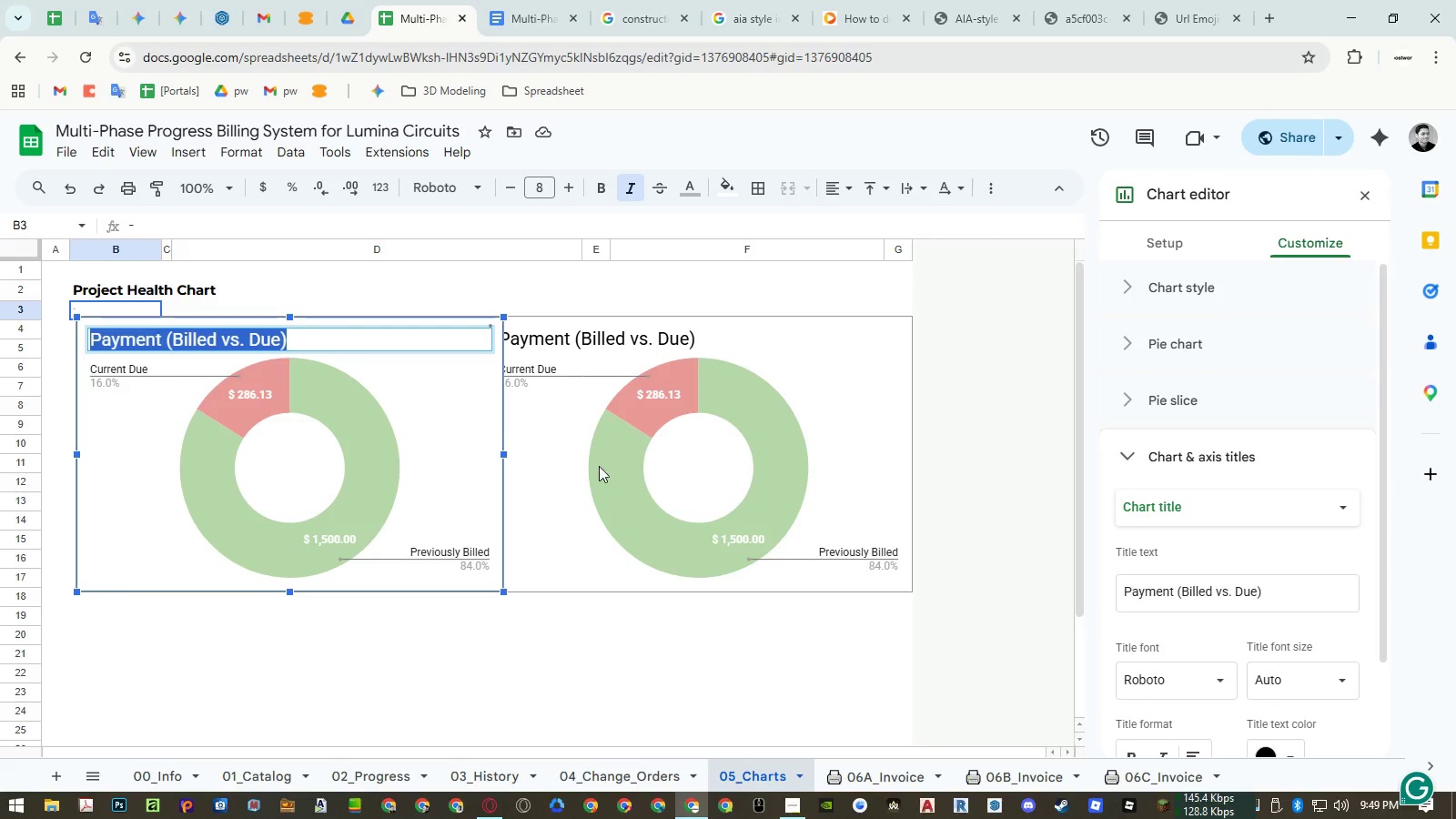 
key(Control+Shift+V)
 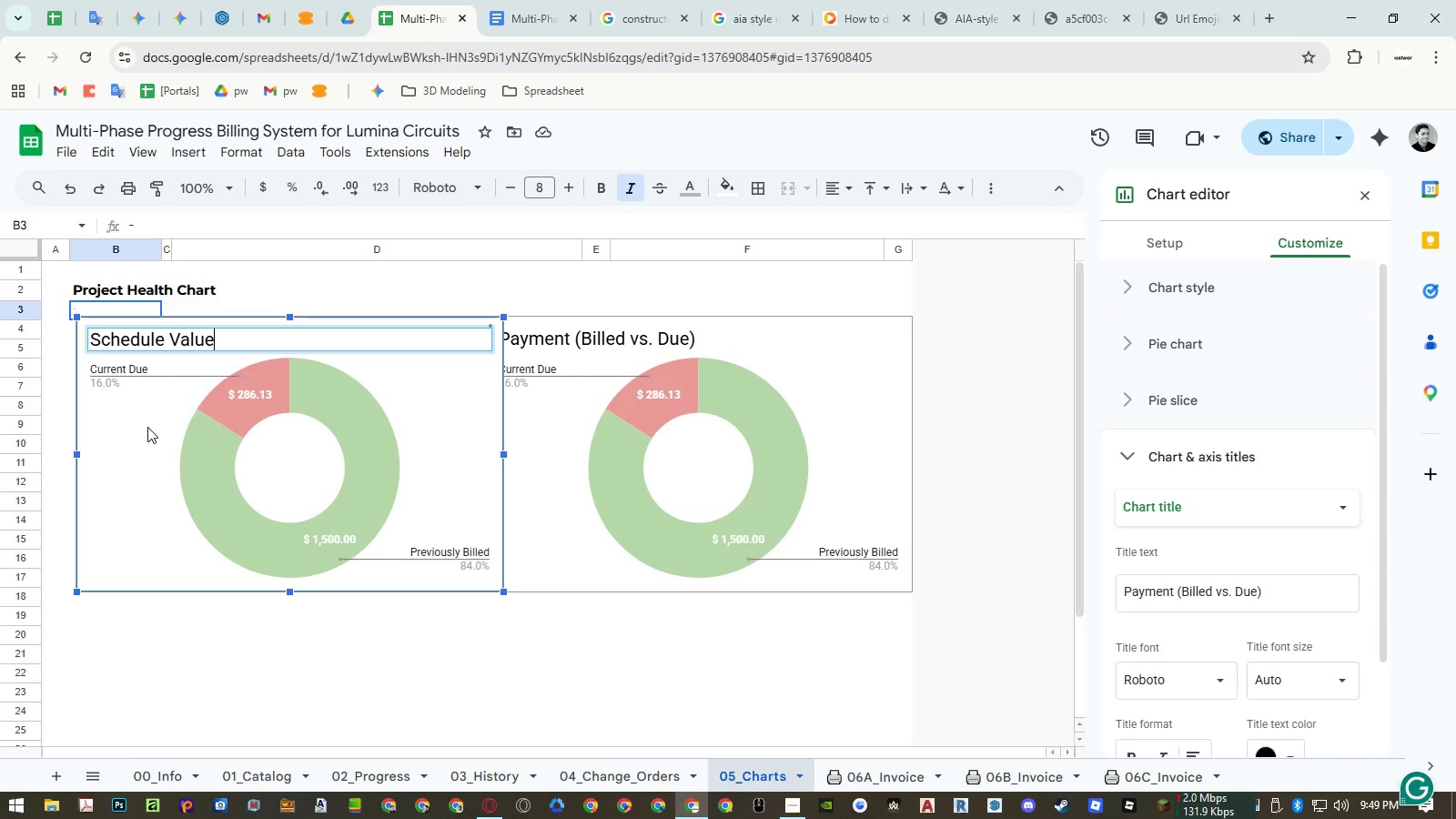 
left_click([147, 427])
 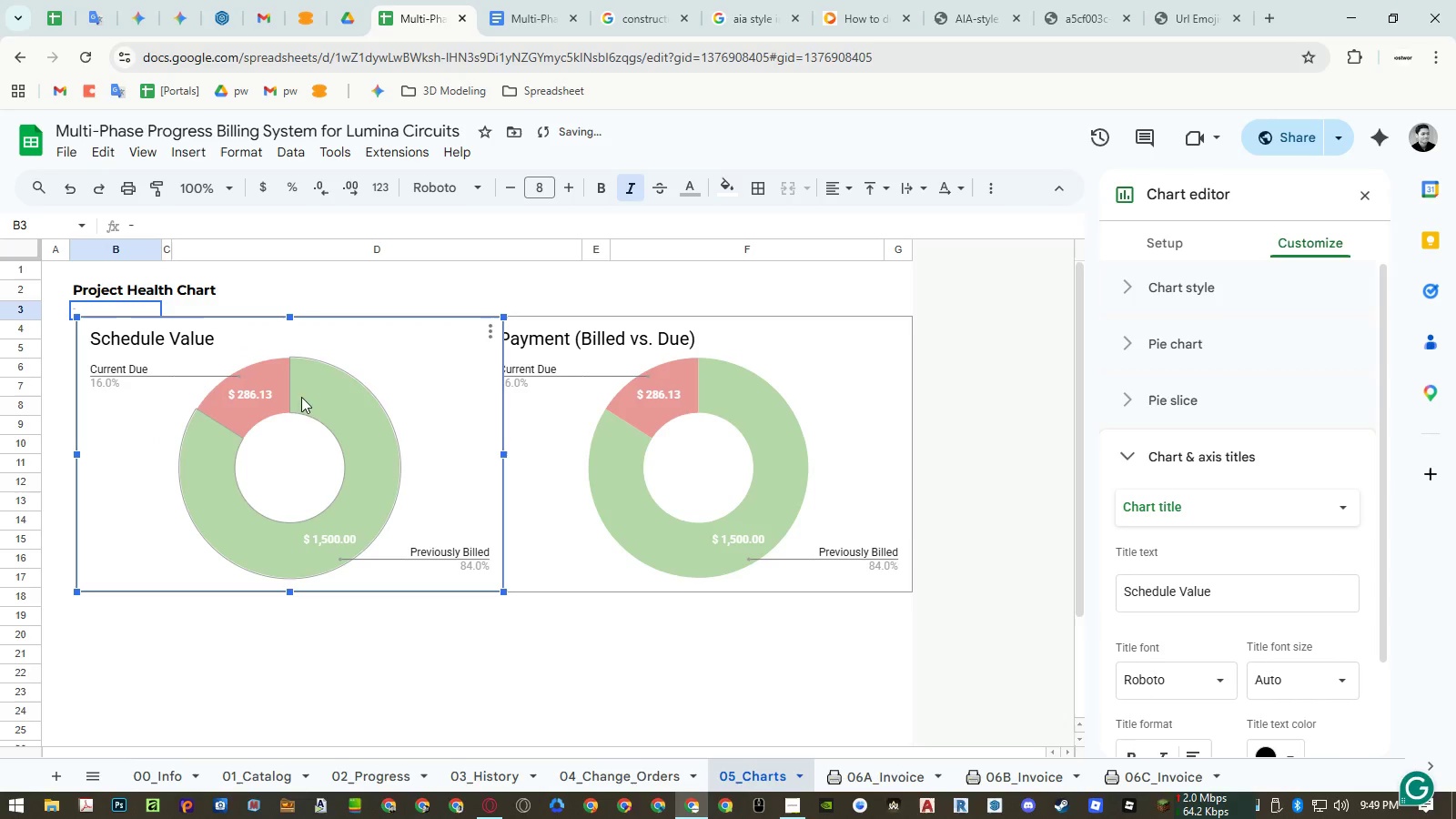 
left_click([345, 396])
 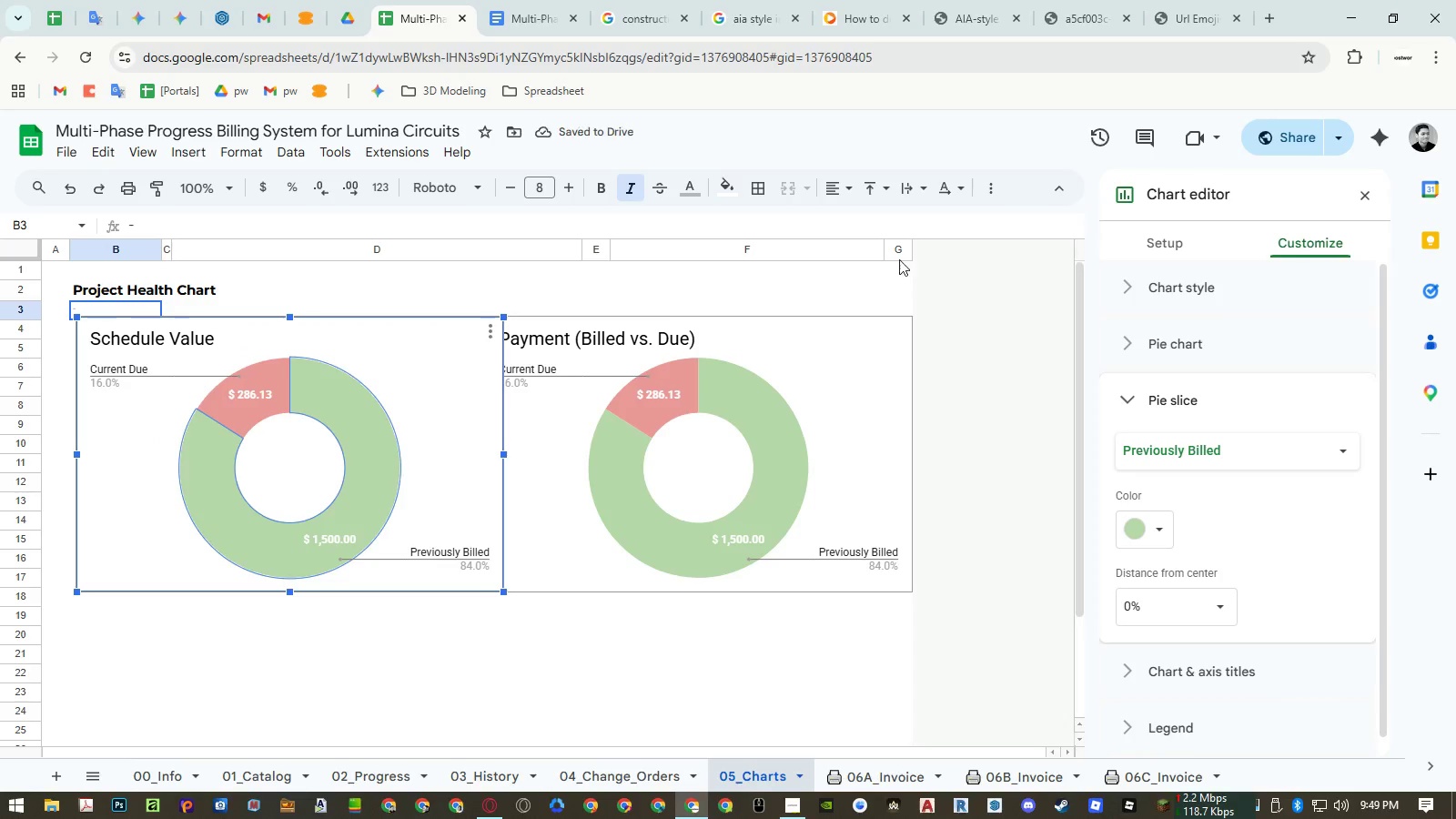 
left_click([1166, 244])
 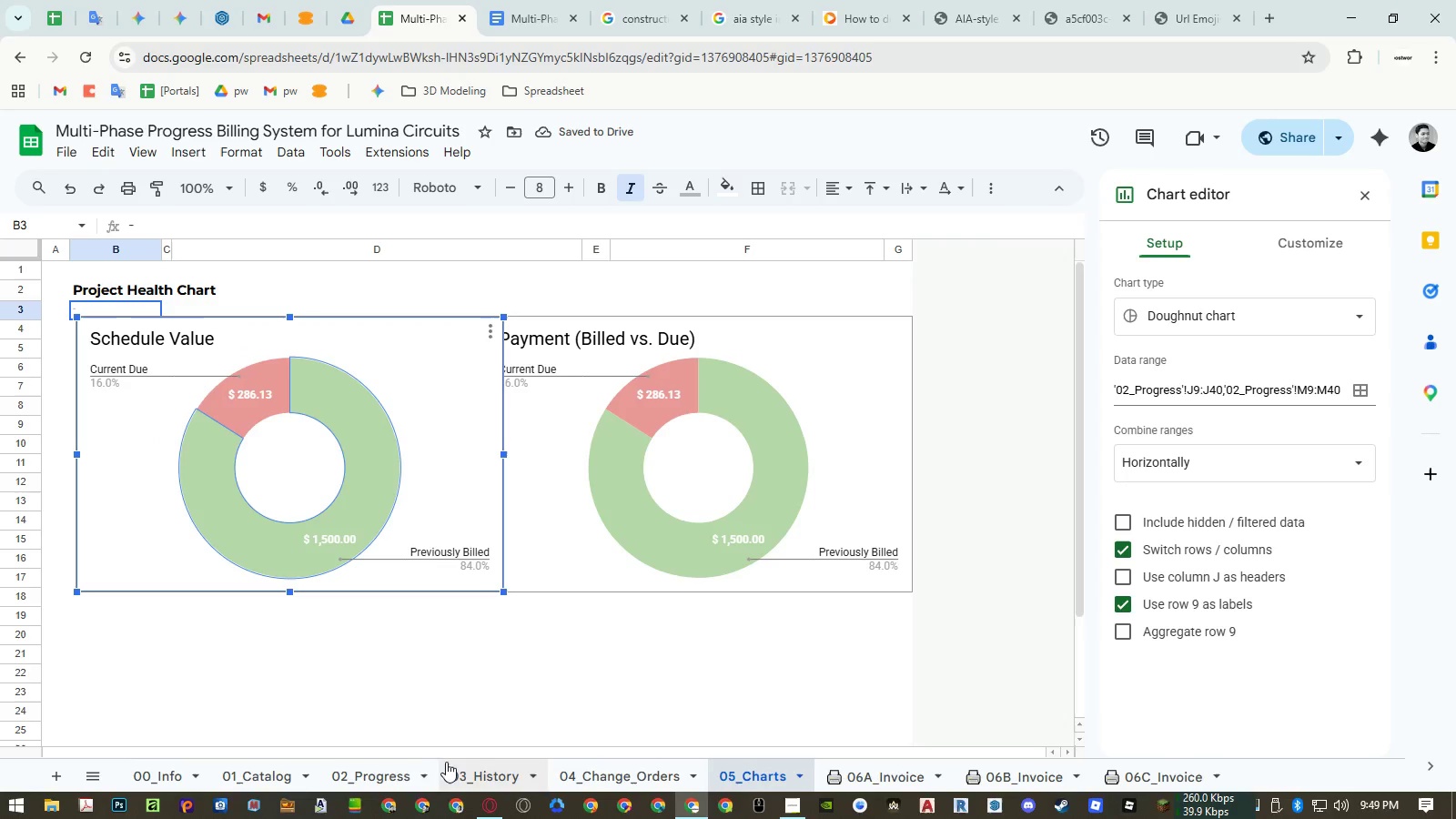 
left_click([391, 770])
 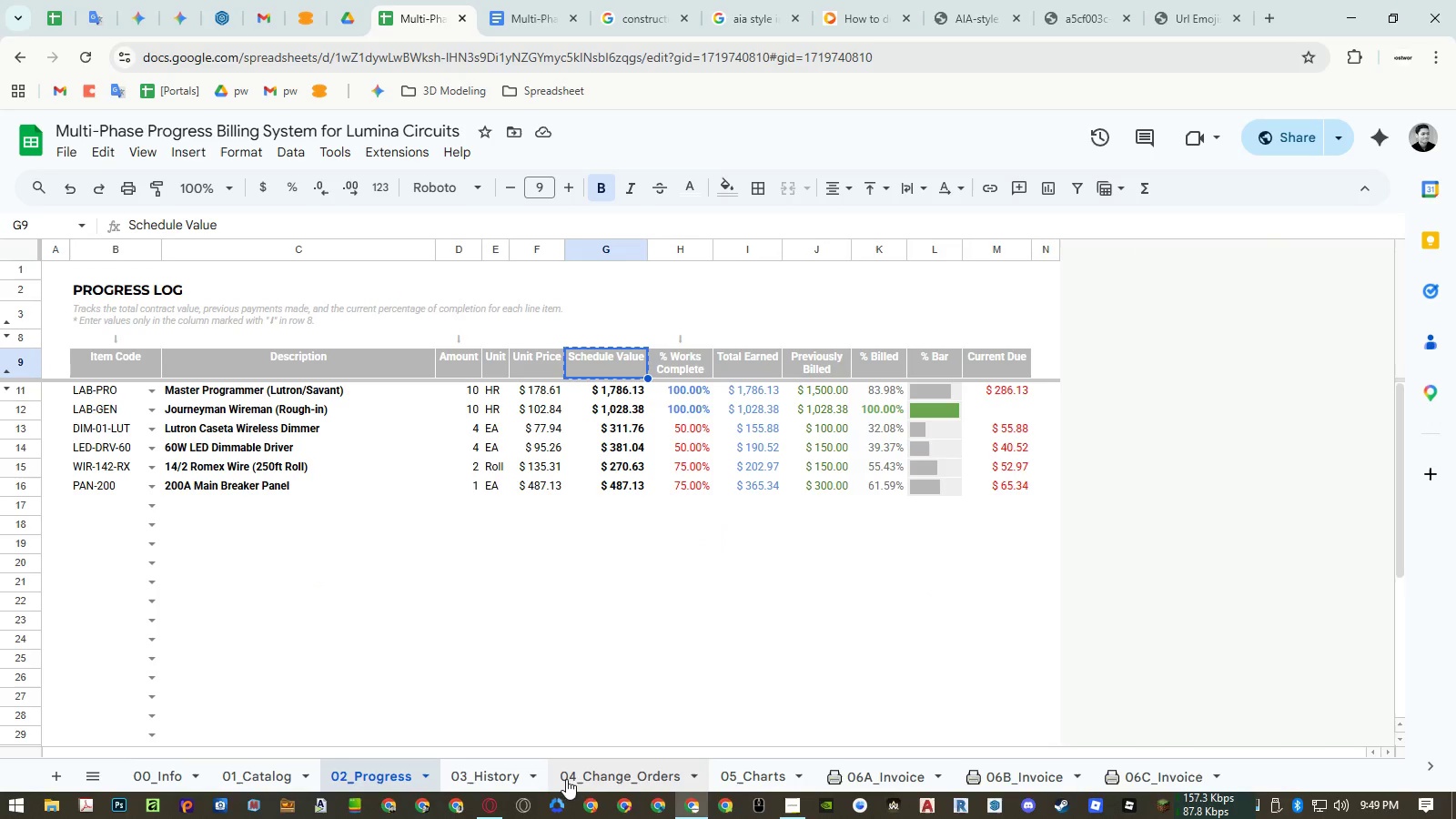 
left_click([735, 772])
 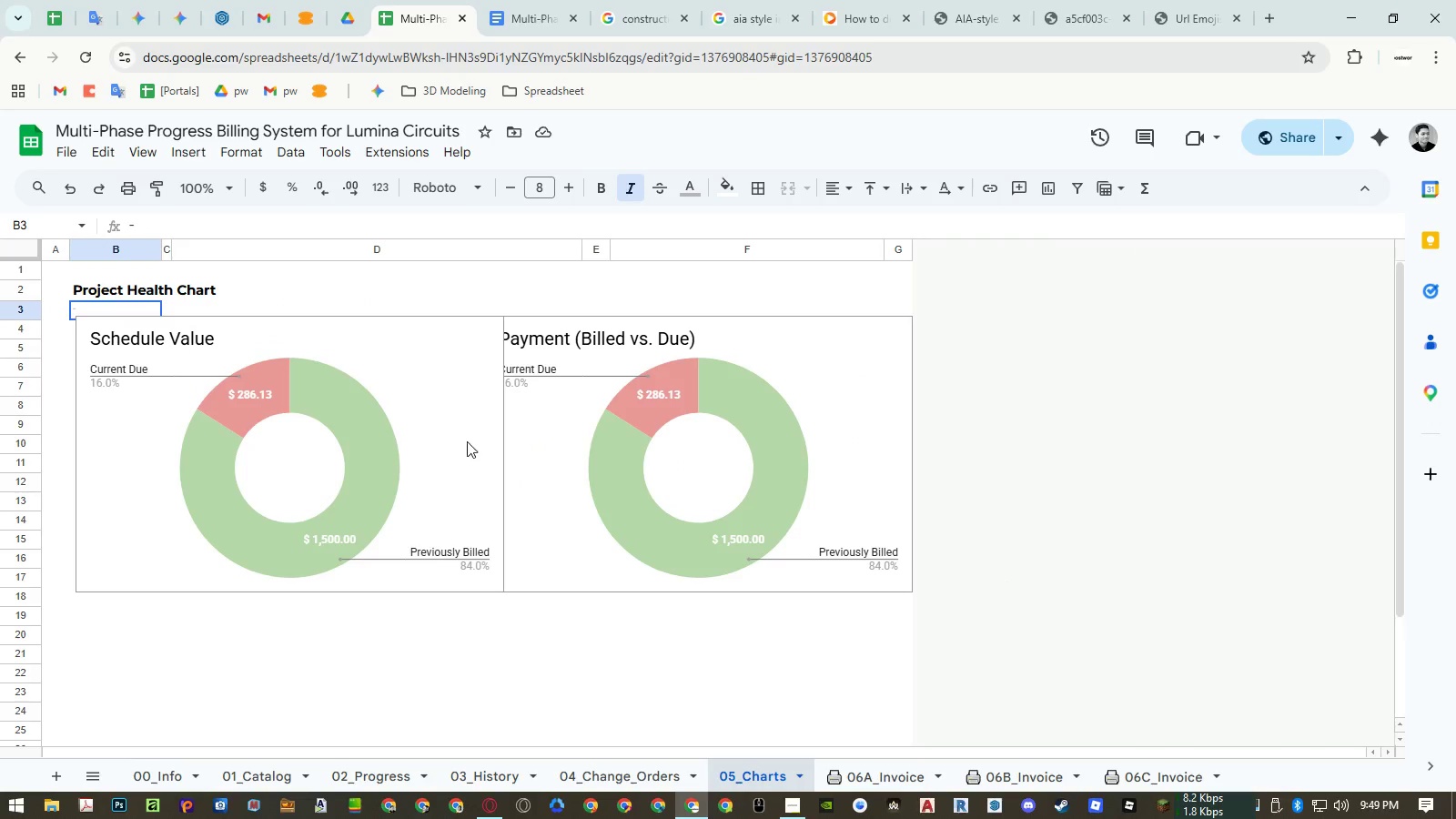 
double_click([448, 431])
 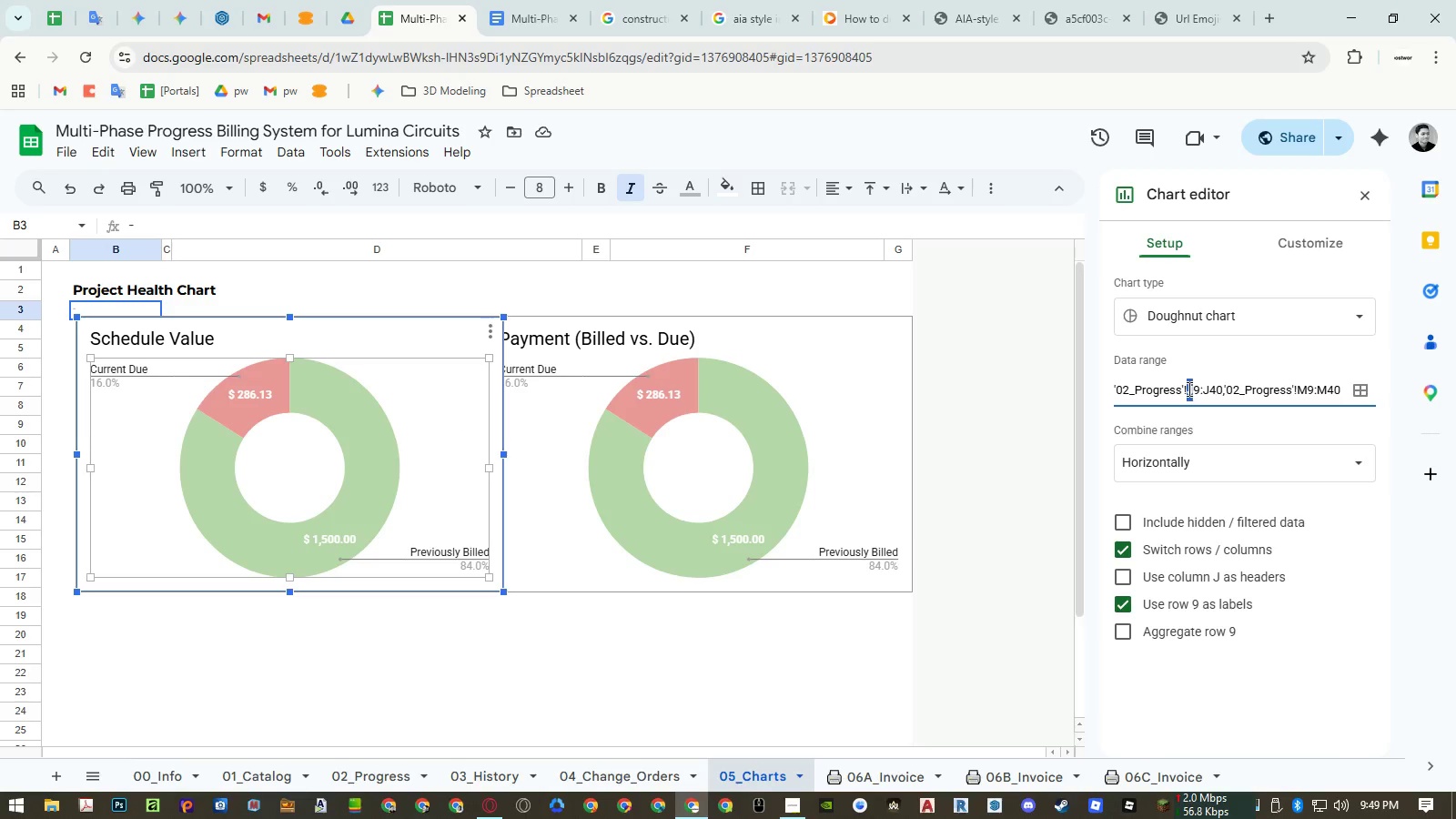 
key(Shift+G)
 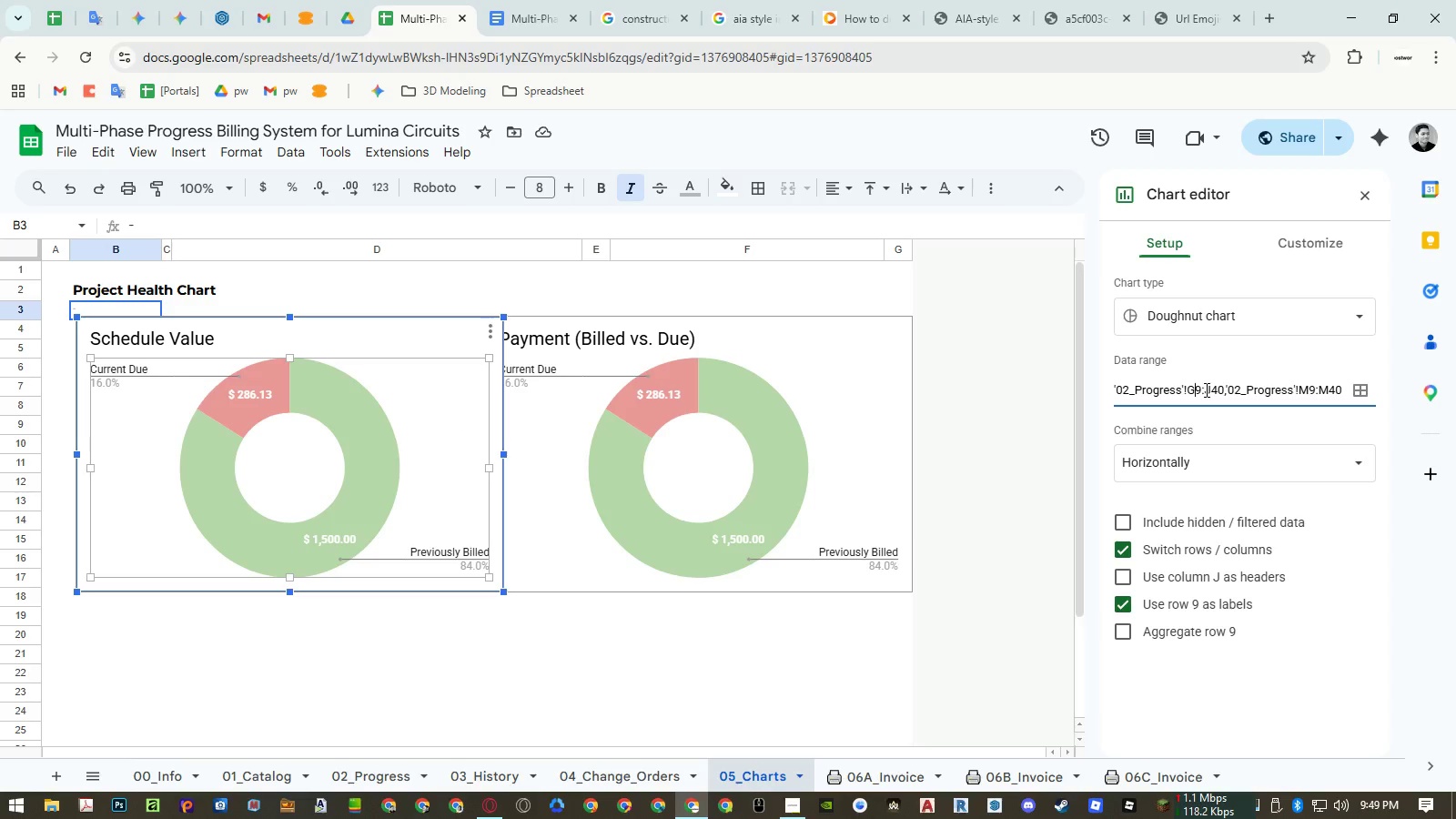 
left_click_drag(start_coordinate=[1205, 389], to_coordinate=[1326, 386])
 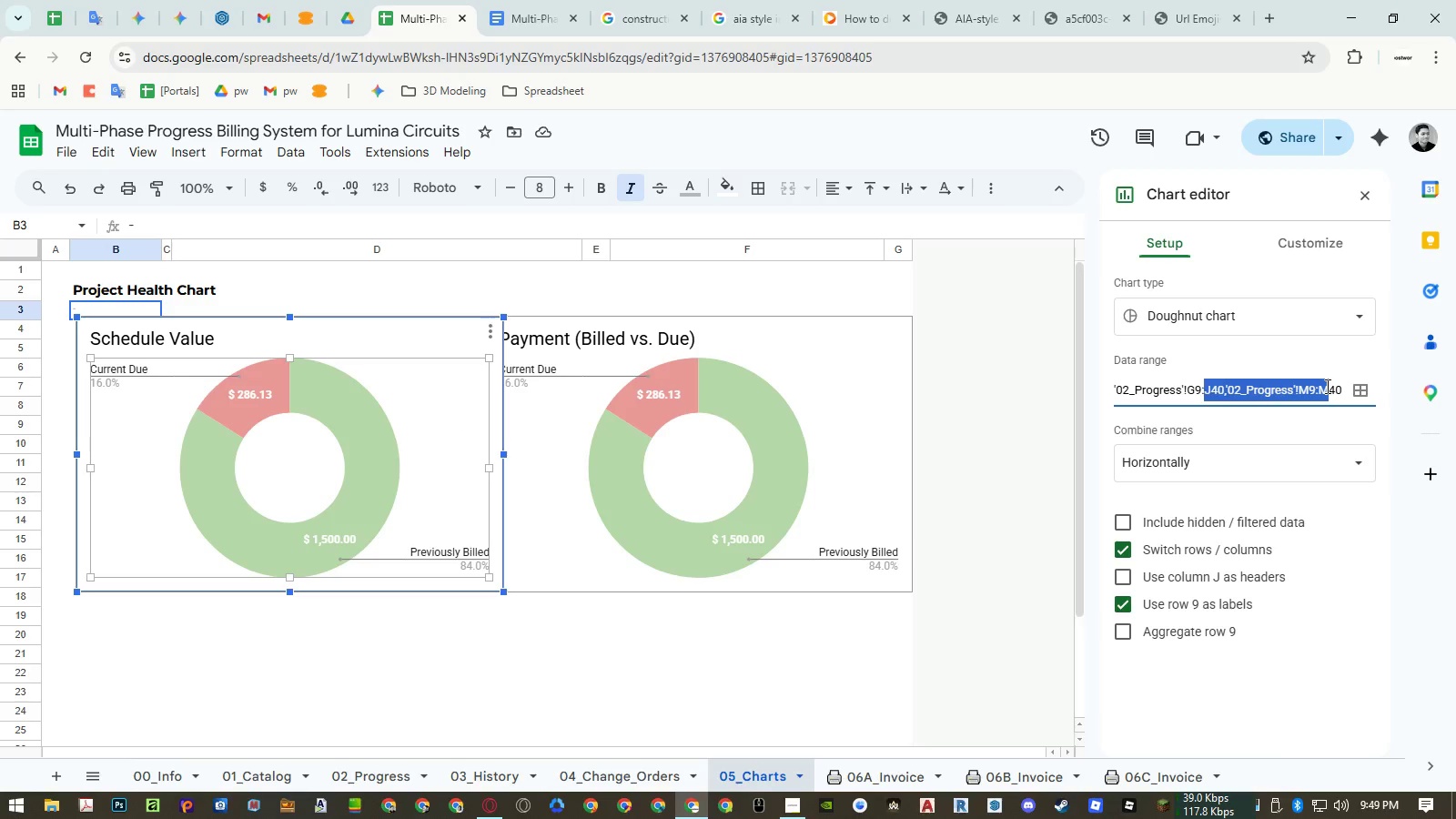 
key(Shift+G)
 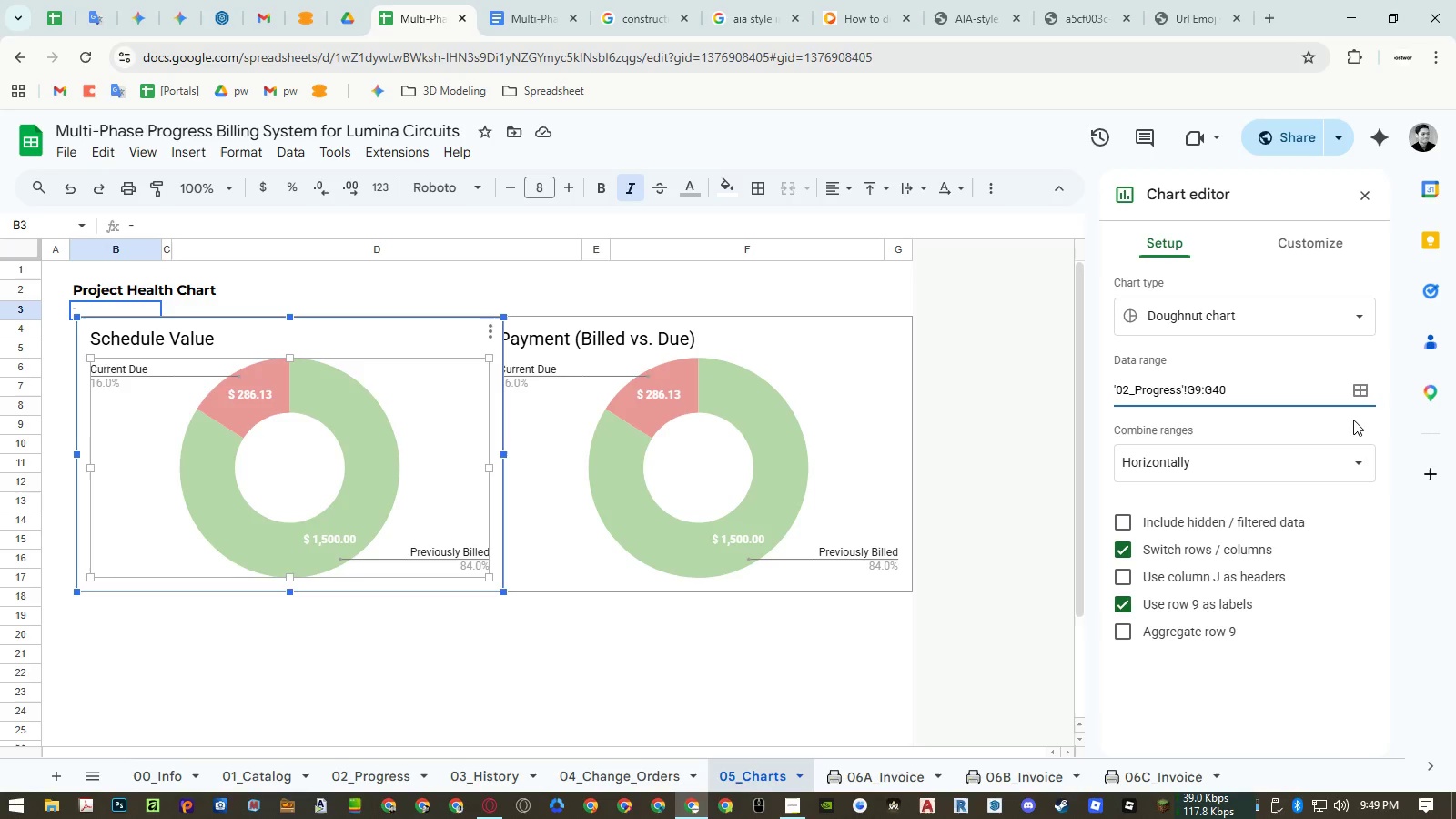 
left_click([1356, 420])
 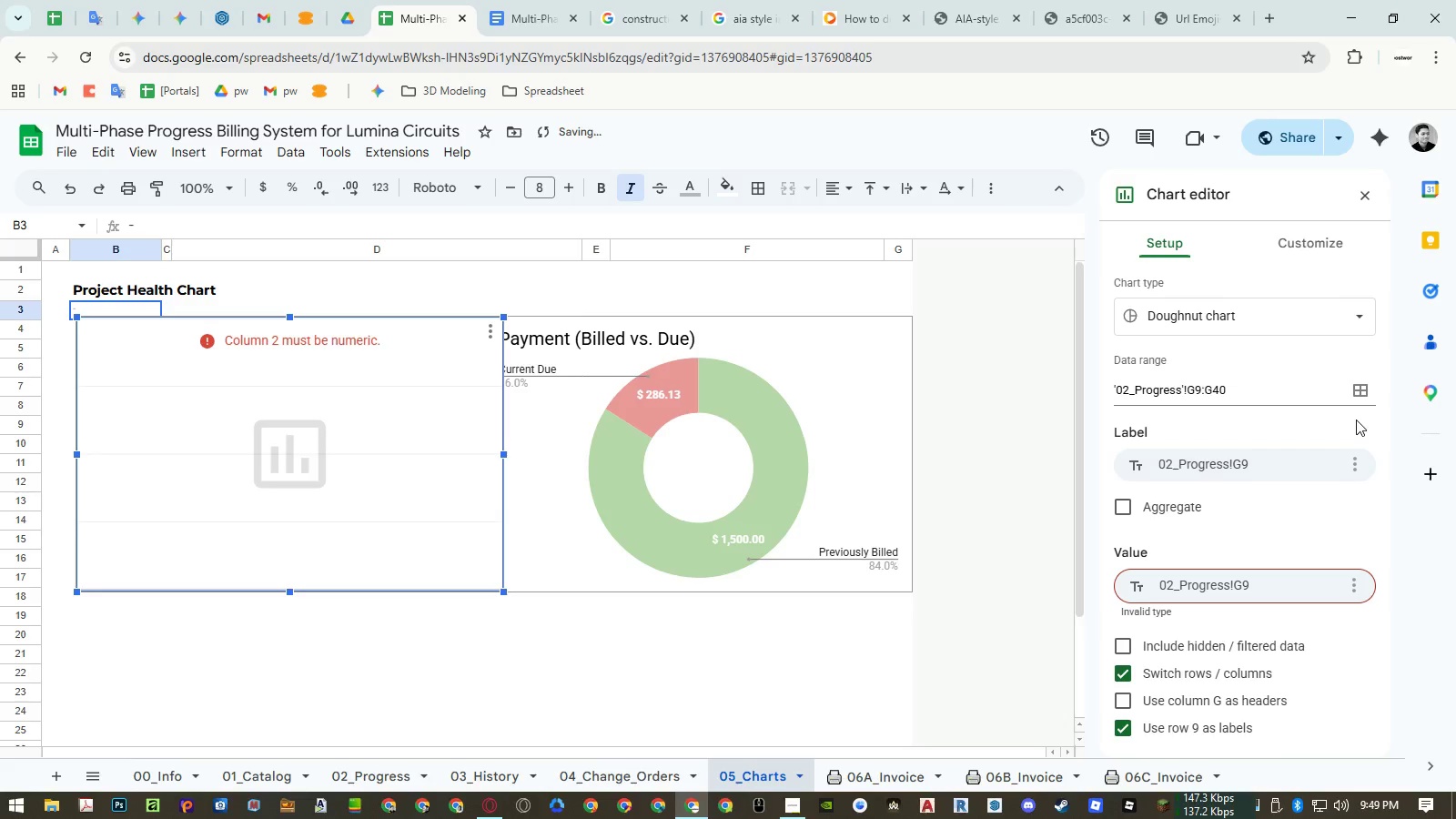 
left_click([1322, 468])
 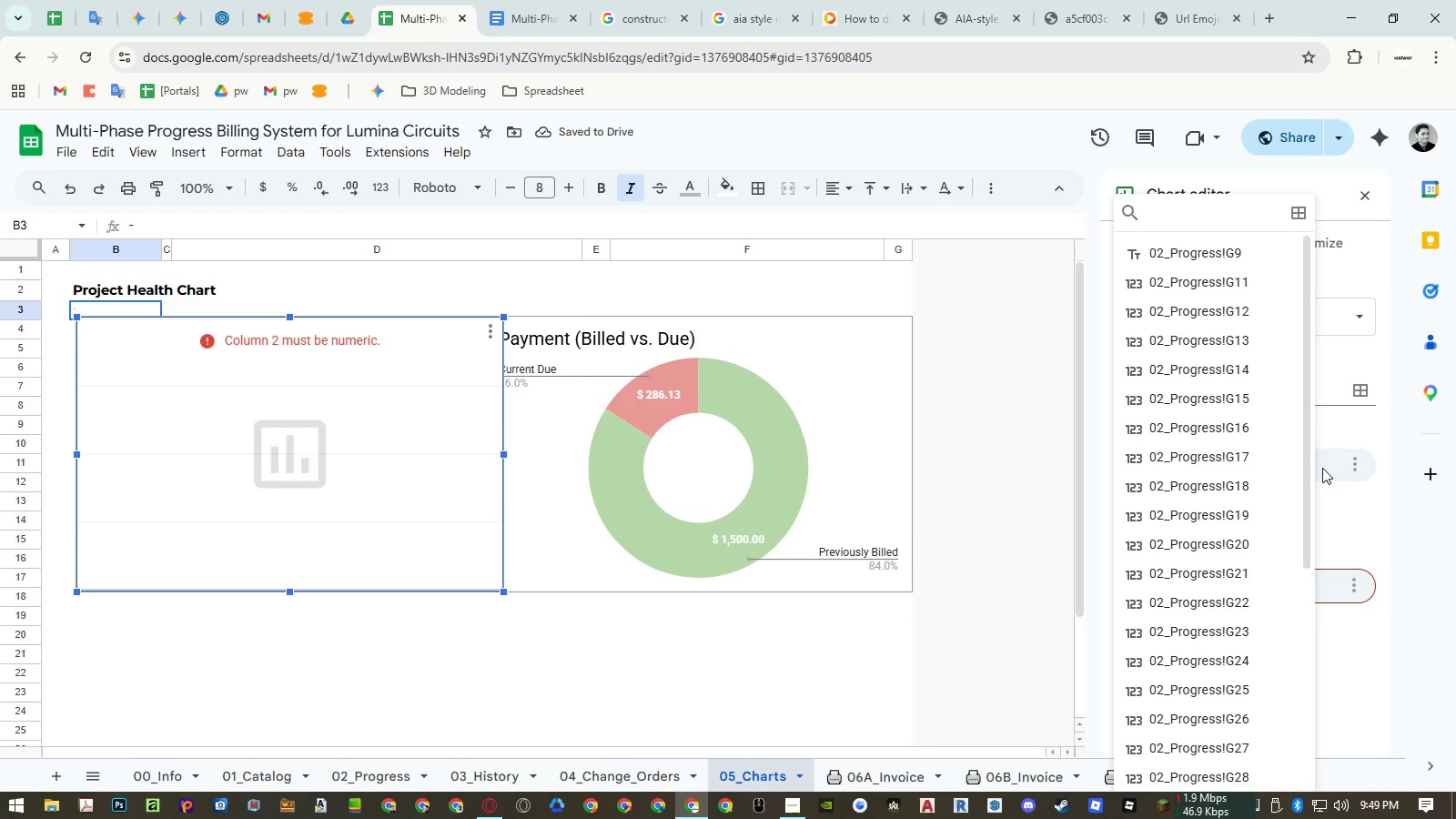 
left_click([1366, 430])
 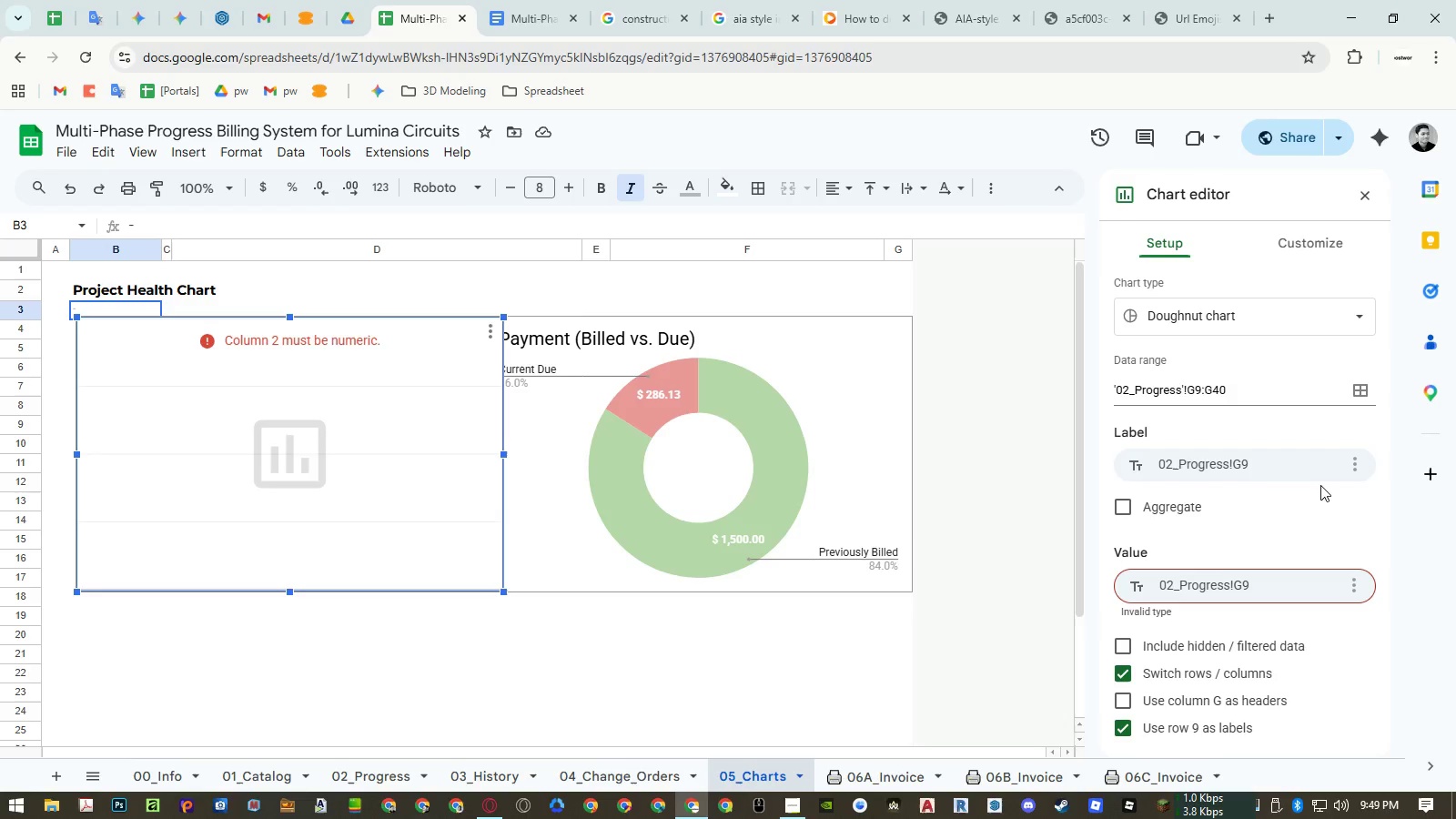 
wait(5.3)
 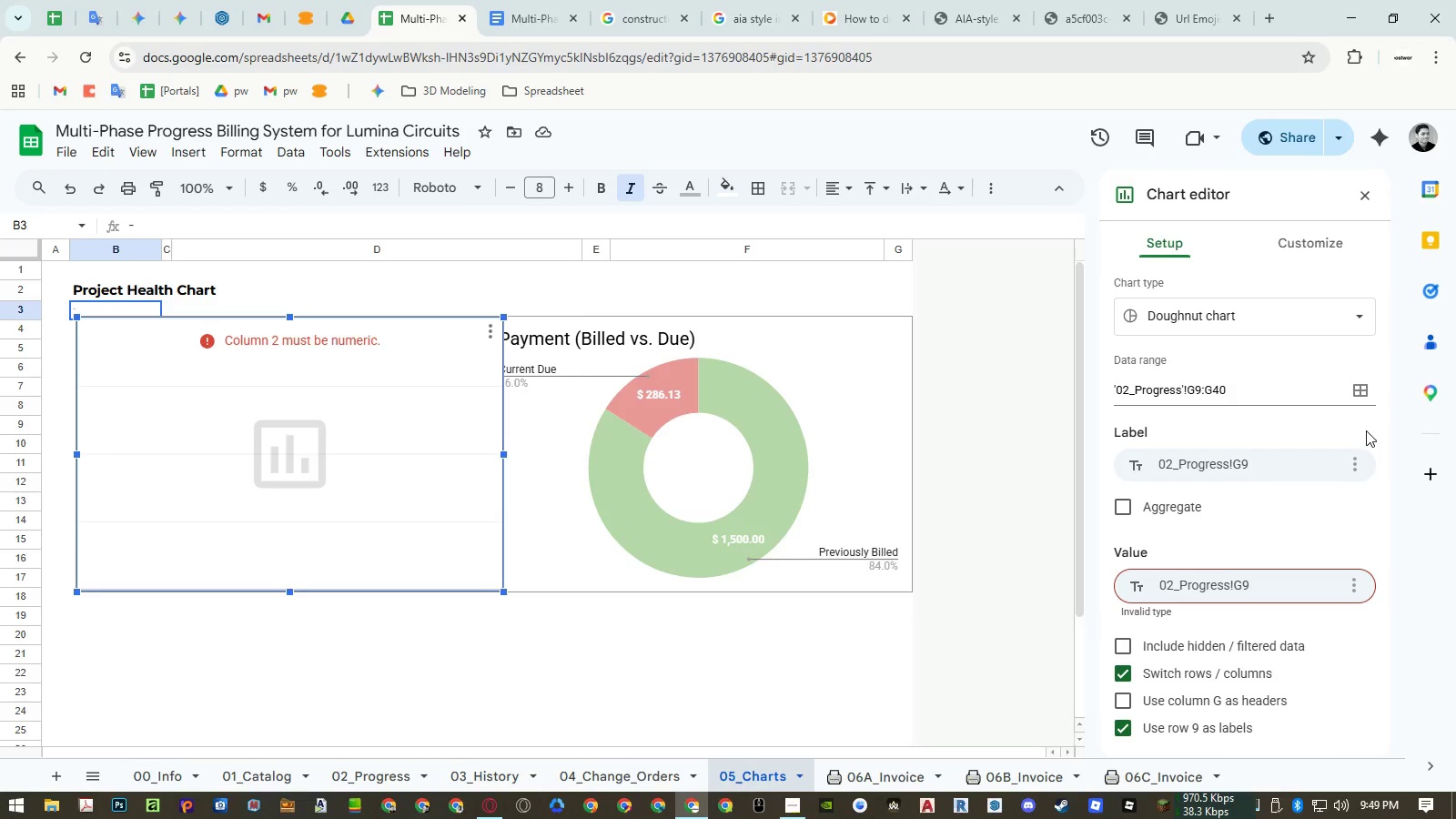 
left_click([1176, 500])
 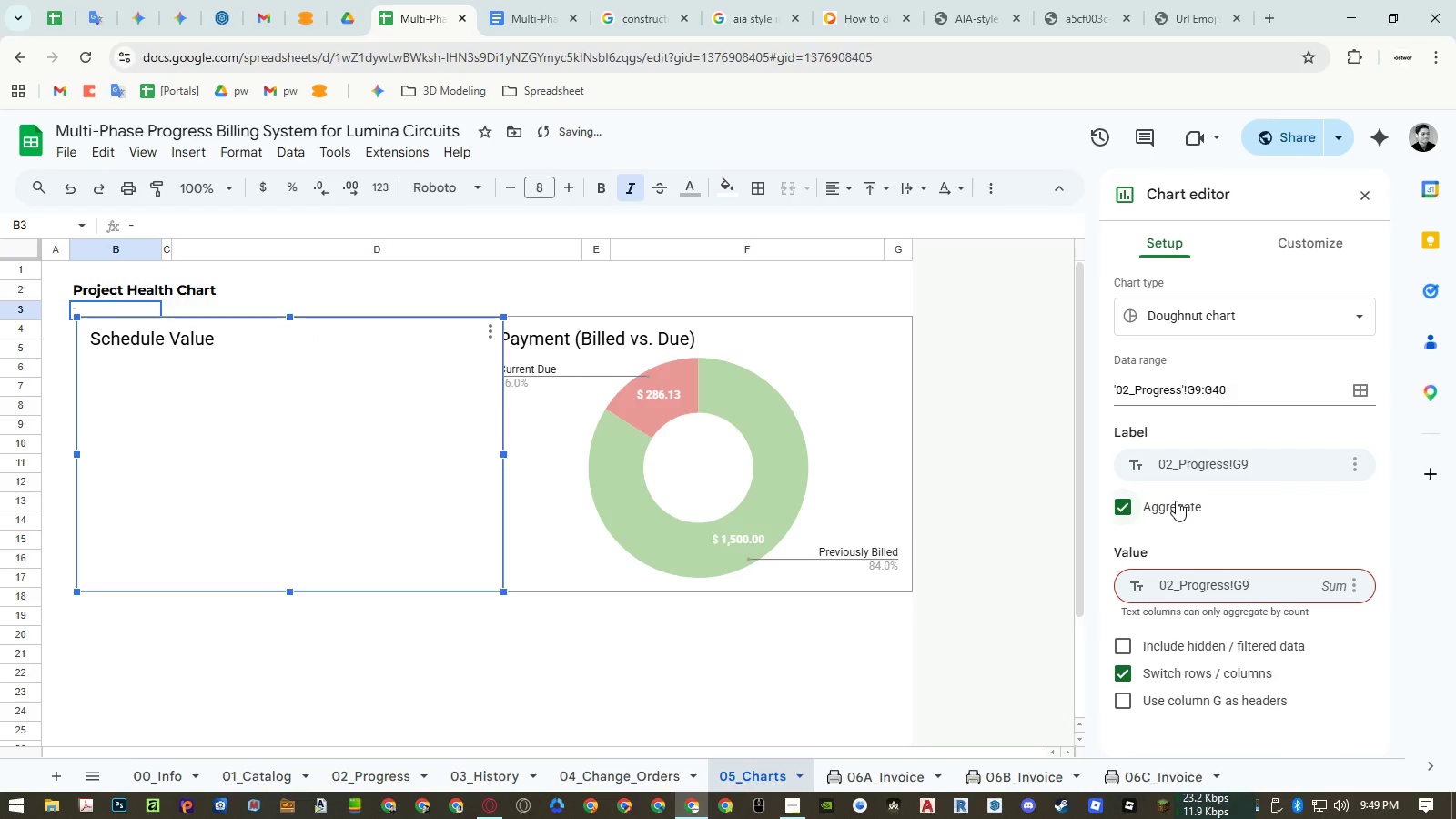 
left_click([1176, 500])
 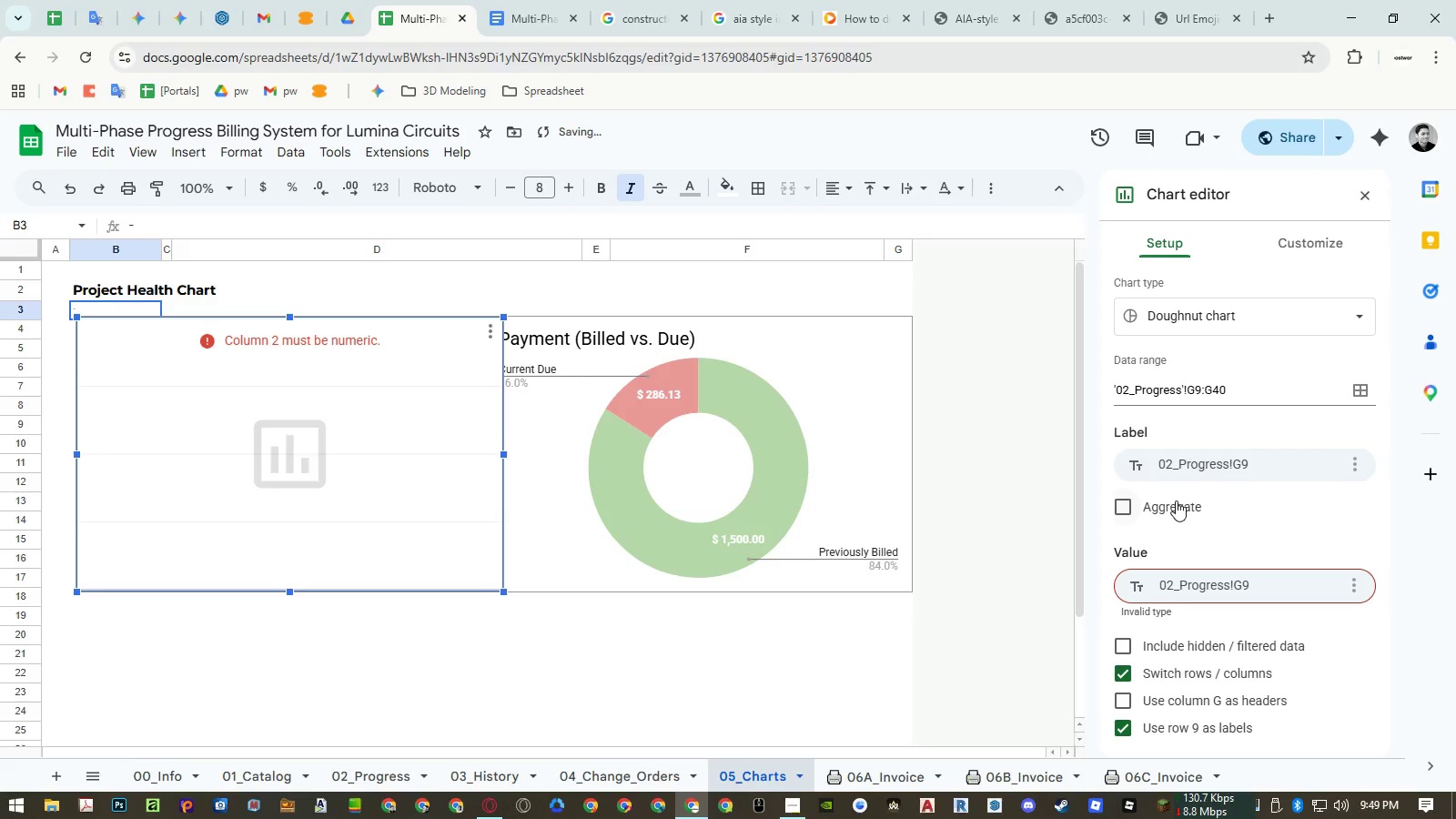 
left_click([1176, 500])
 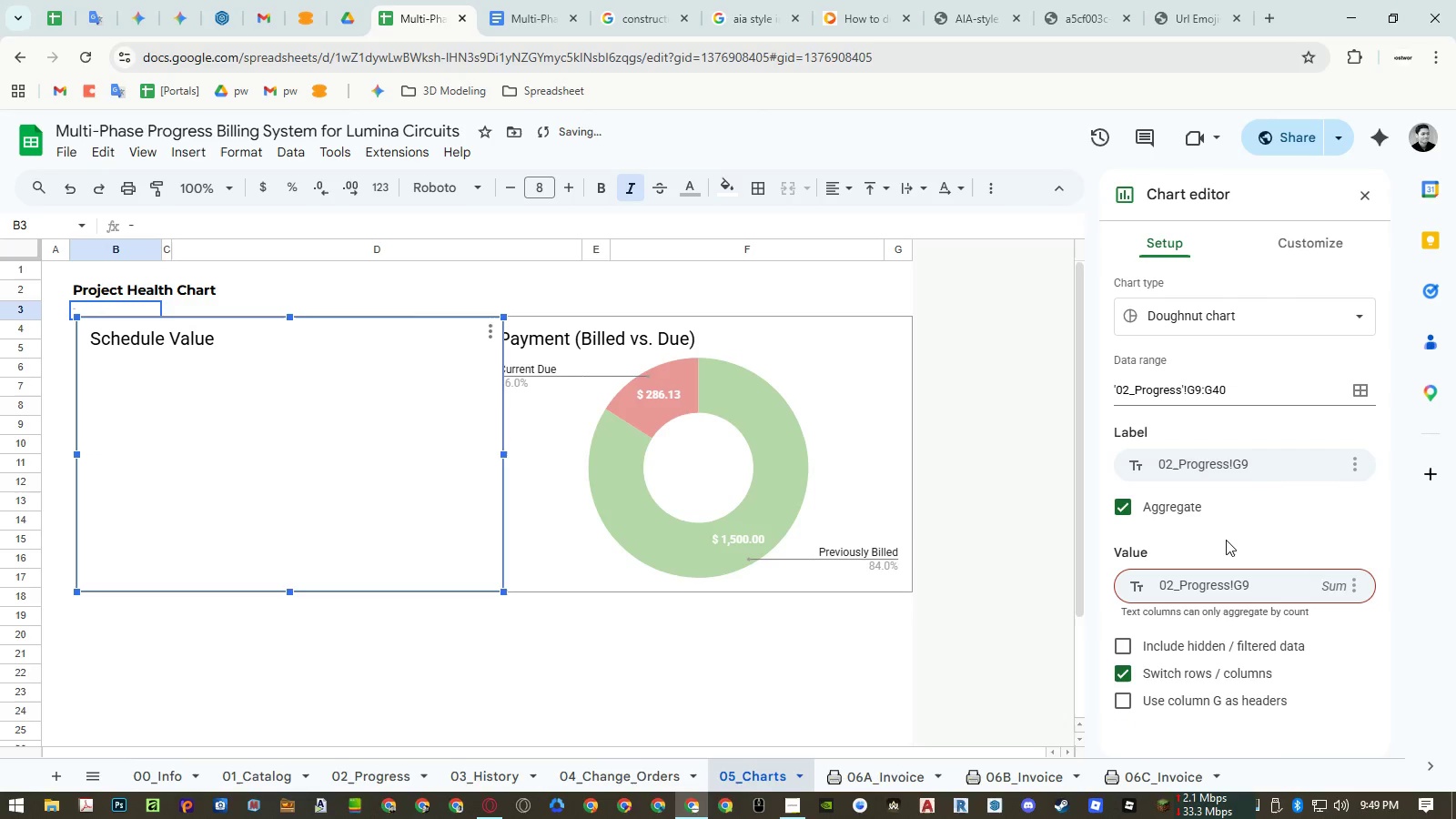 
left_click([1192, 673])
 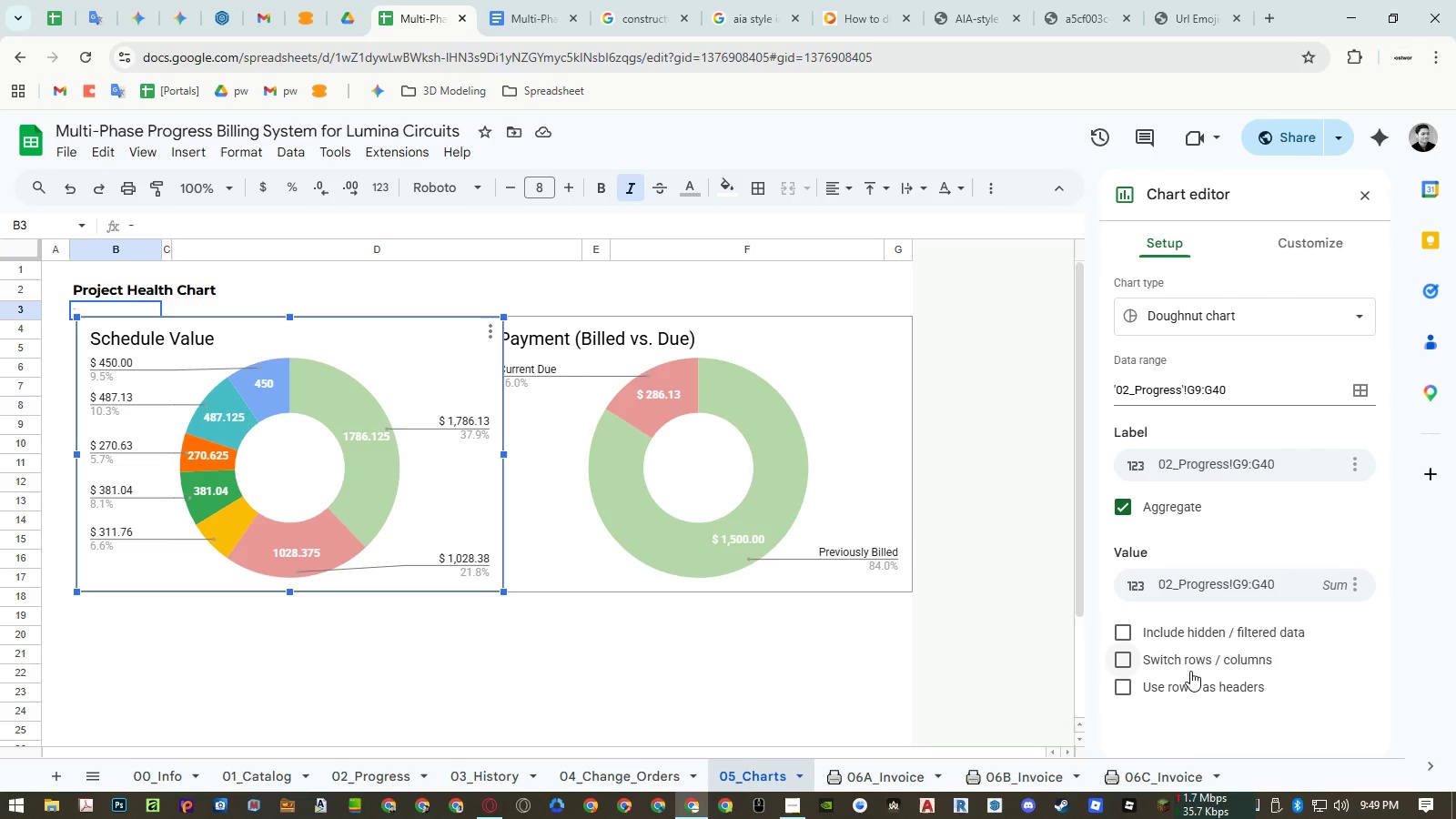 
wait(14.0)
 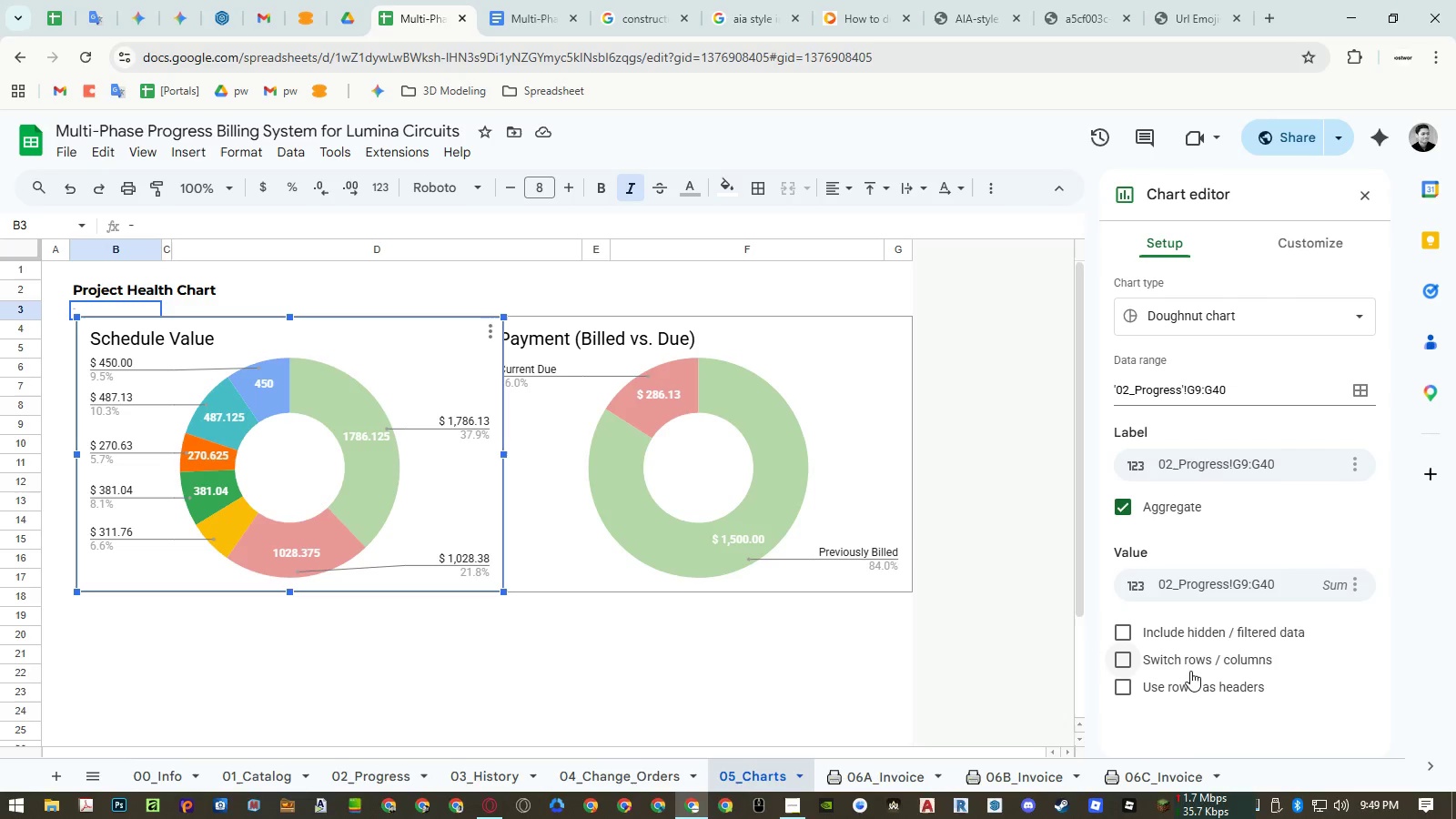 
left_click([373, 776])
 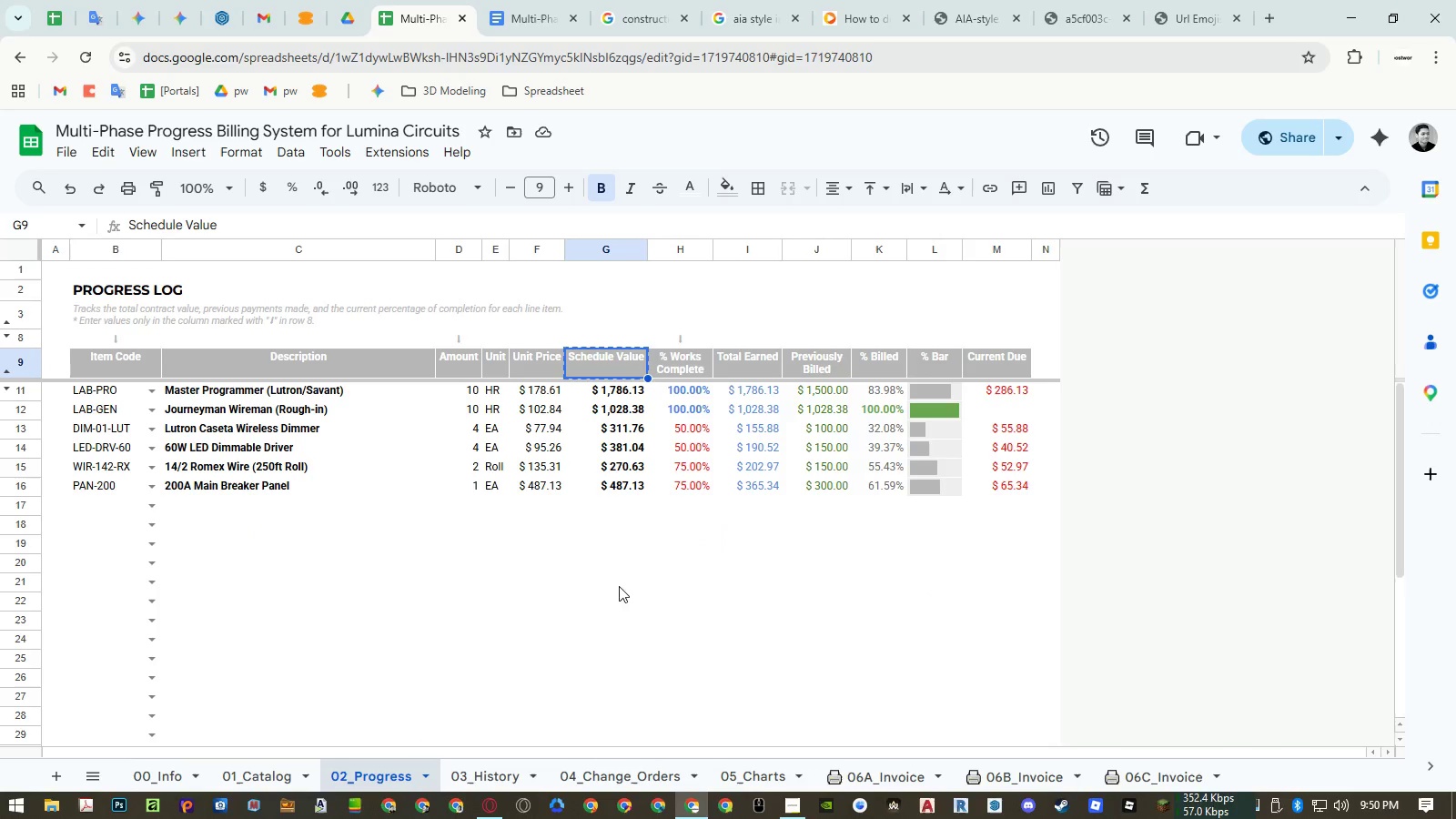 
scroll: coordinate [630, 580], scroll_direction: down, amount: 2.0
 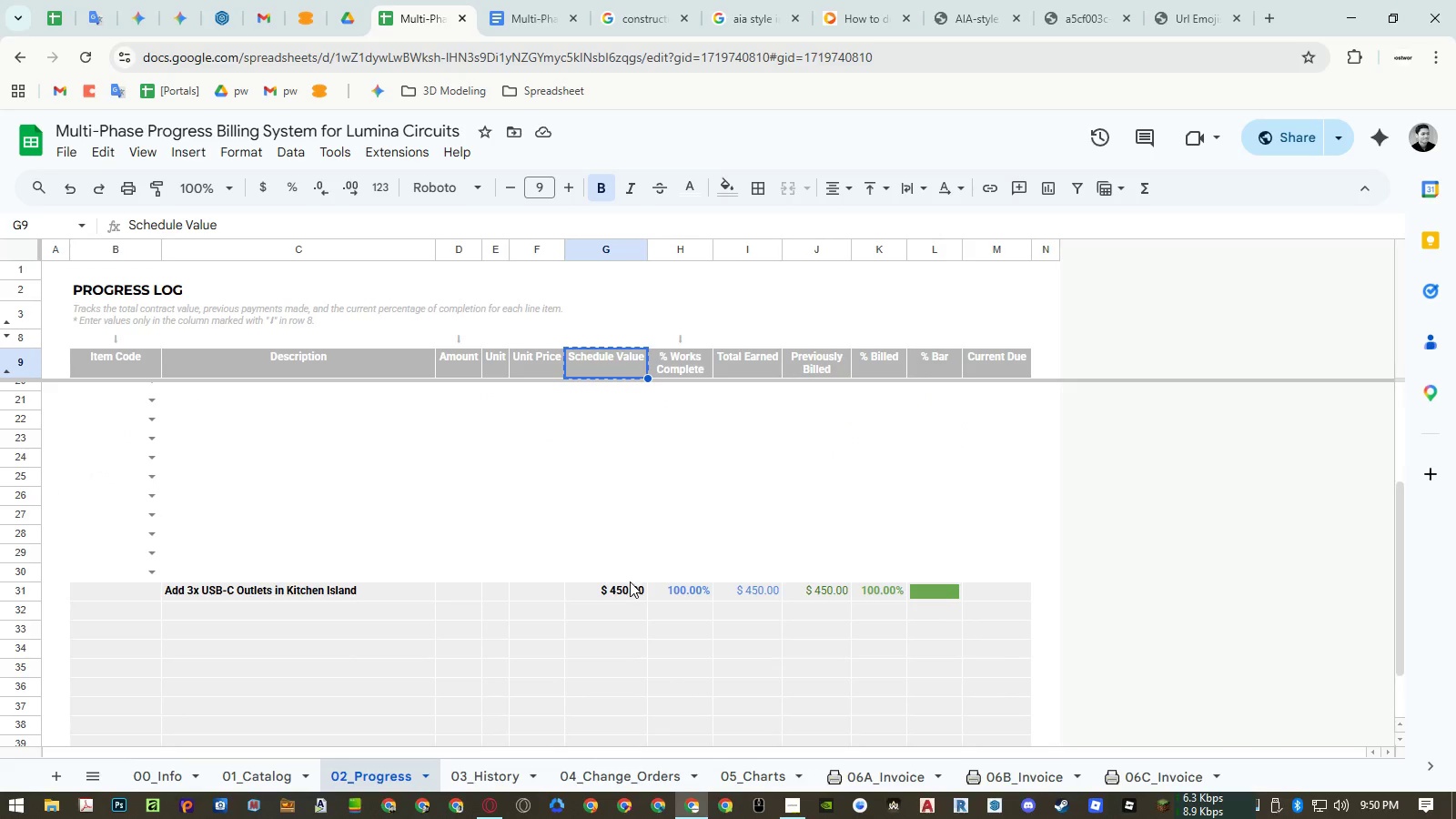 
scroll: coordinate [637, 588], scroll_direction: up, amount: 11.0
 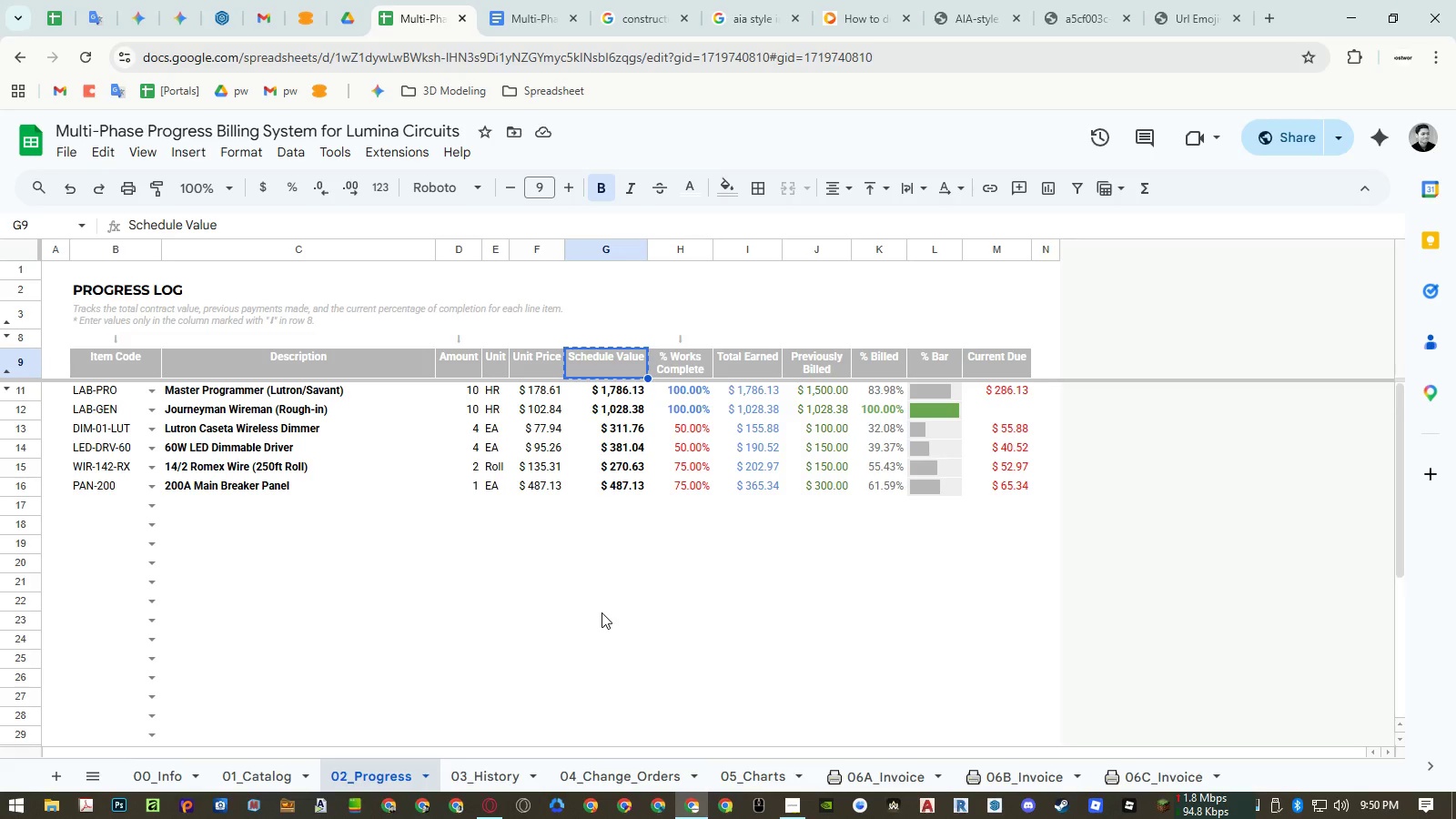 
wait(8.07)
 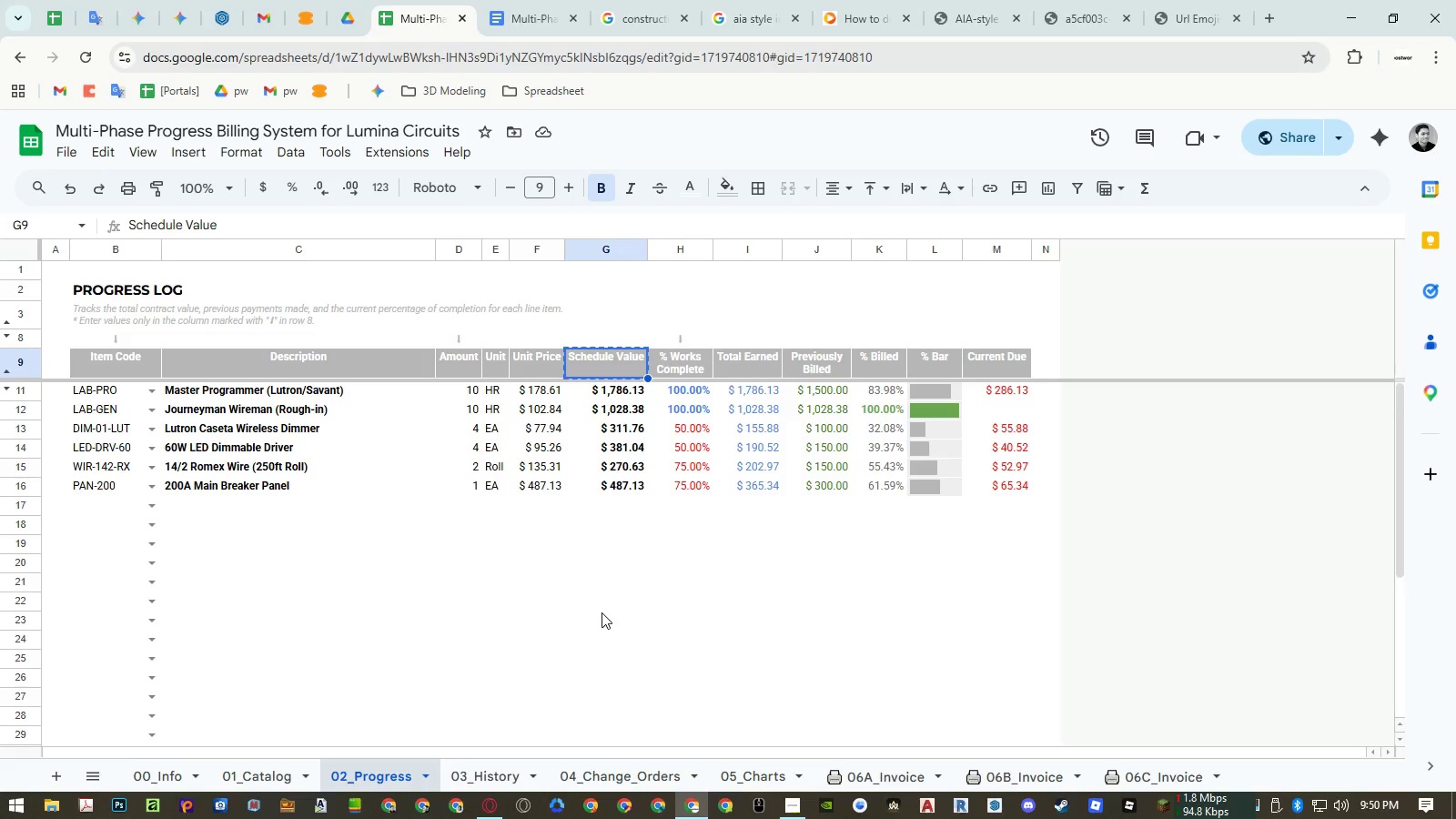 
left_click([497, 767])
 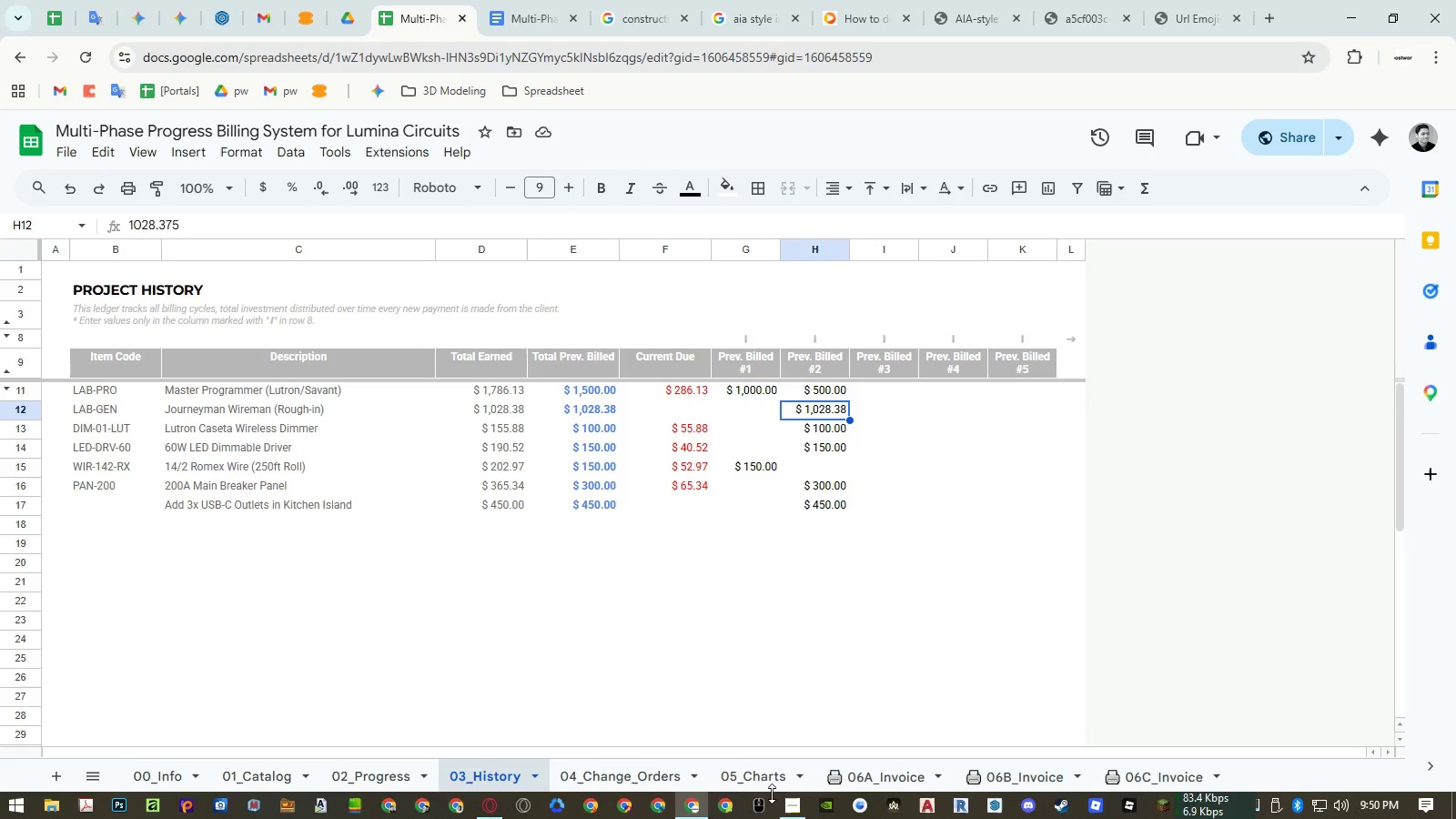 
left_click([774, 784])
 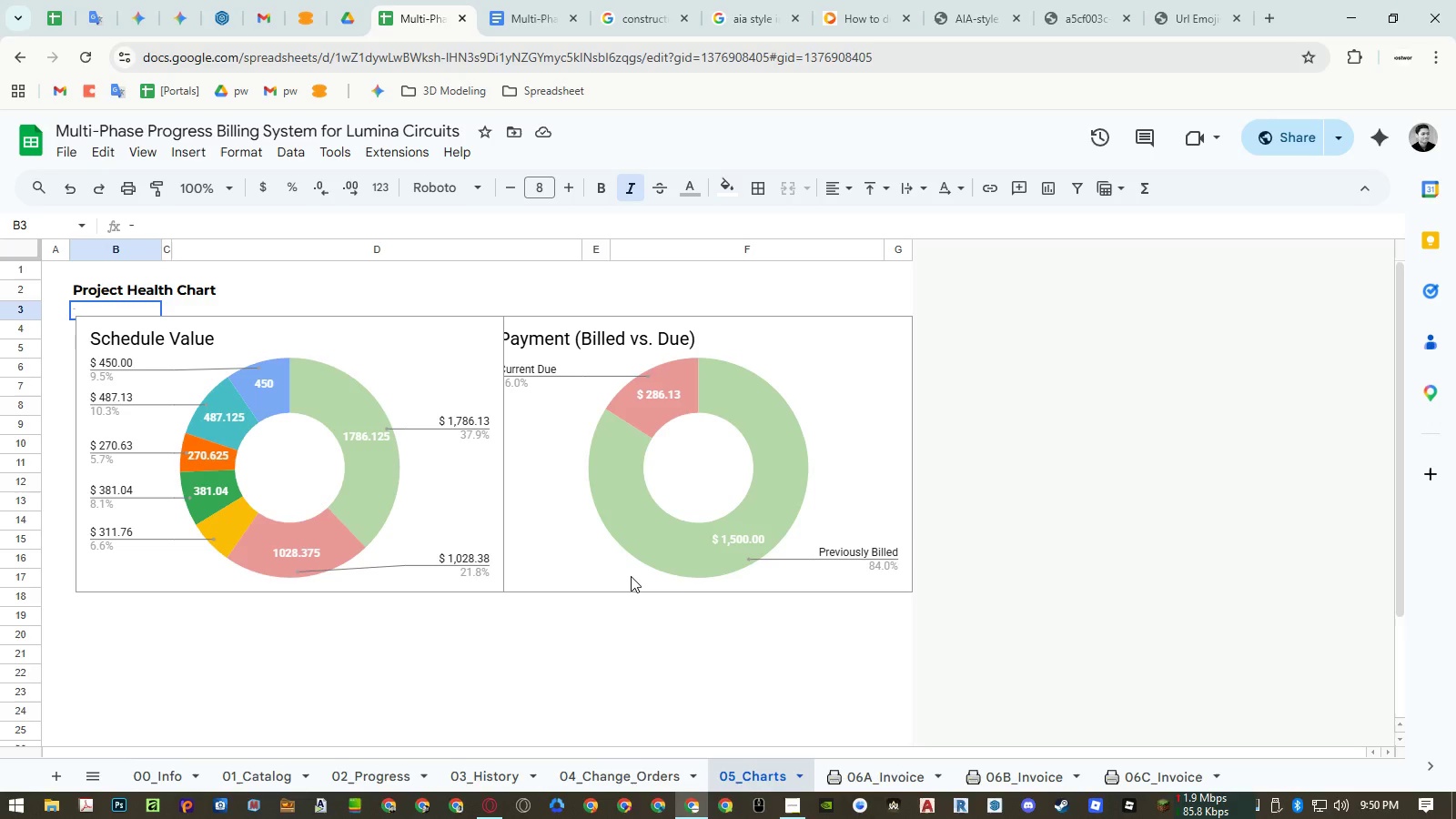 
left_click([631, 576])
 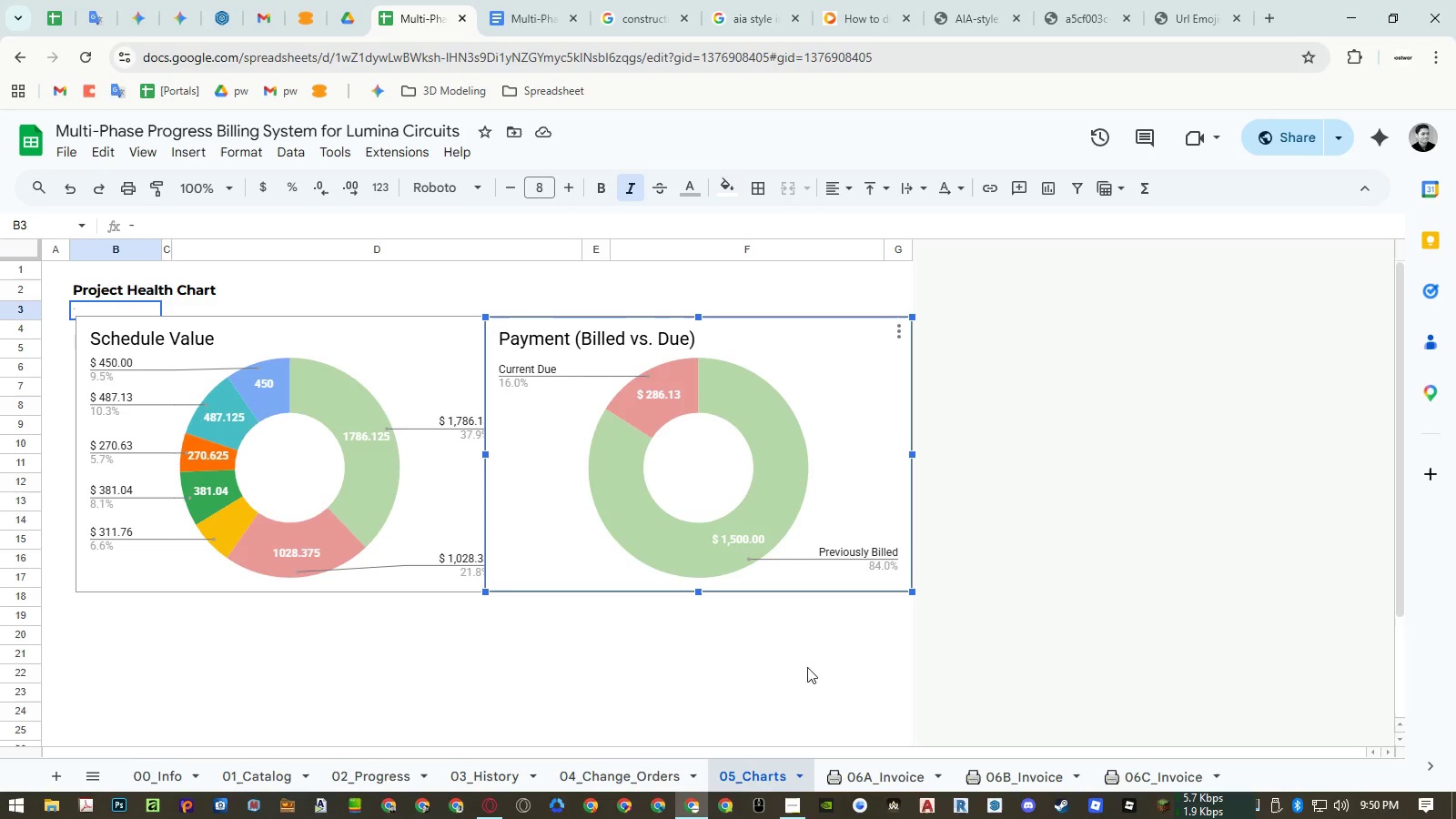 
wait(11.53)
 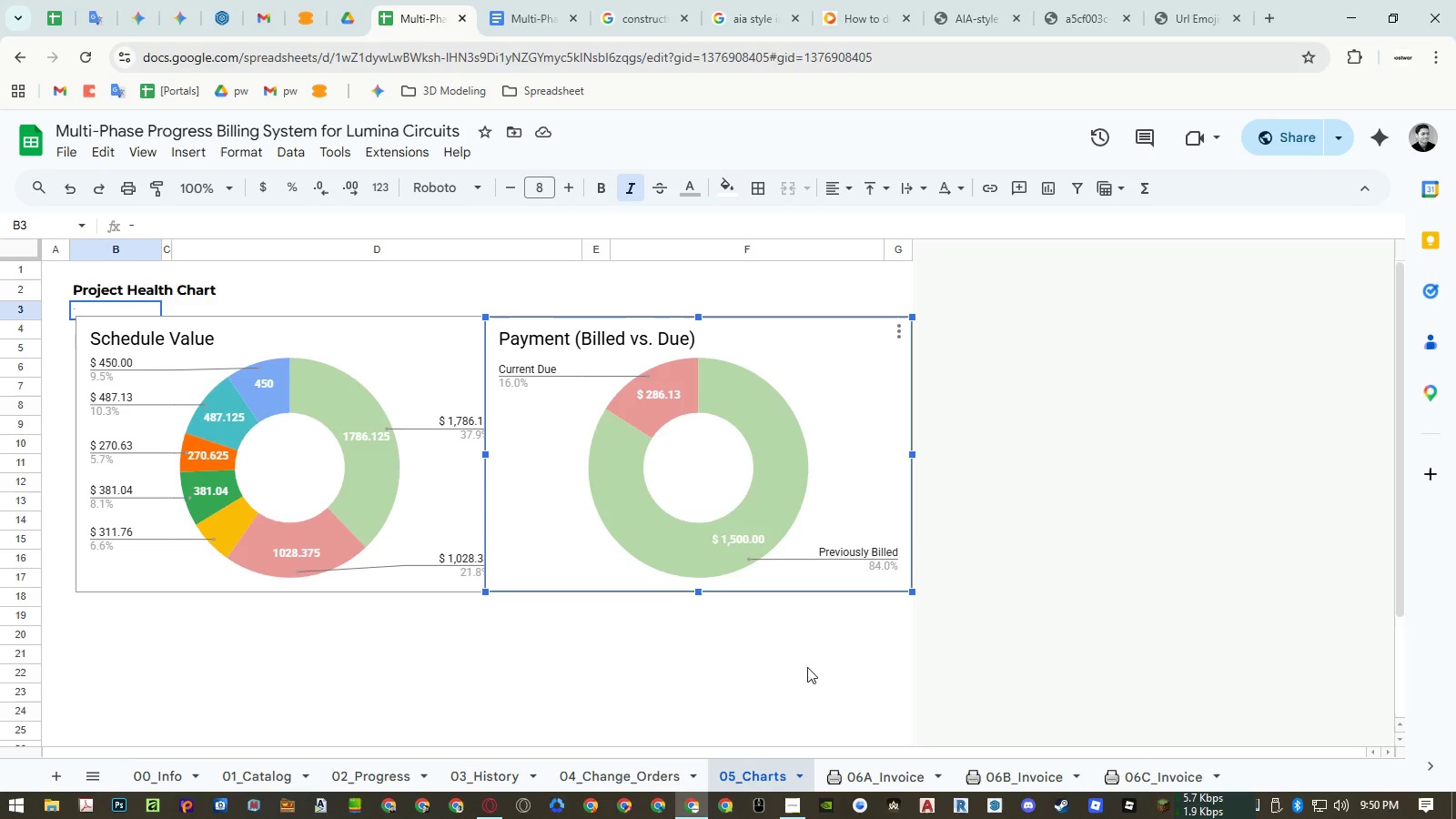 
double_click([839, 491])
 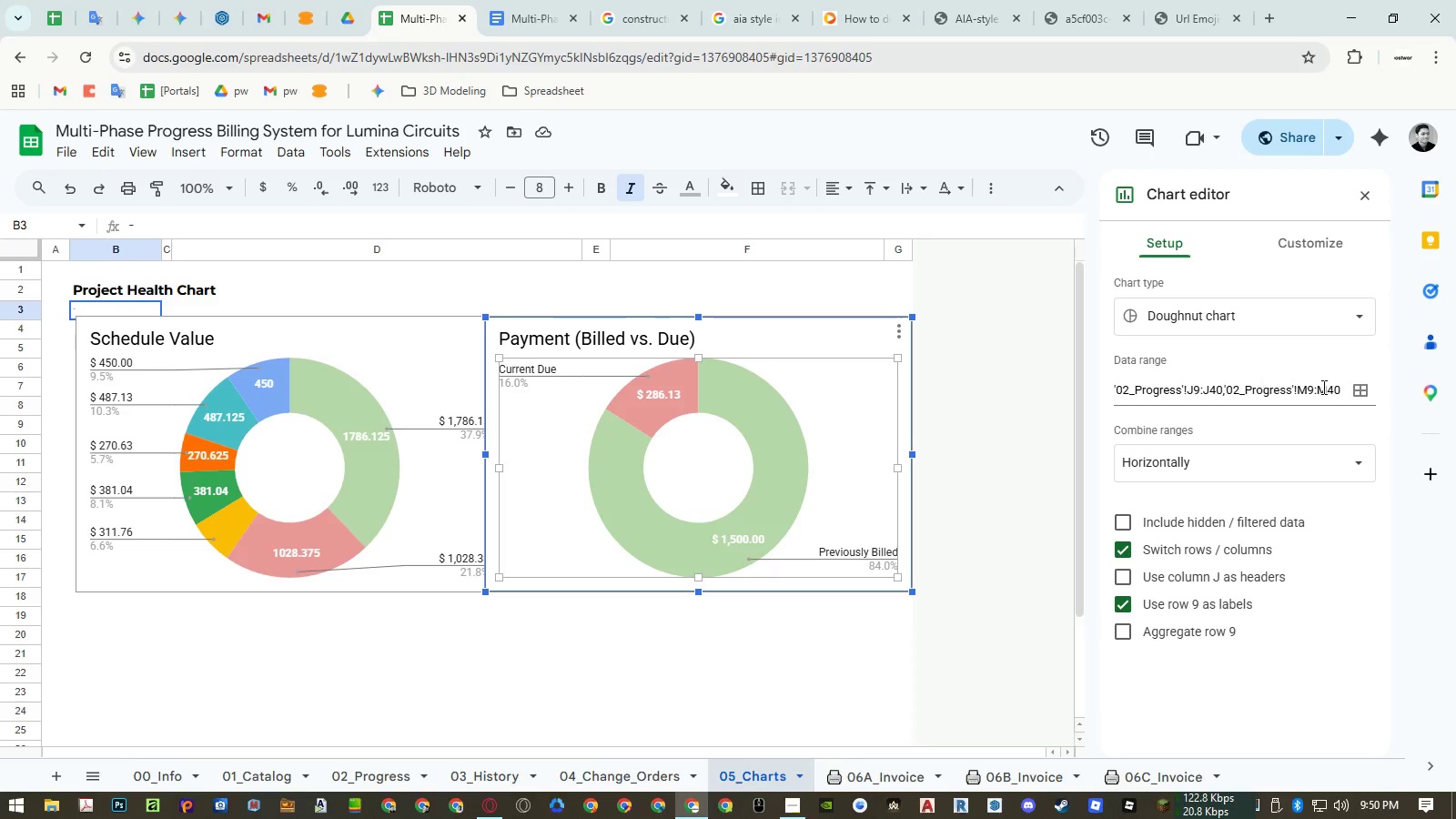 
left_click([1358, 389])
 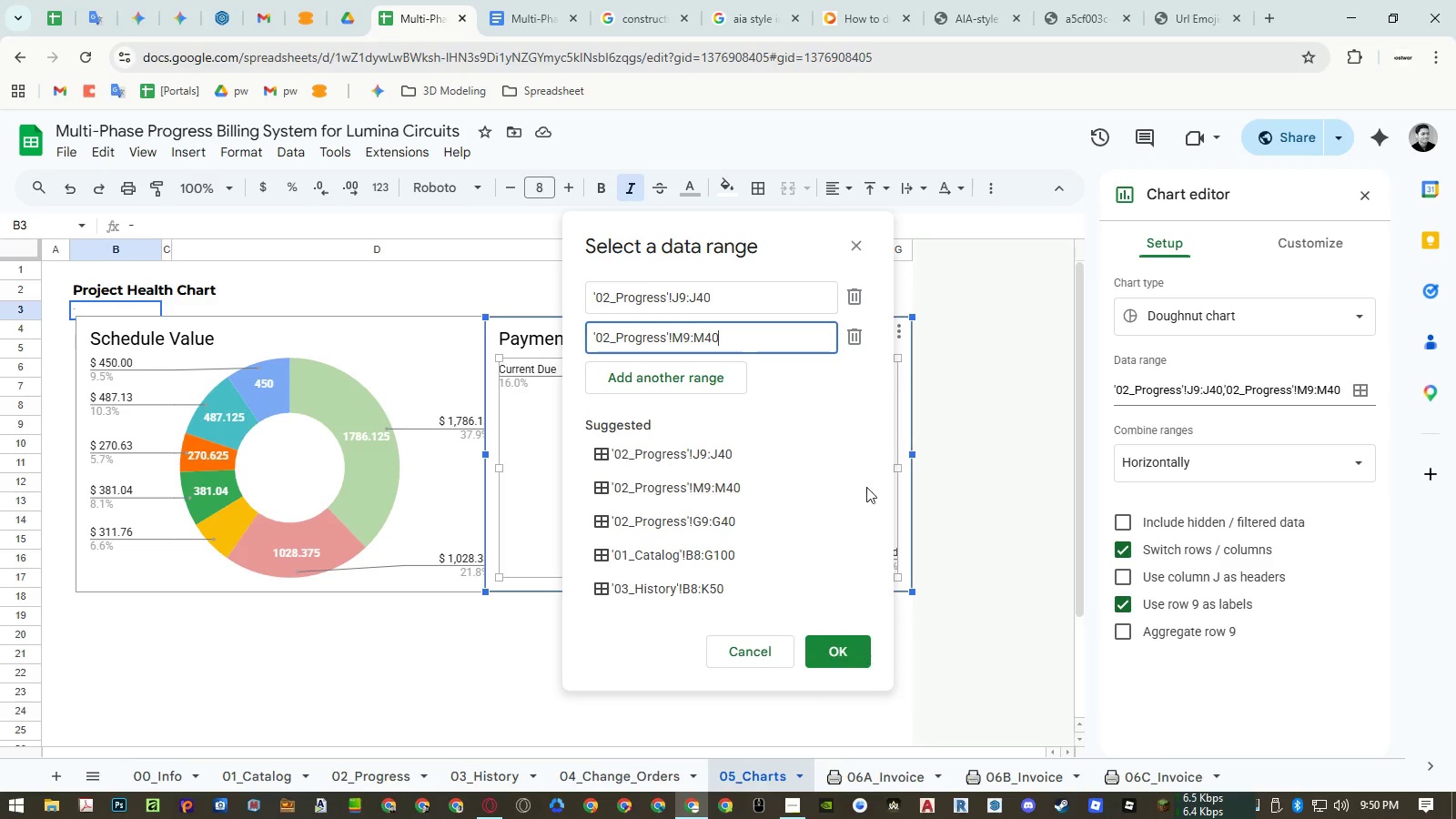 
left_click([817, 306])
 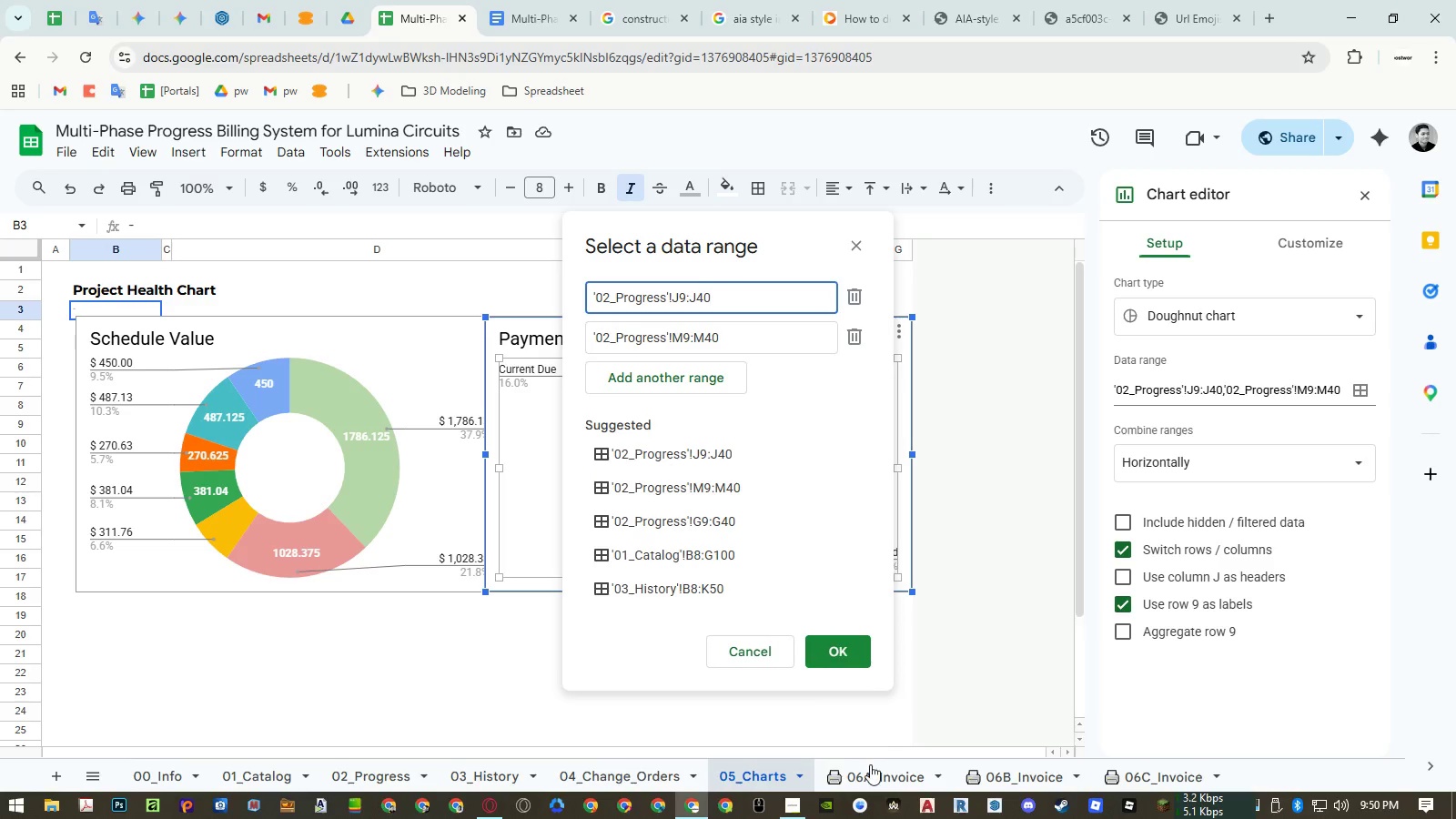 
left_click([874, 775])
 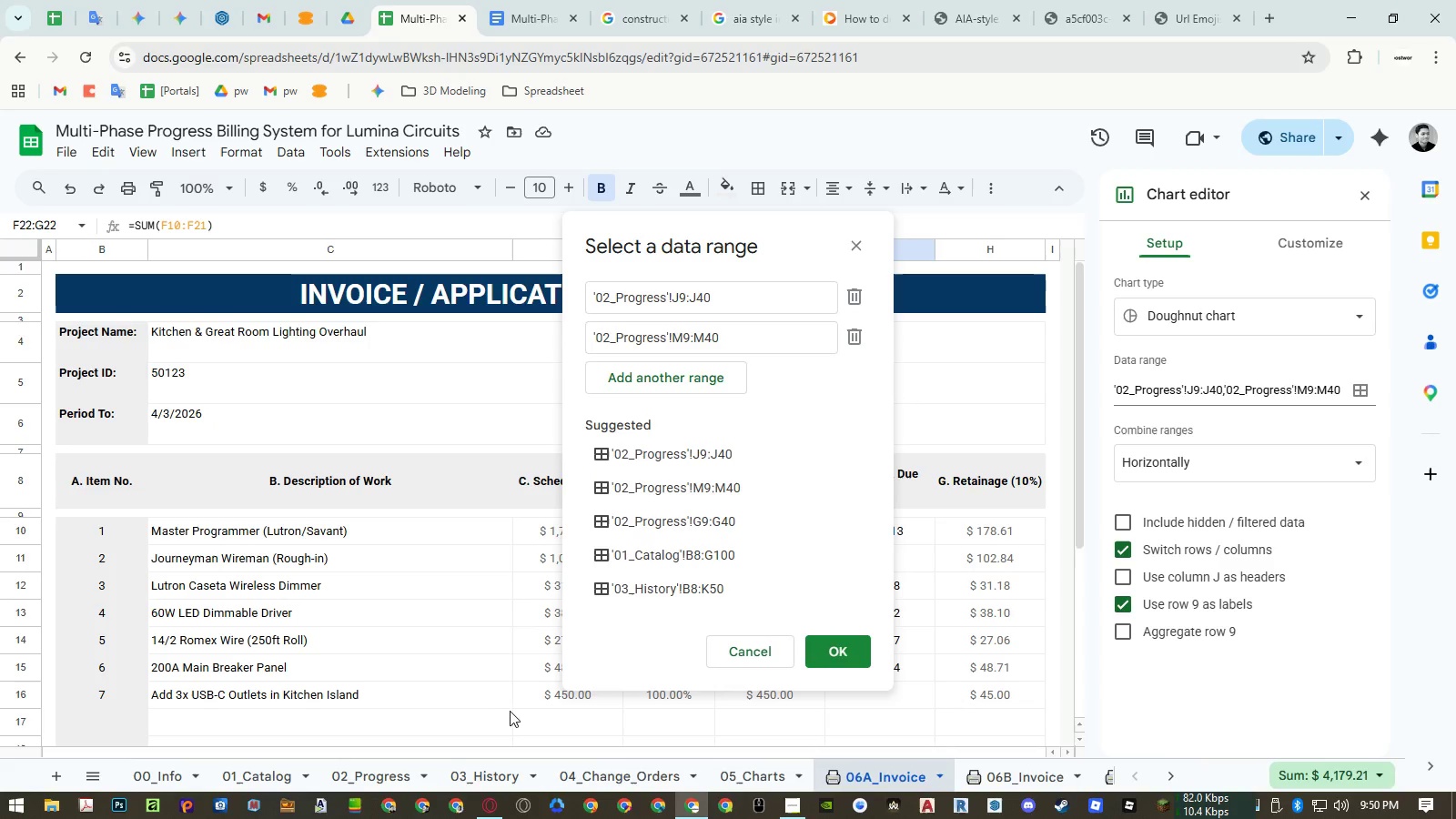 
scroll: coordinate [486, 708], scroll_direction: down, amount: 3.0
 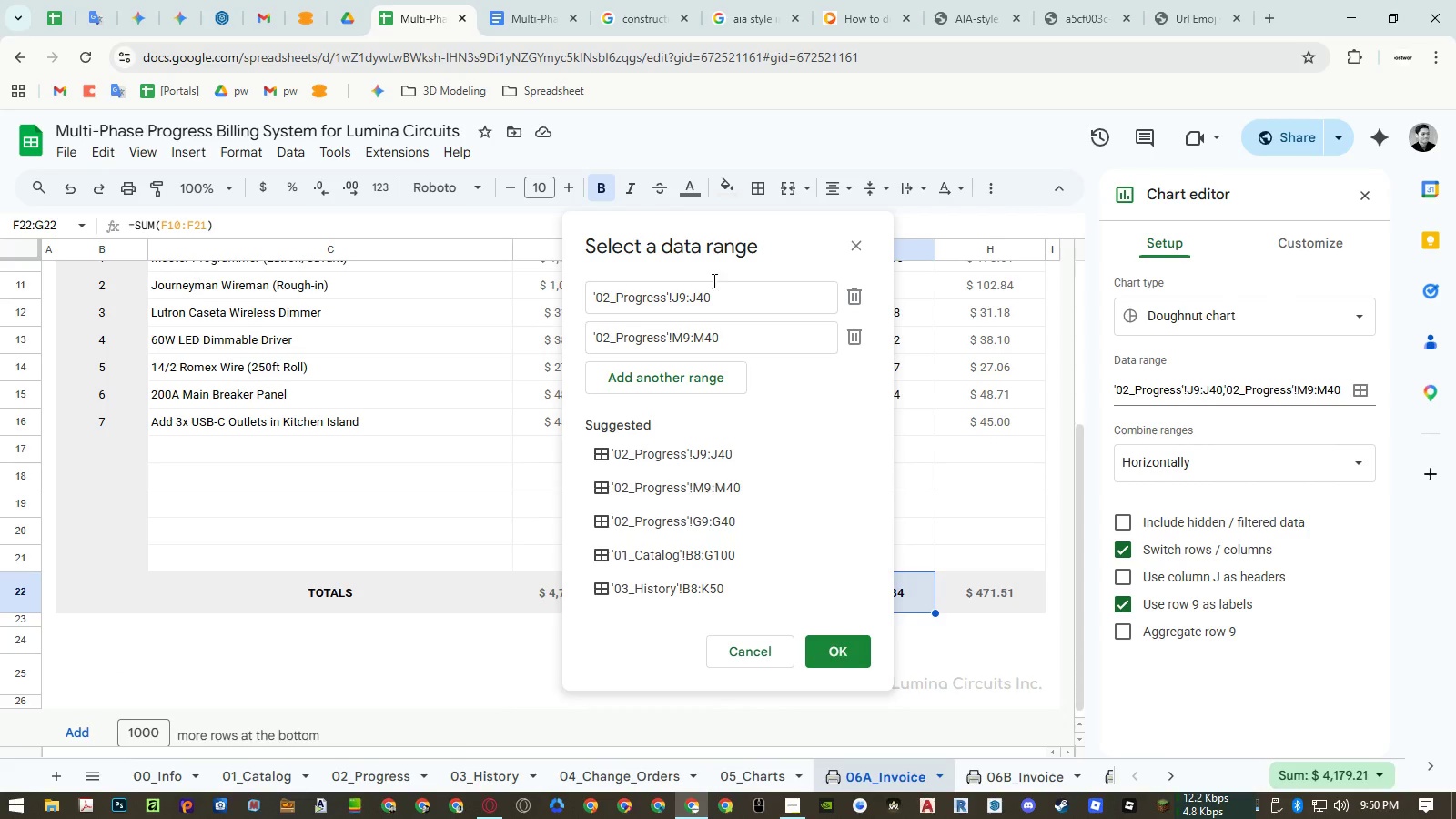 
left_click_drag(start_coordinate=[702, 252], to_coordinate=[435, 225])
 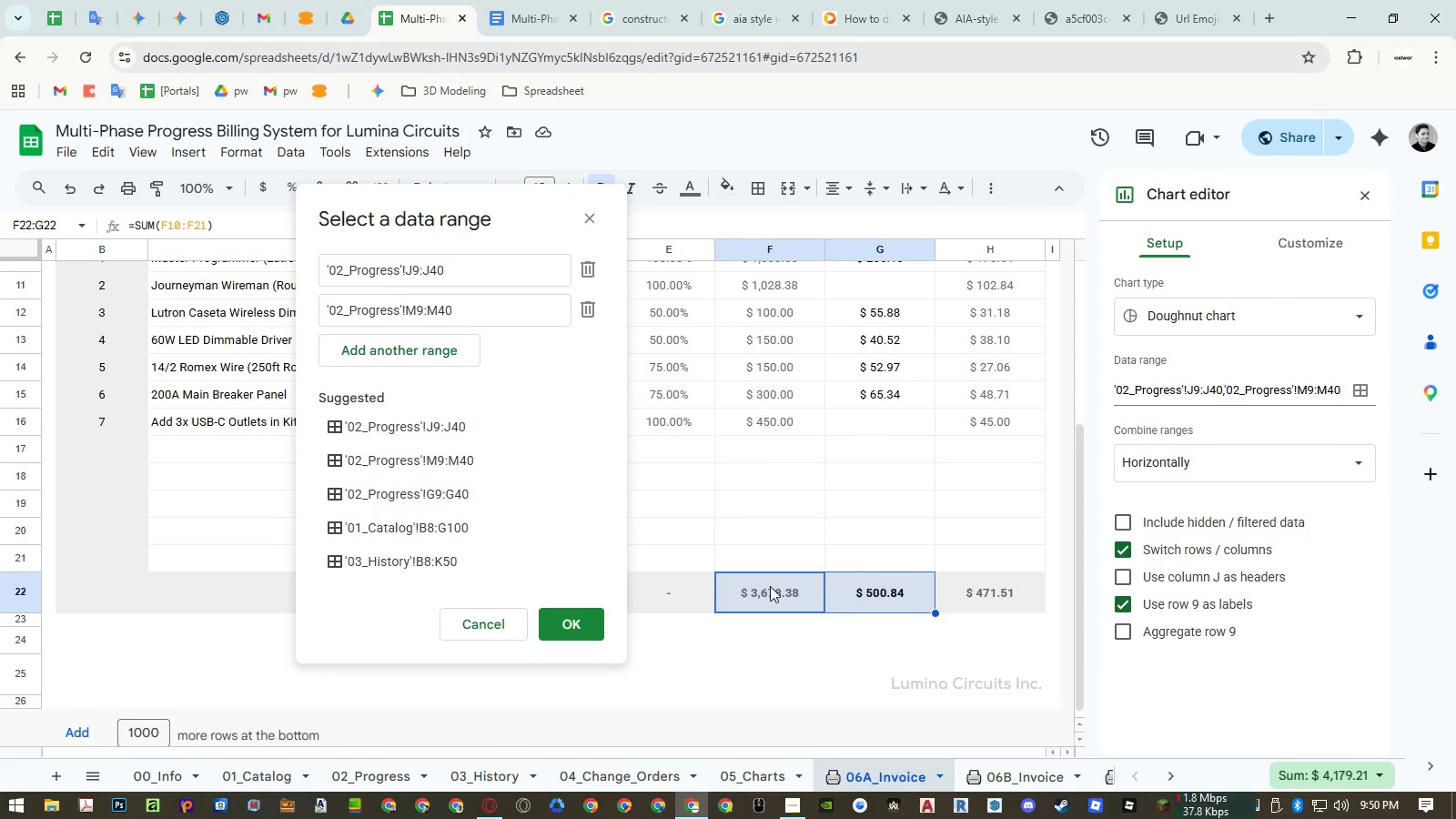 
left_click_drag(start_coordinate=[783, 591], to_coordinate=[877, 593])
 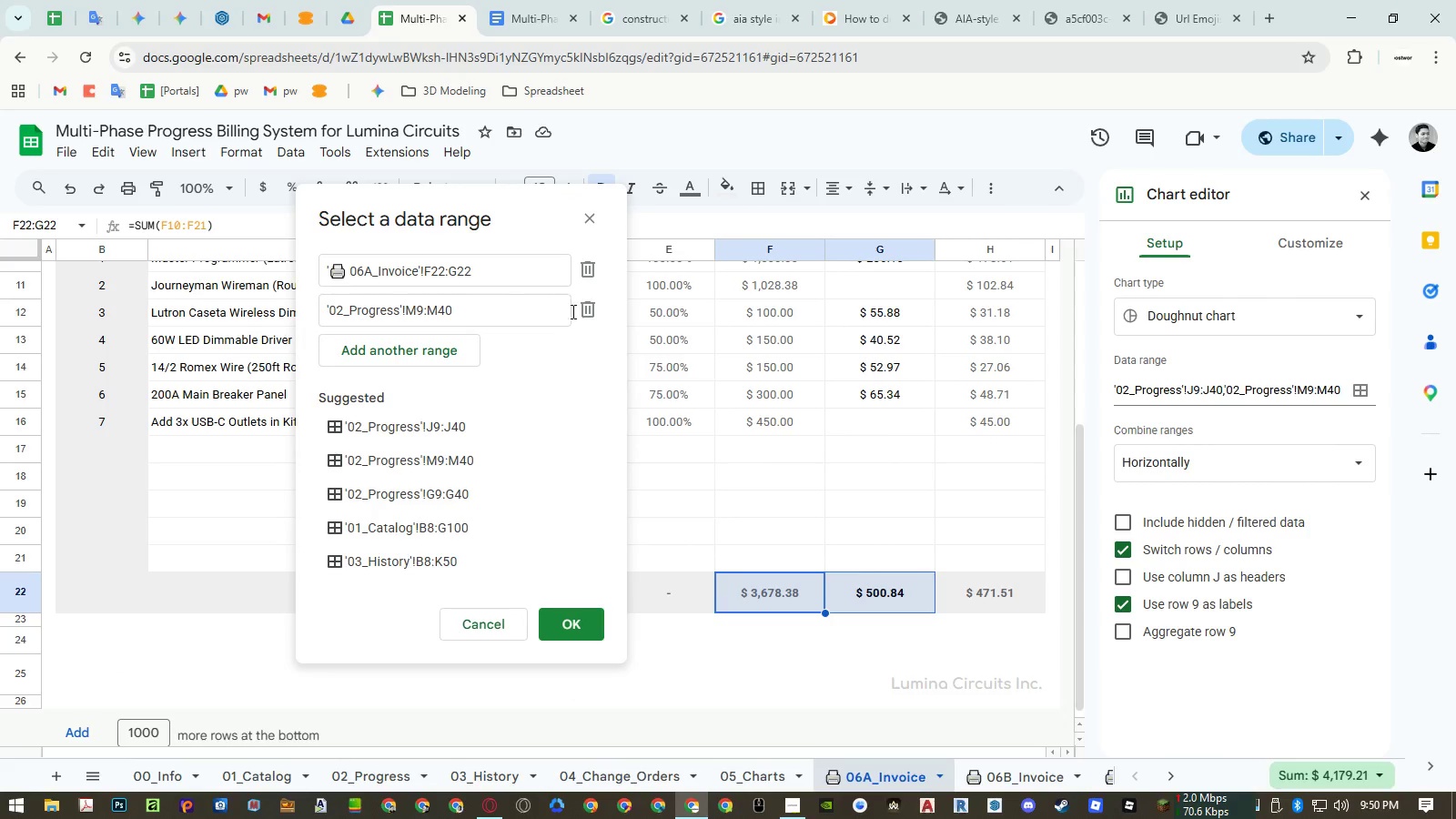 
left_click([586, 310])
 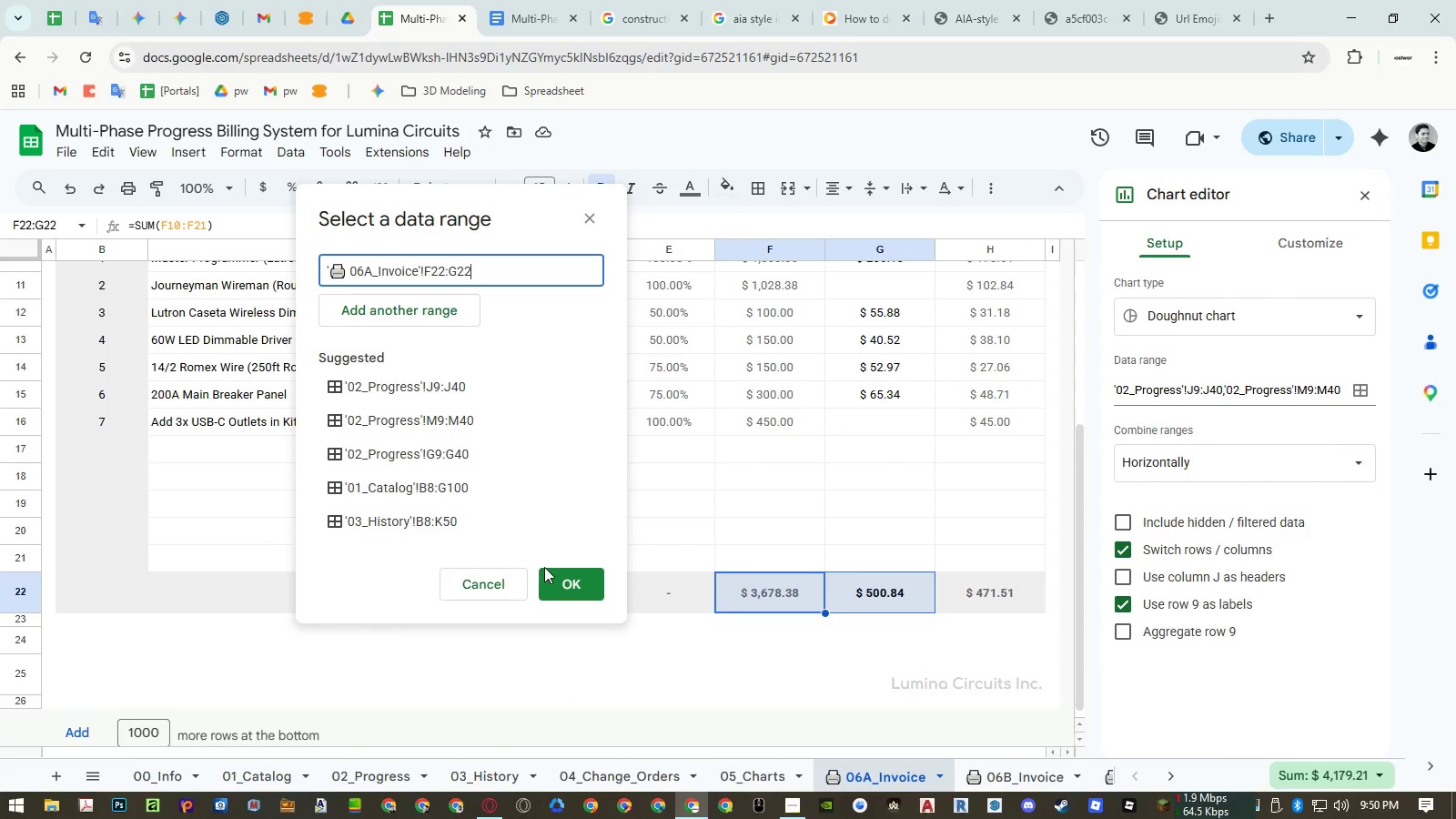 
left_click([556, 584])
 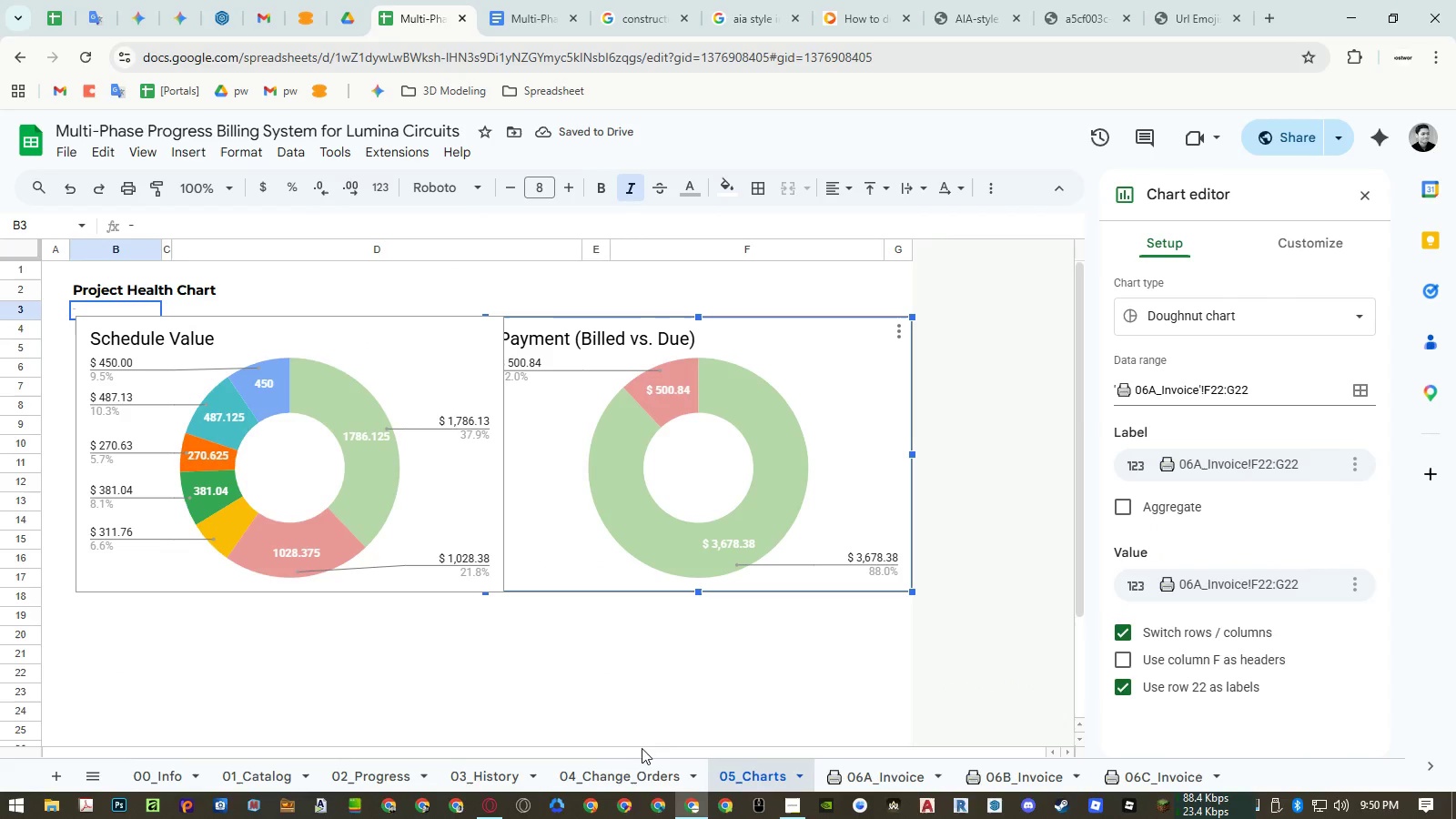 
left_click([893, 779])
 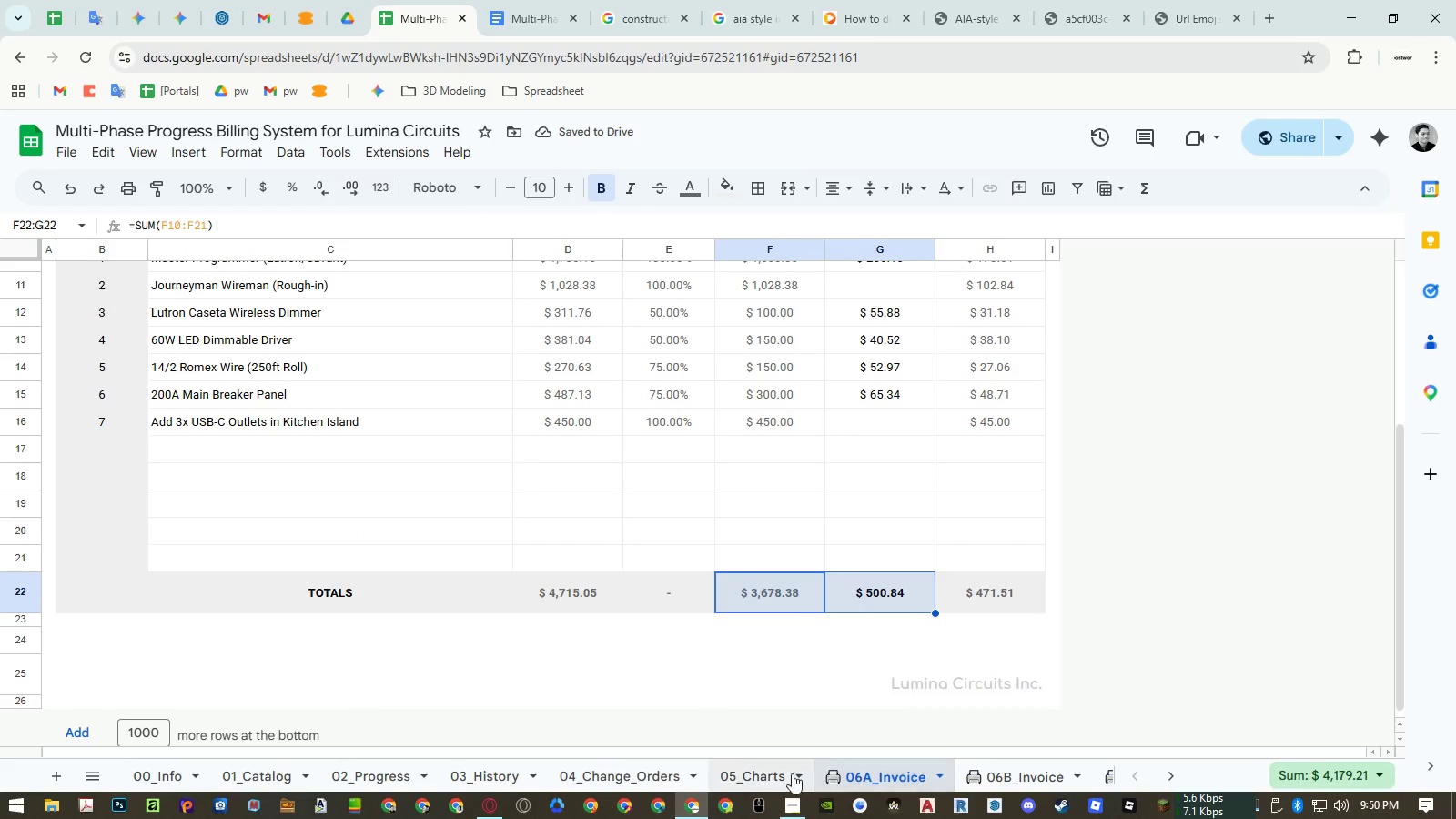 
left_click([752, 771])
 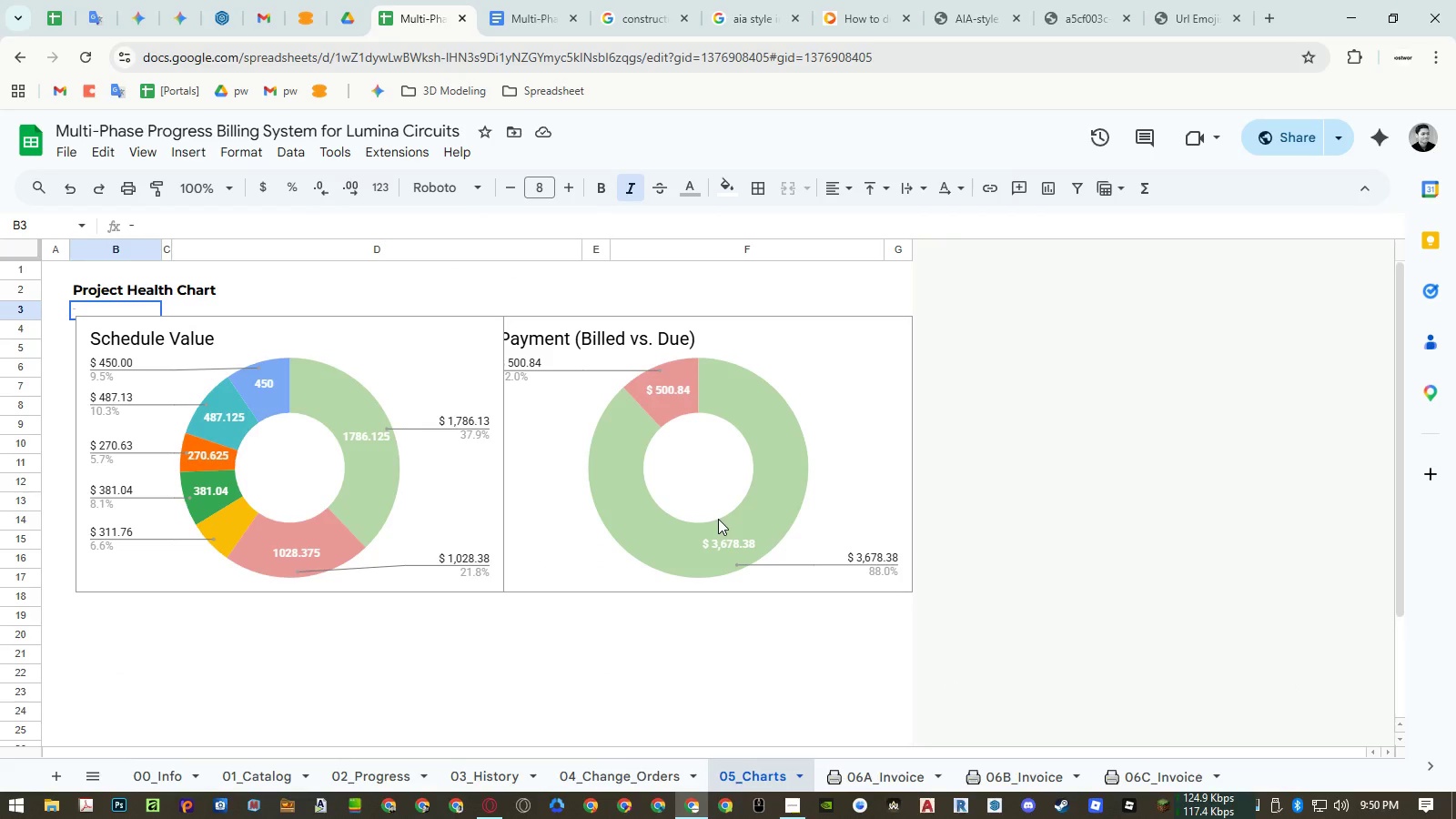 
left_click([718, 519])
 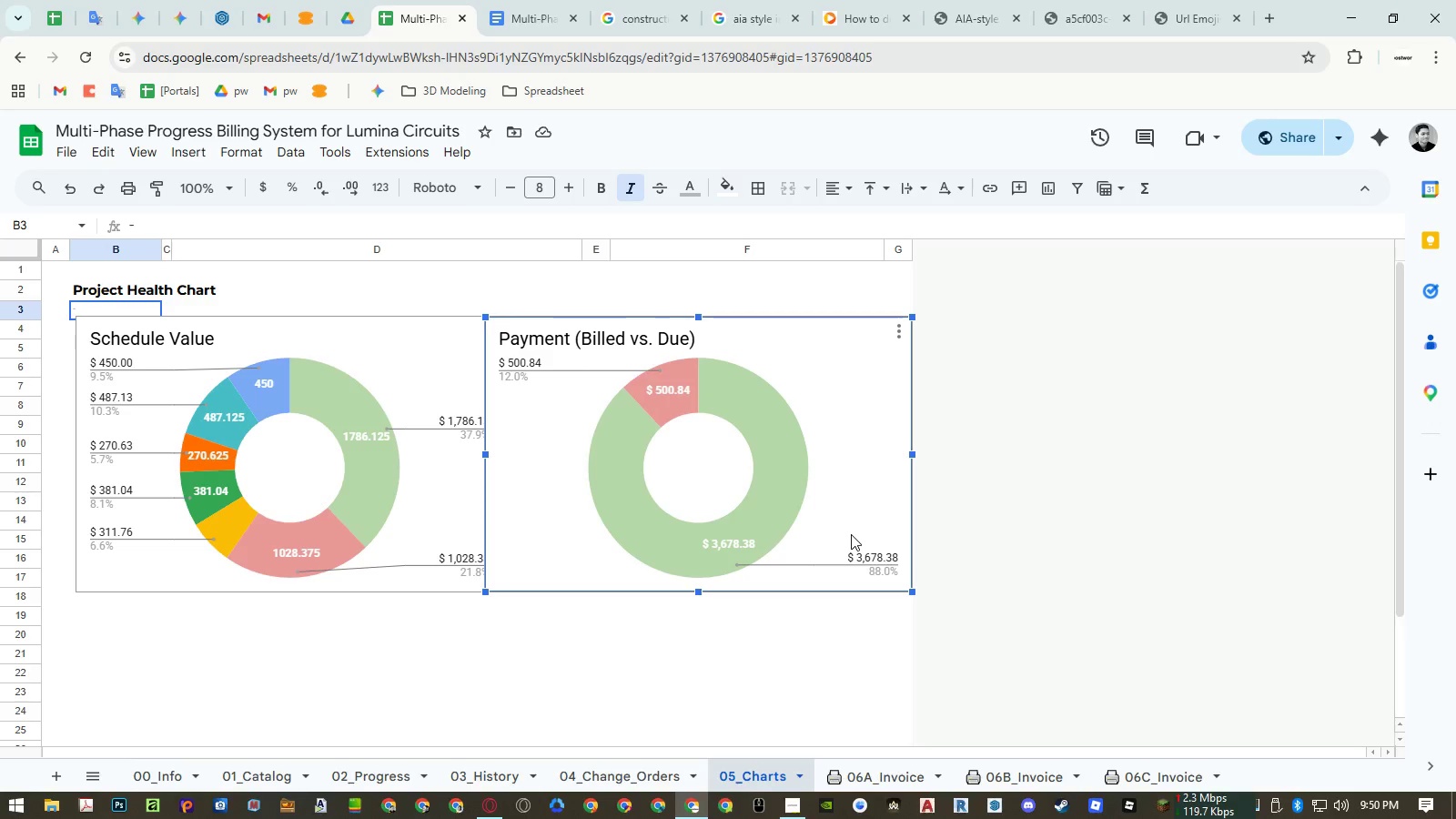 
double_click([795, 504])
 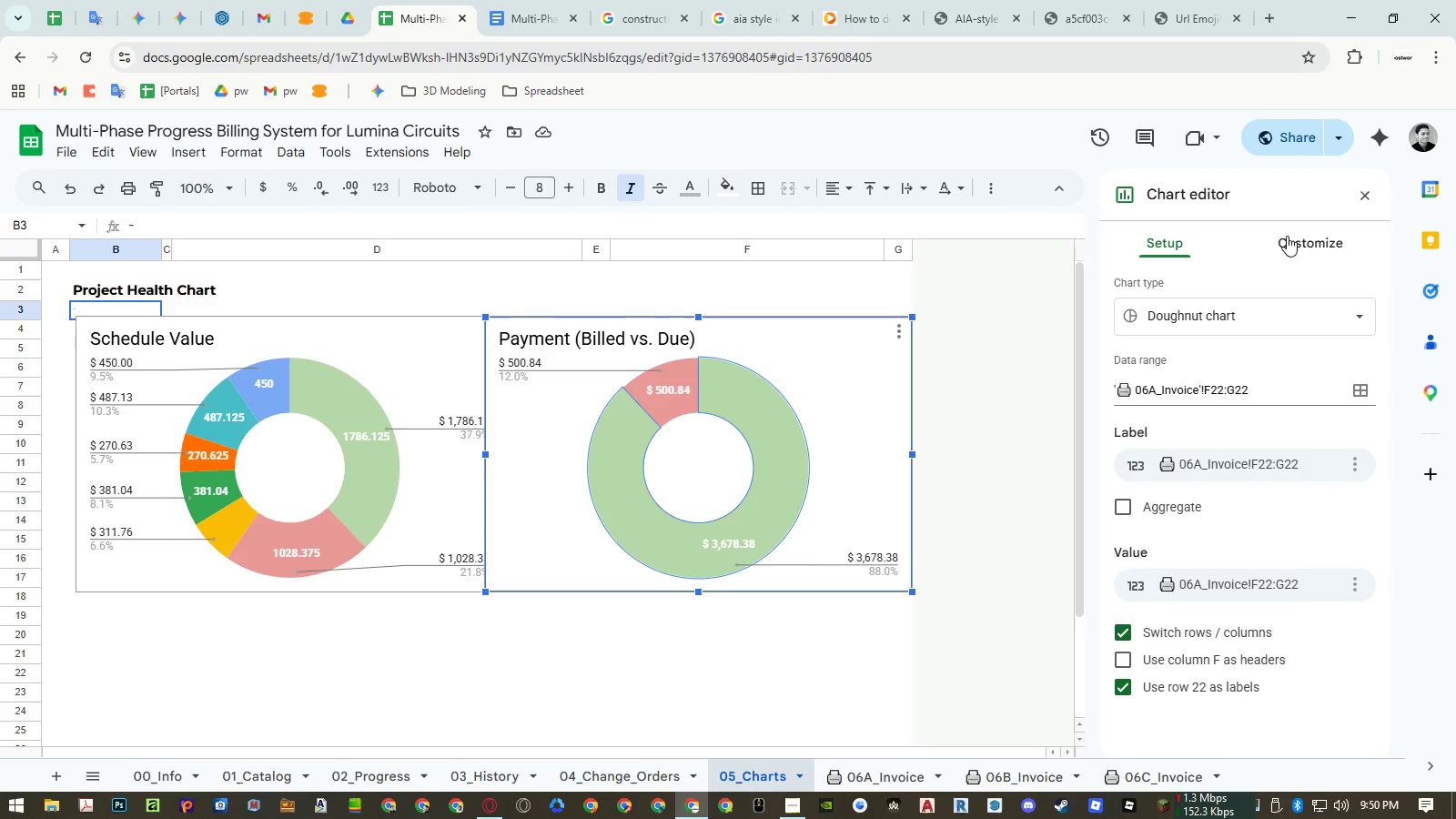 
left_click([1288, 236])
 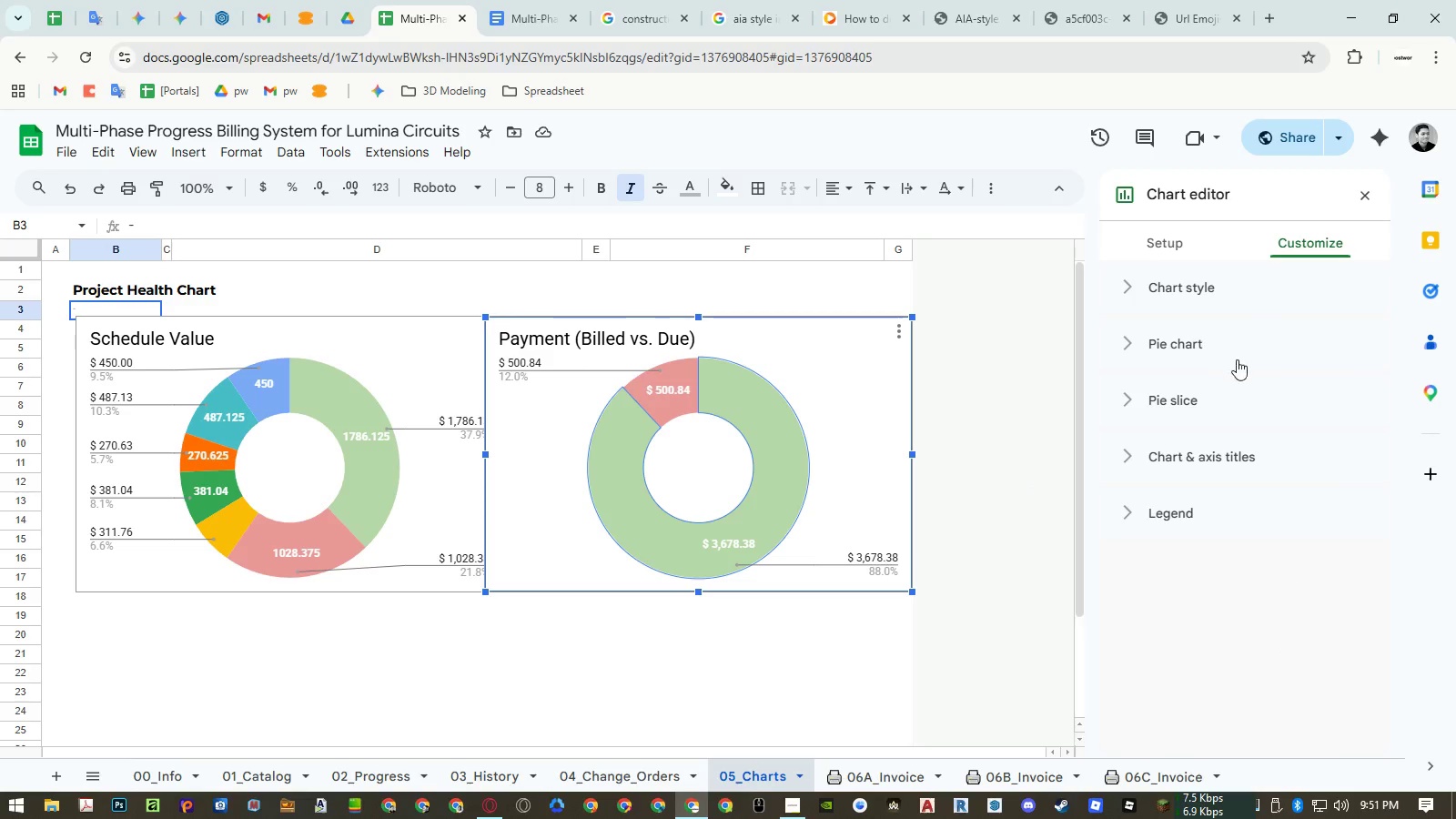 
left_click([1227, 387])
 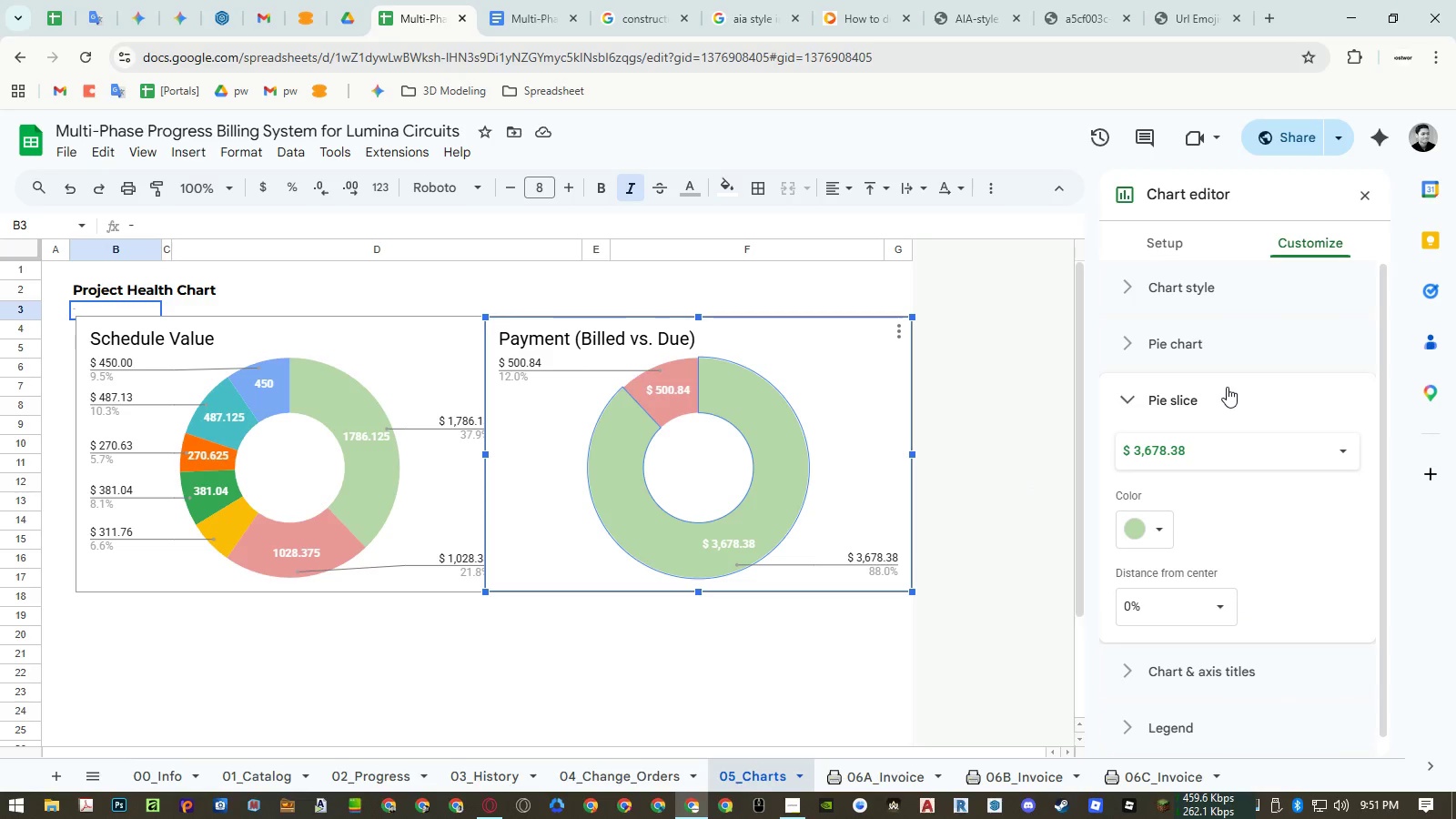 
left_click([1227, 387])
 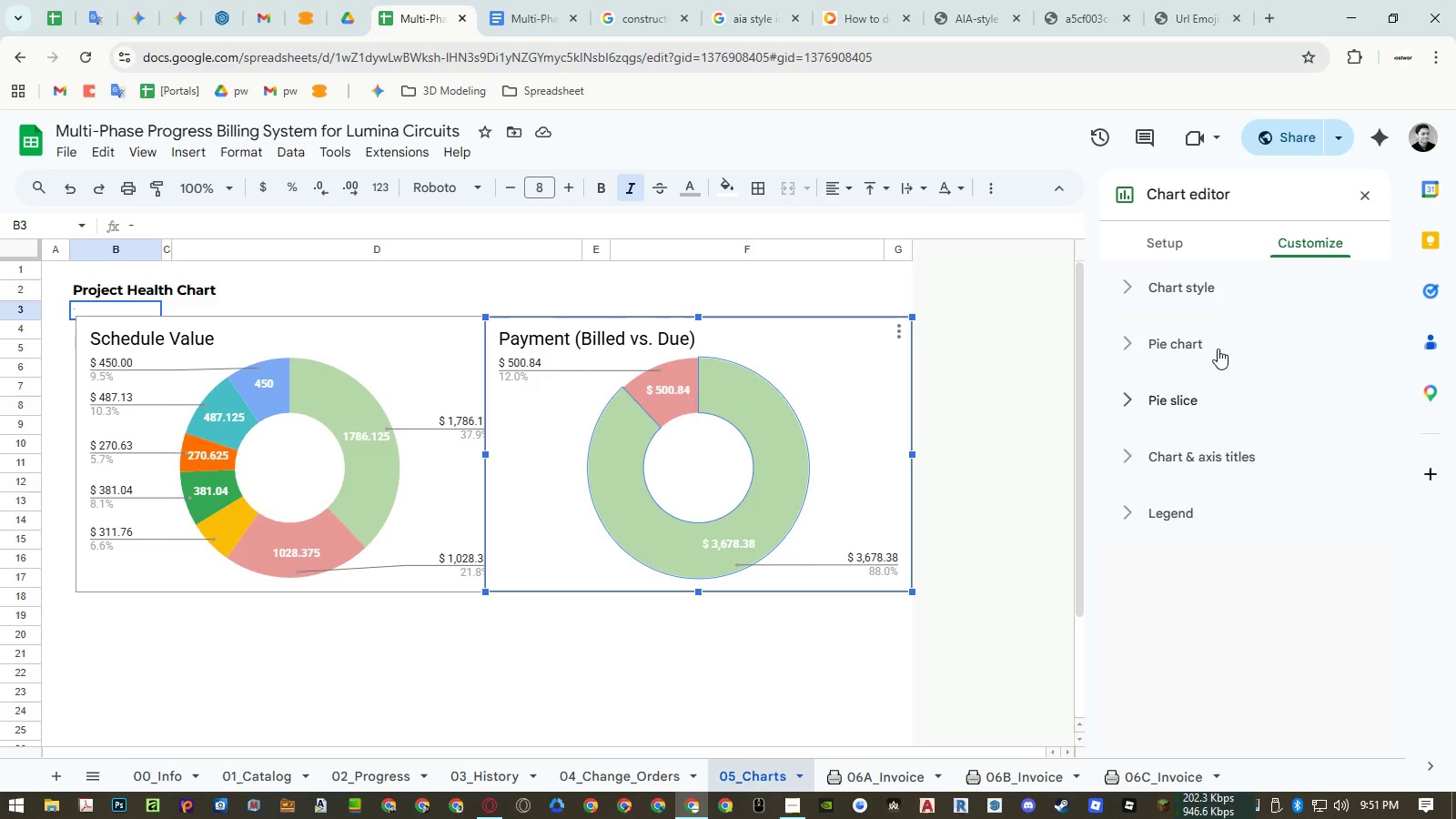 
left_click([1218, 349])
 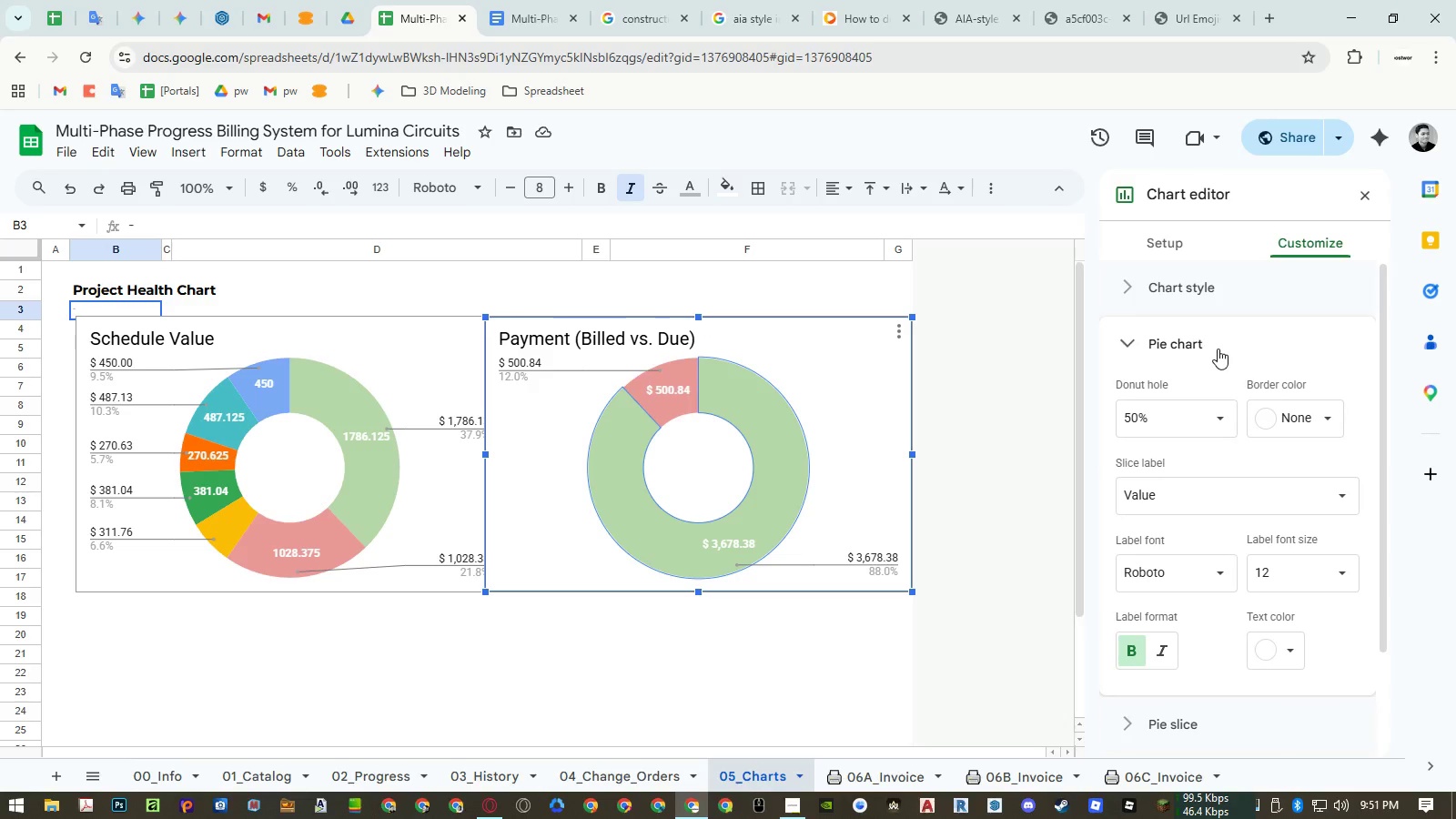 
left_click([1218, 349])
 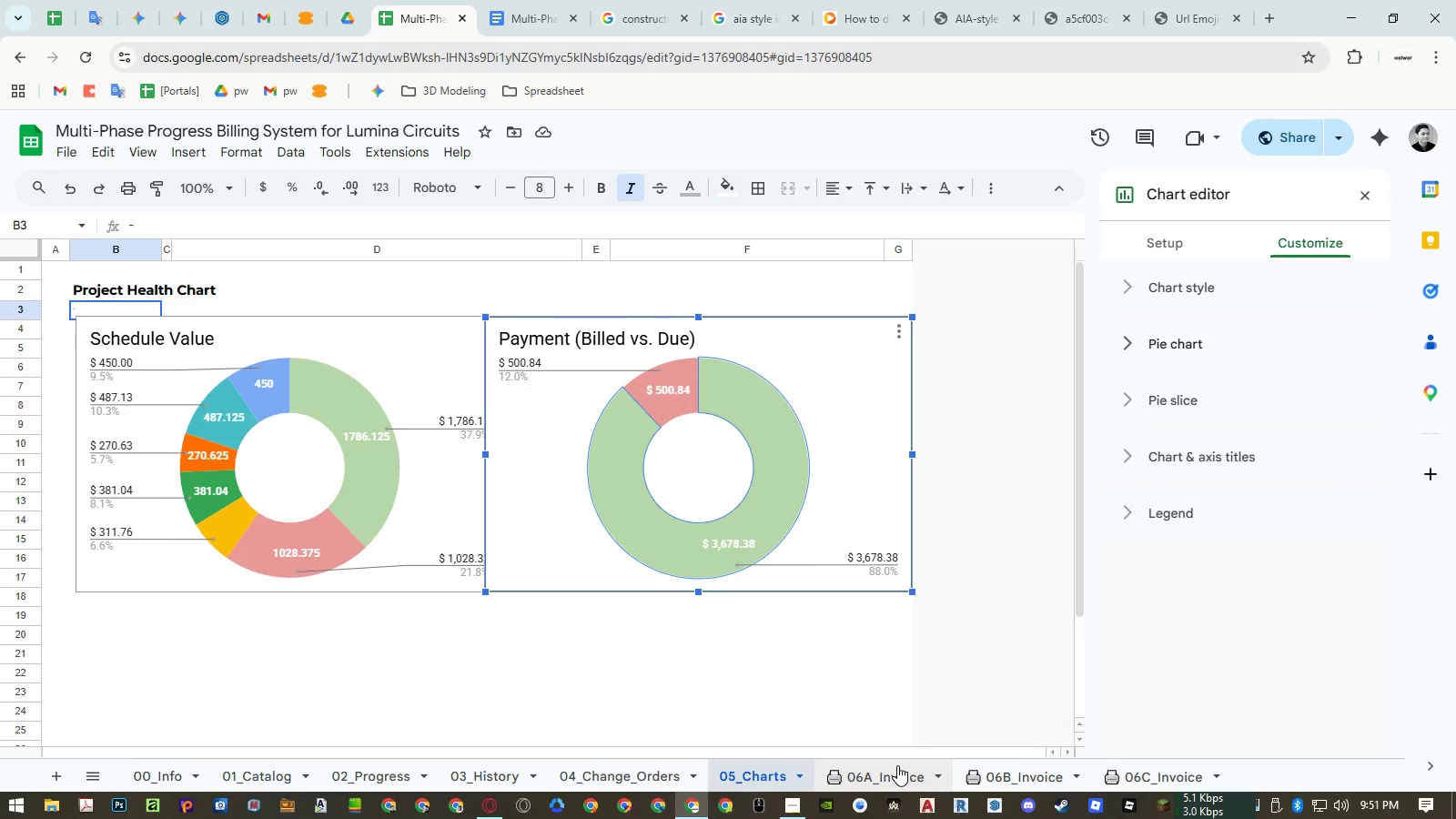 
wait(6.44)
 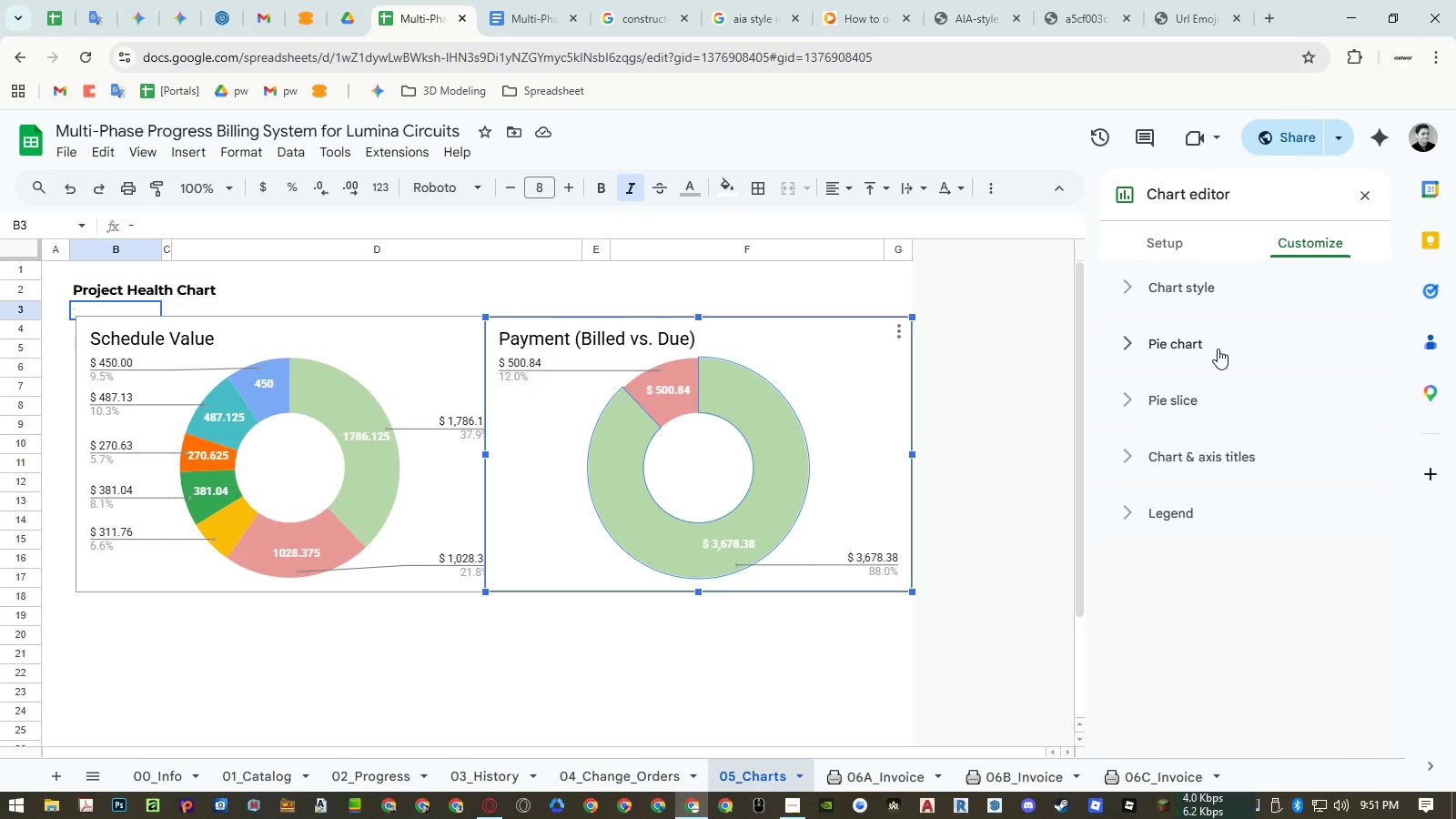 
double_click([1147, 236])
 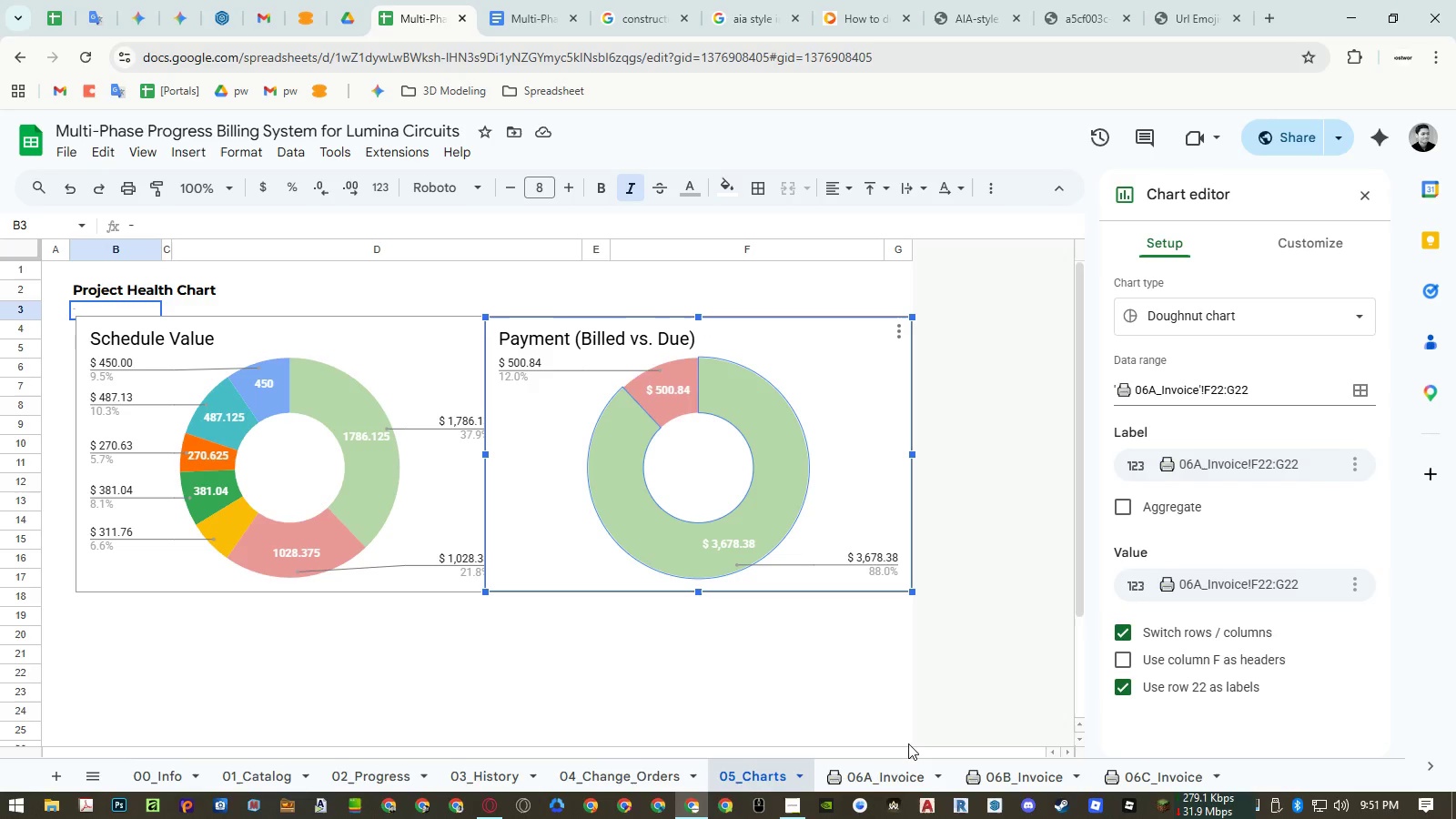 
left_click([892, 769])
 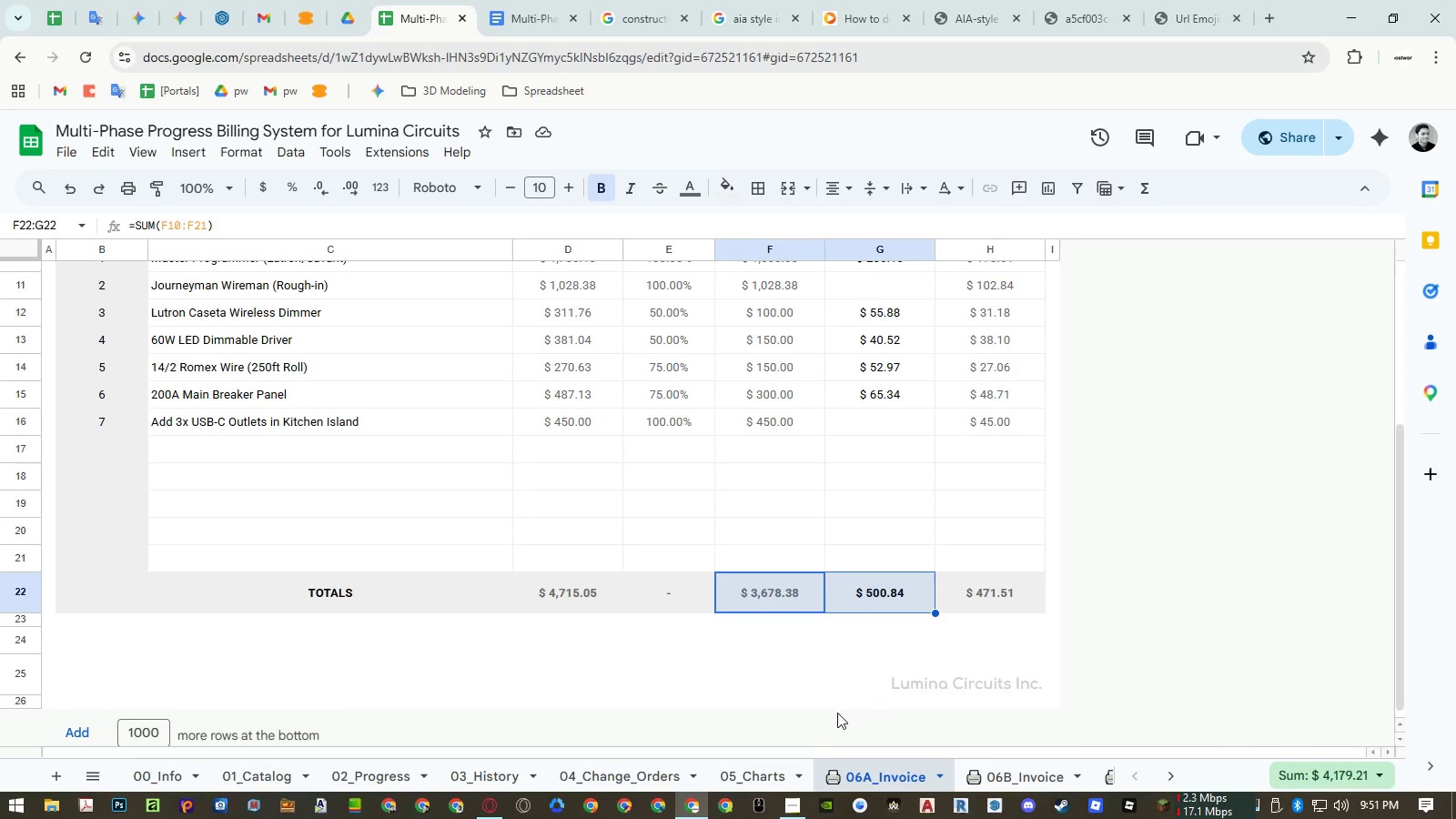 
left_click([747, 774])
 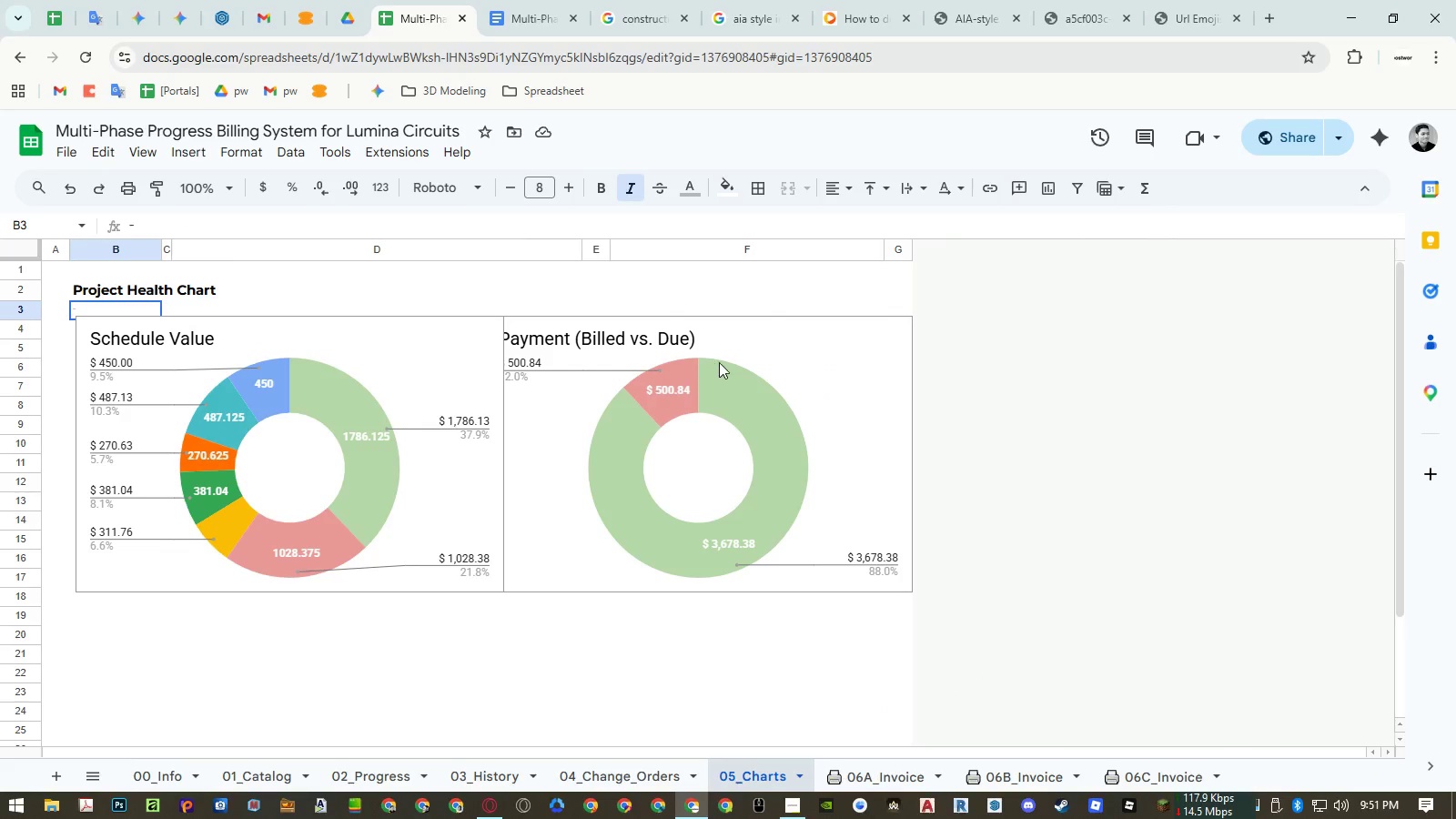 
left_click([795, 362])
 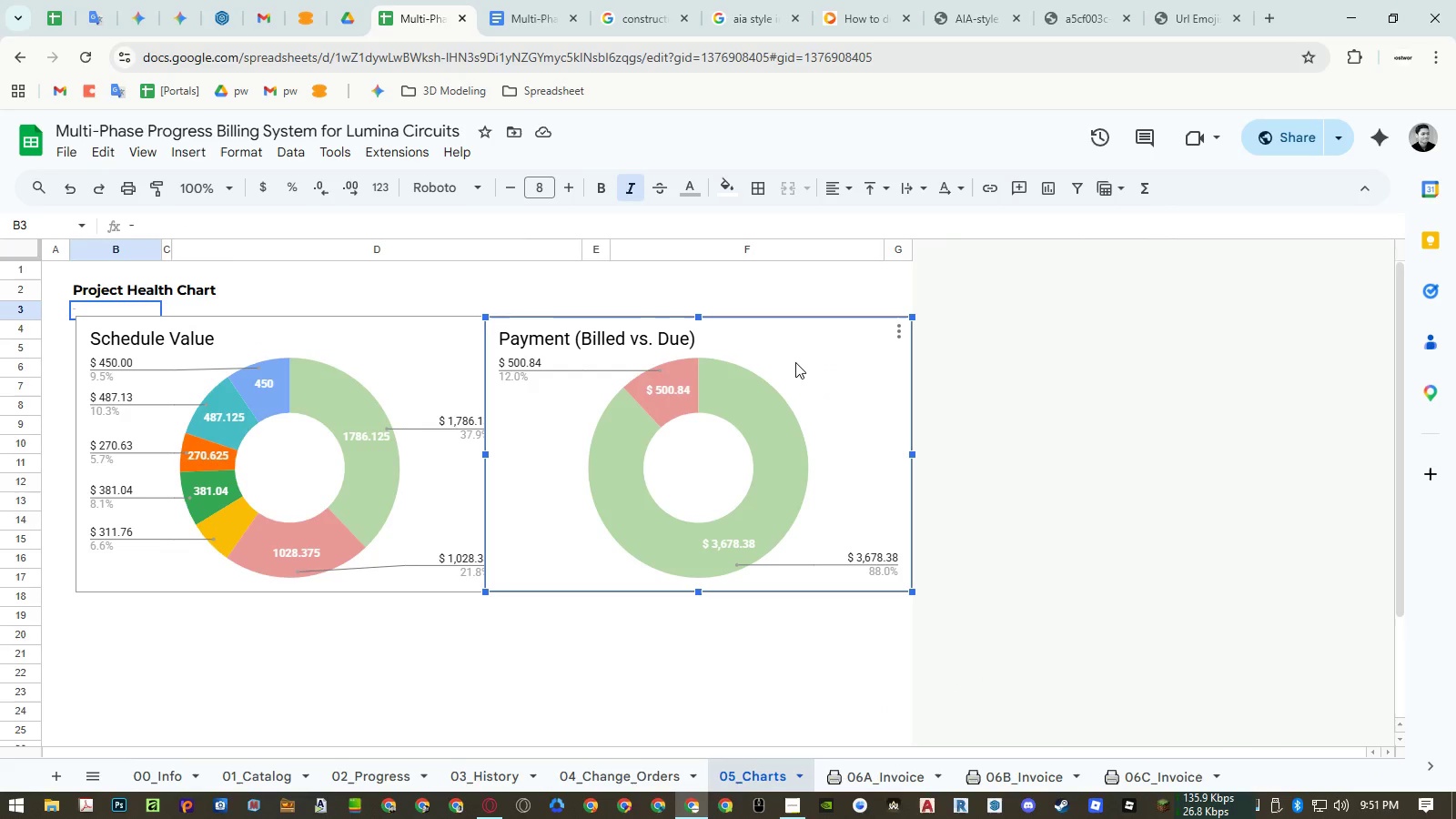 
double_click([795, 362])
 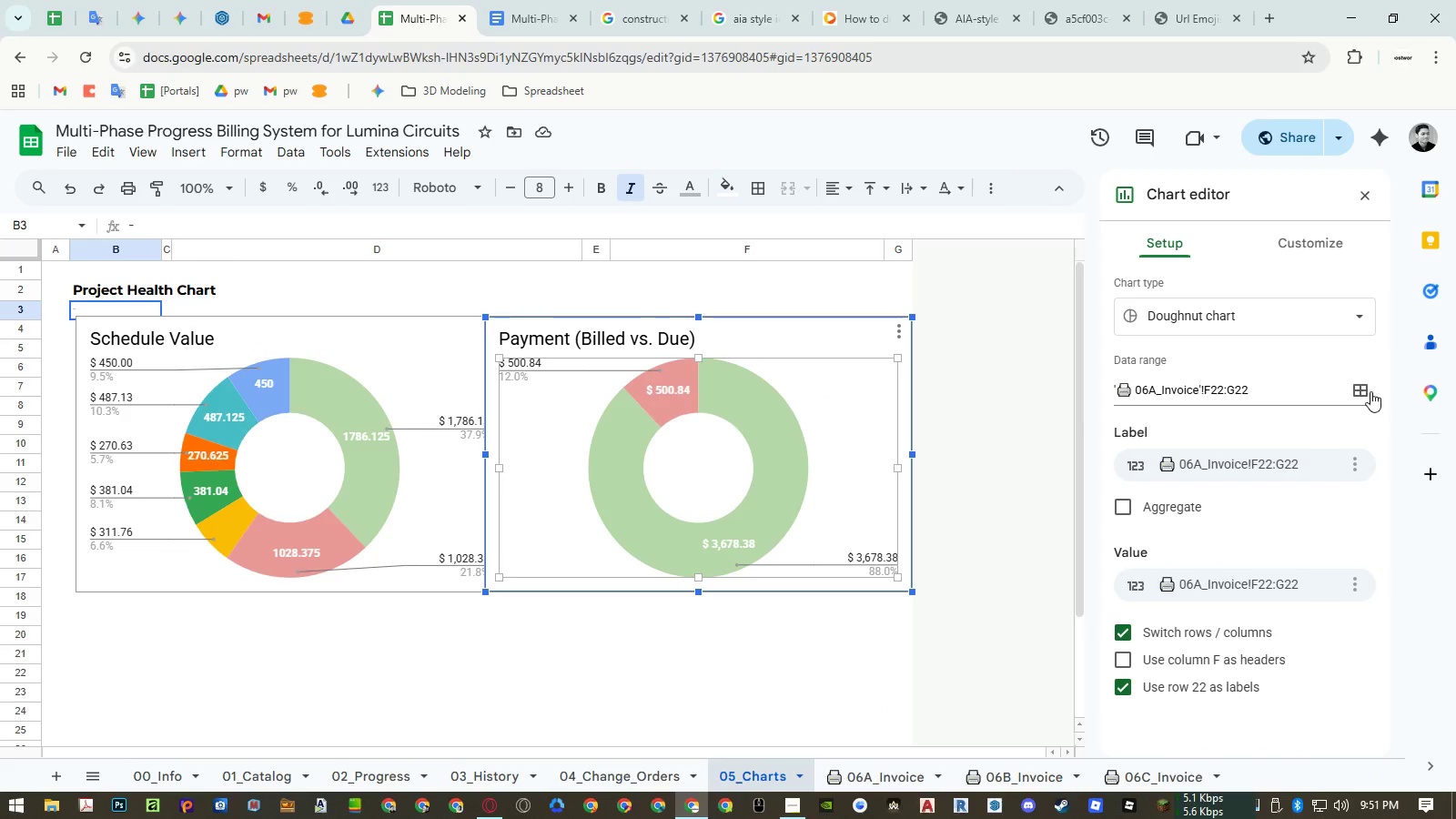 
left_click([1359, 389])
 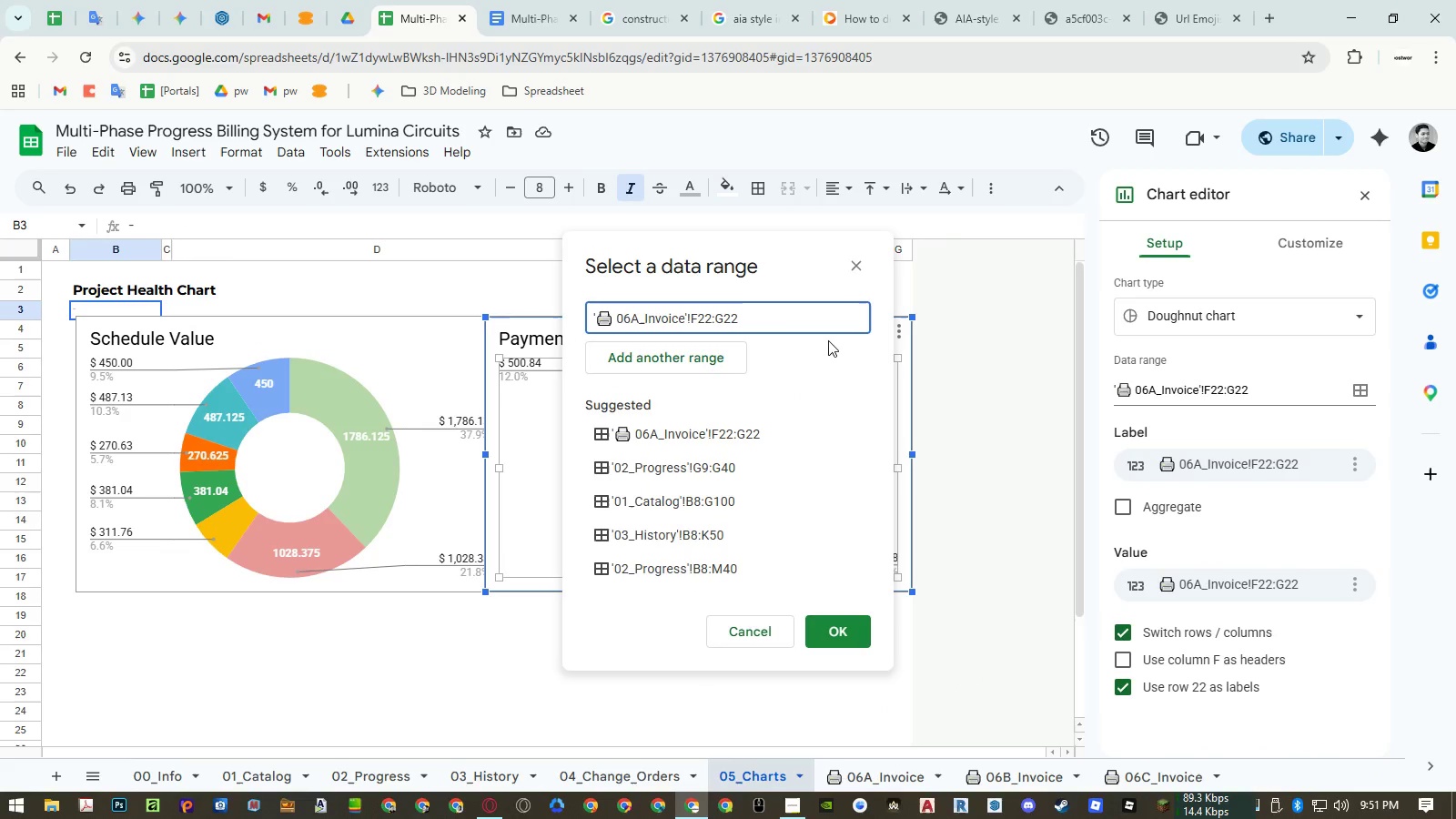 
left_click([713, 352])
 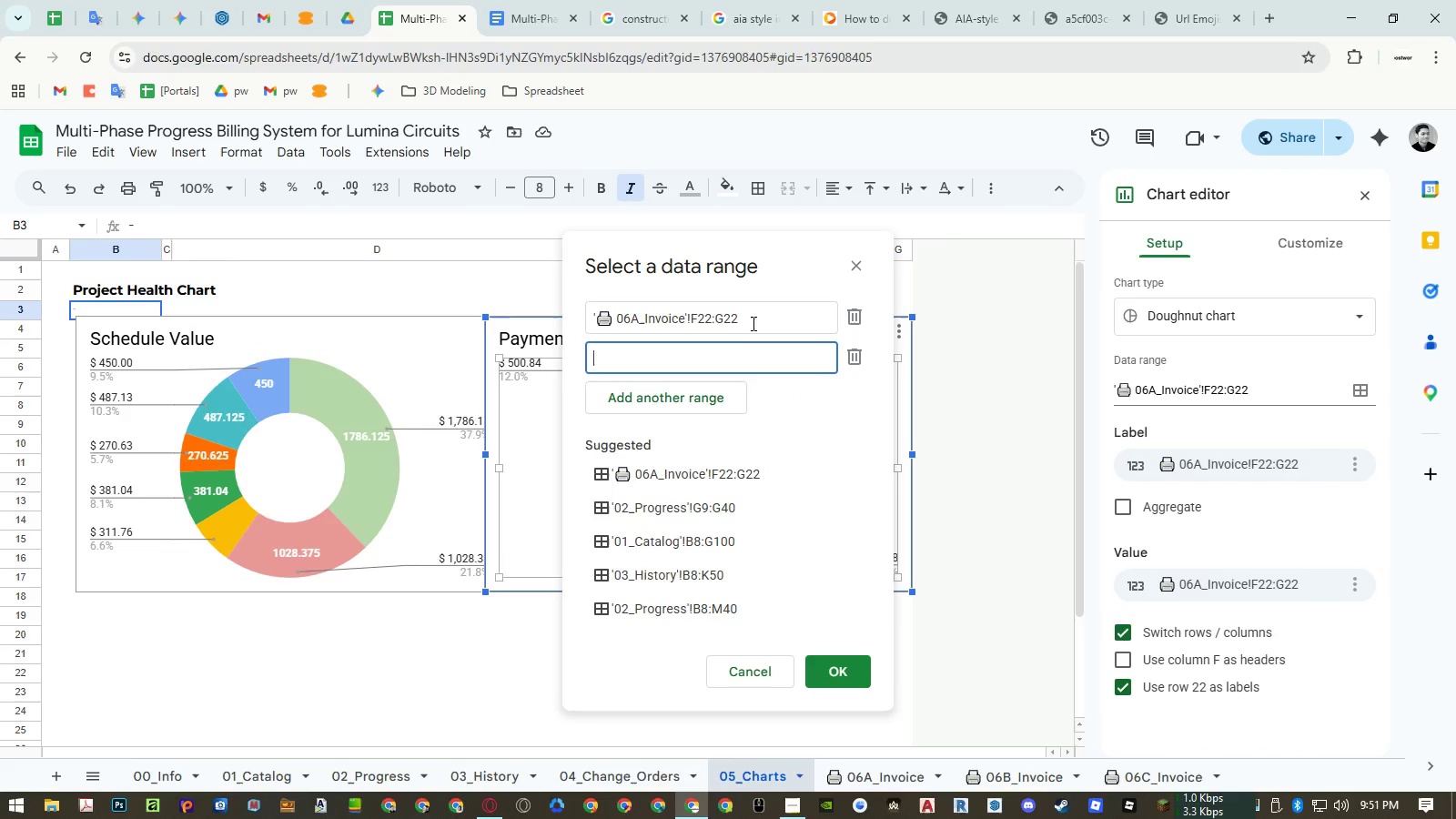 
left_click([752, 320])
 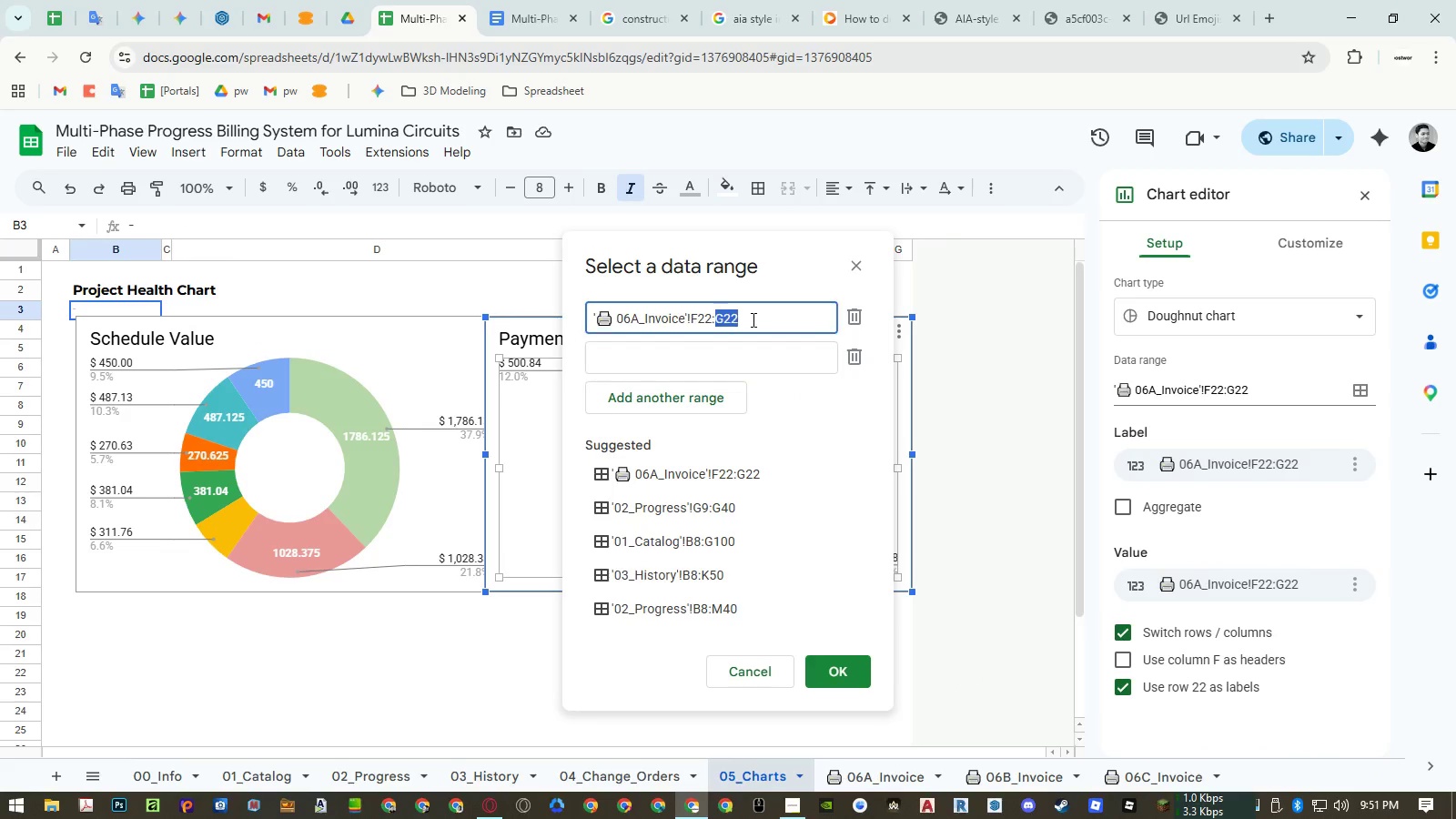 
triple_click([752, 319])
 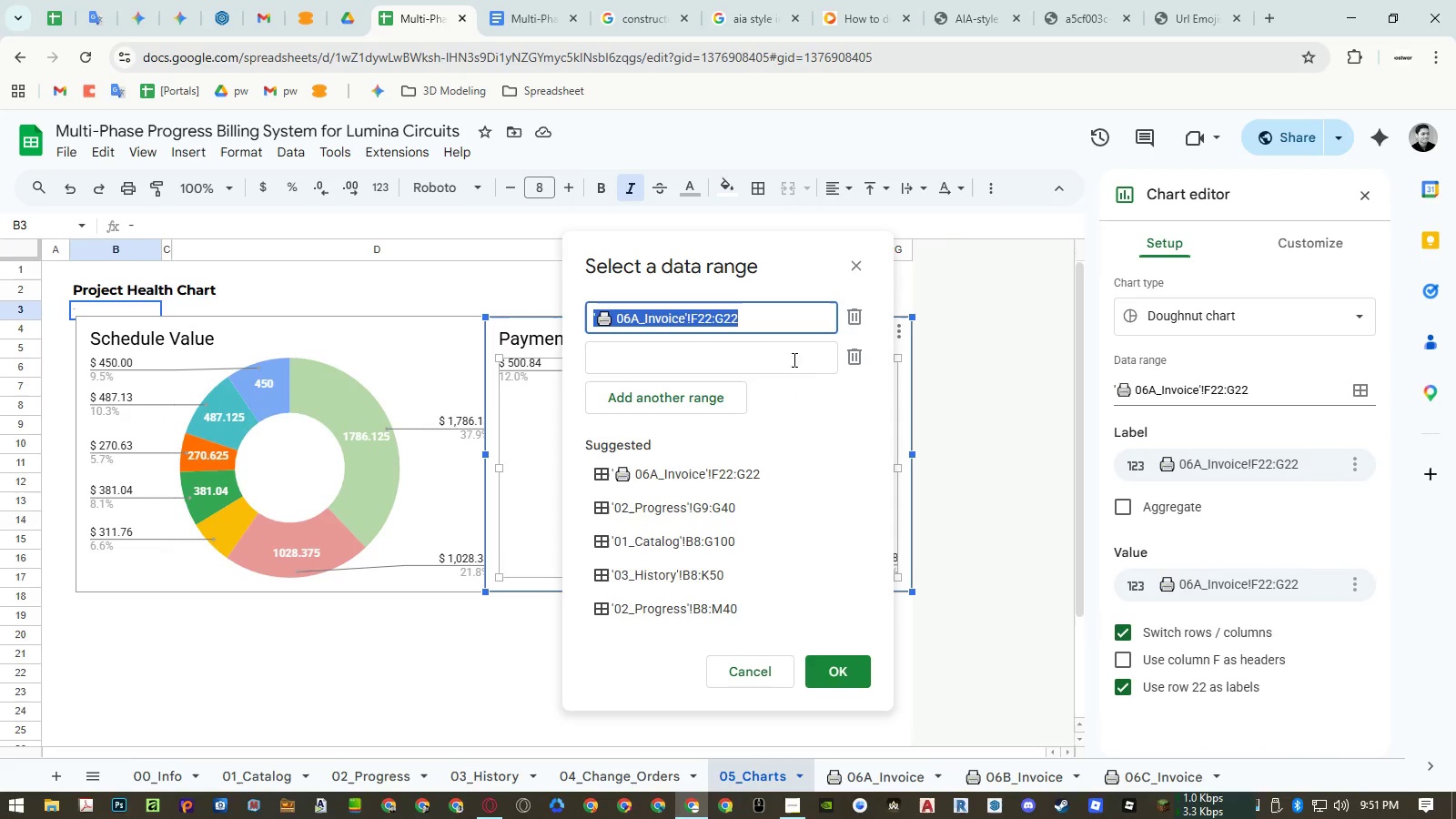 
key(Control+ControlLeft)
 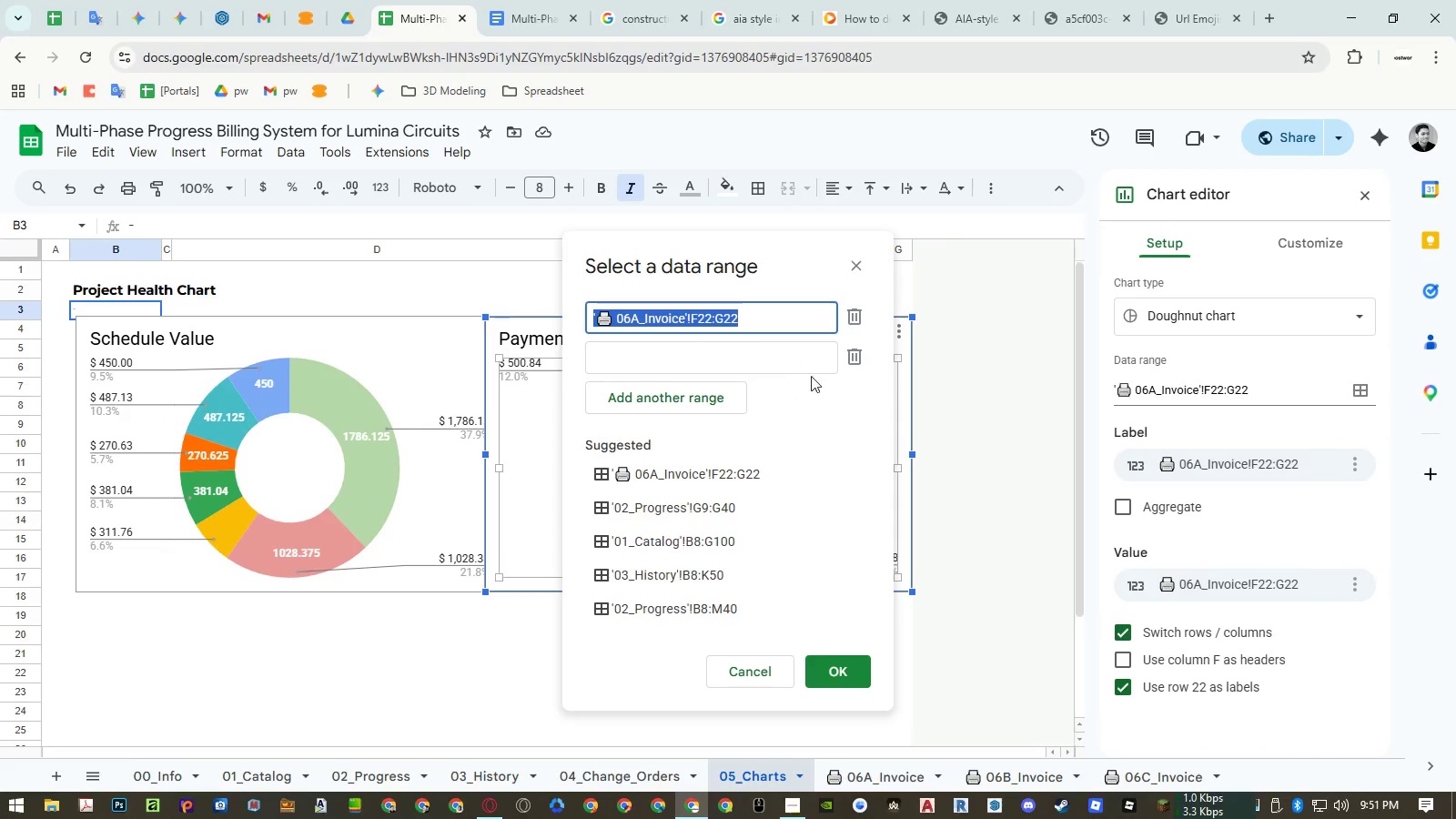 
key(Control+C)
 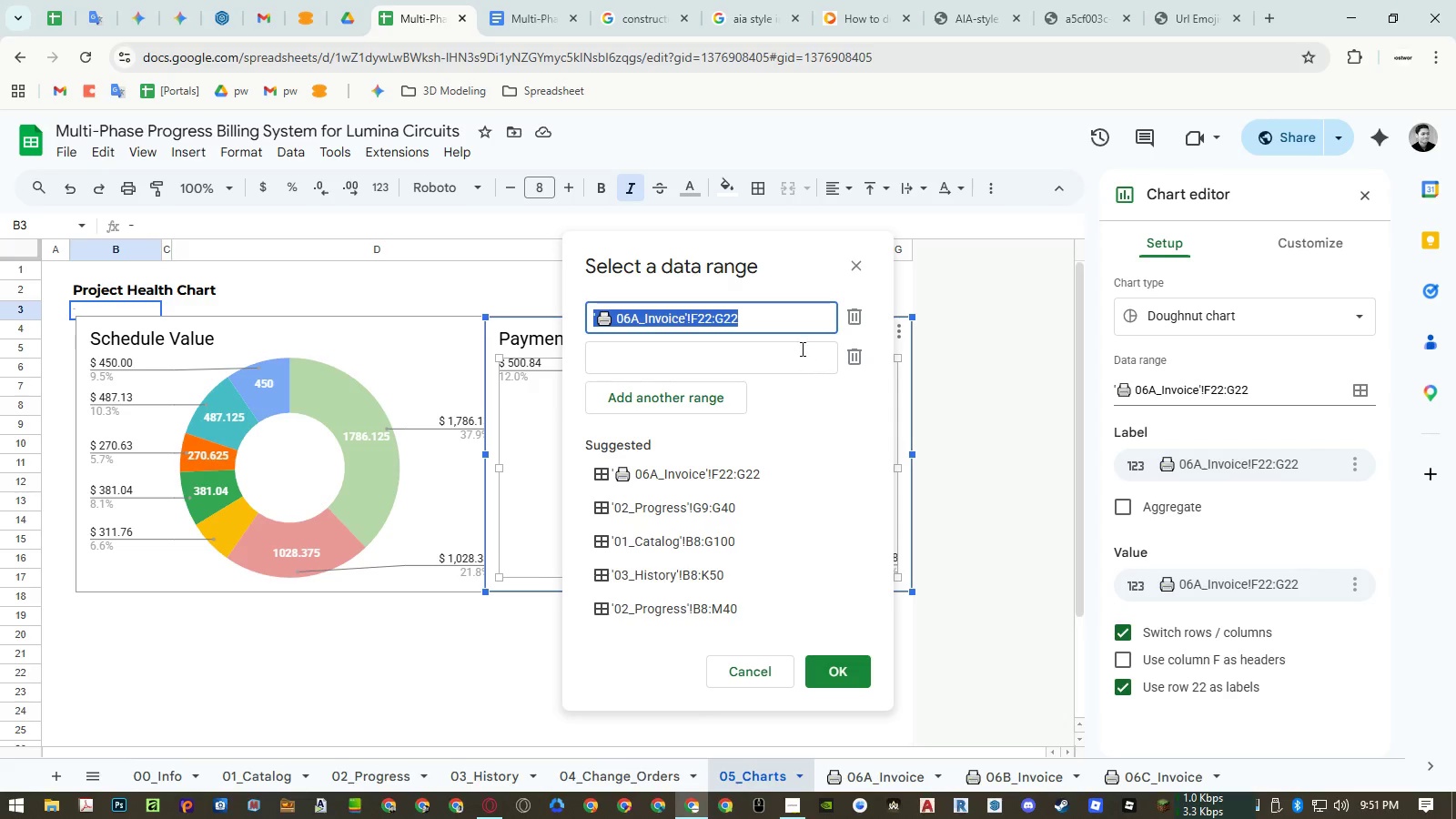 
left_click([801, 349])
 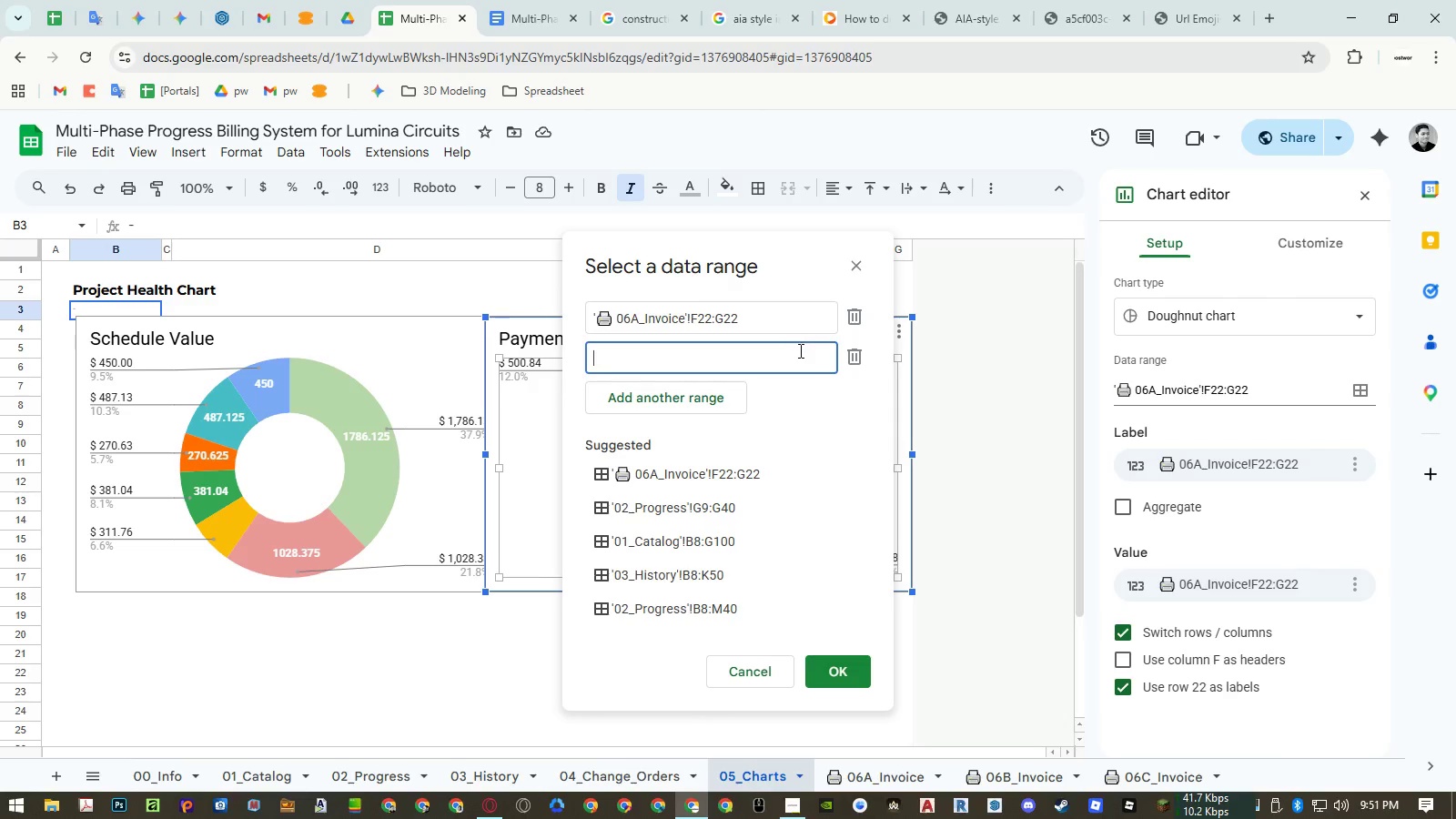 
key(Control+ControlLeft)
 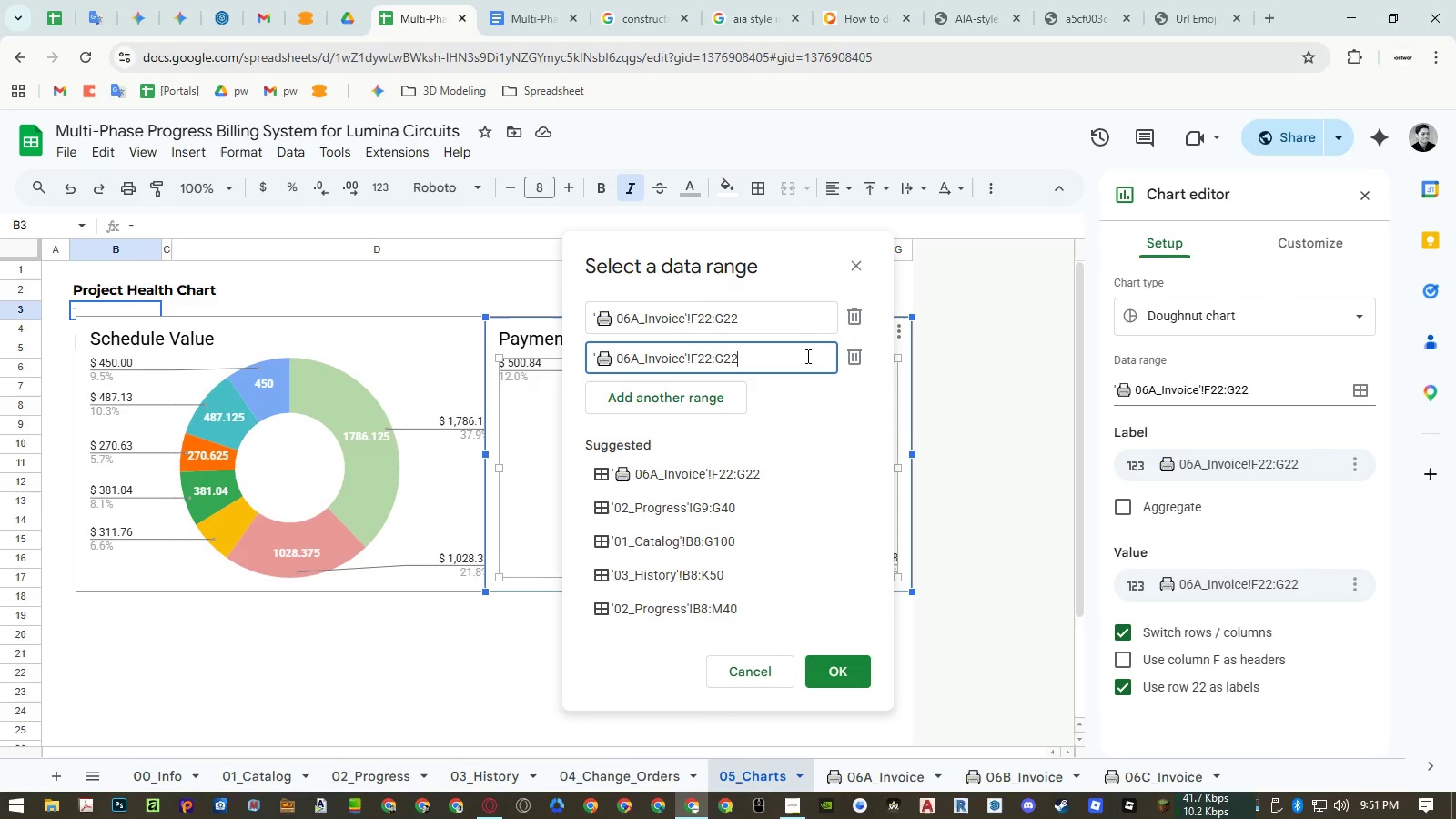 
key(Control+V)
 